 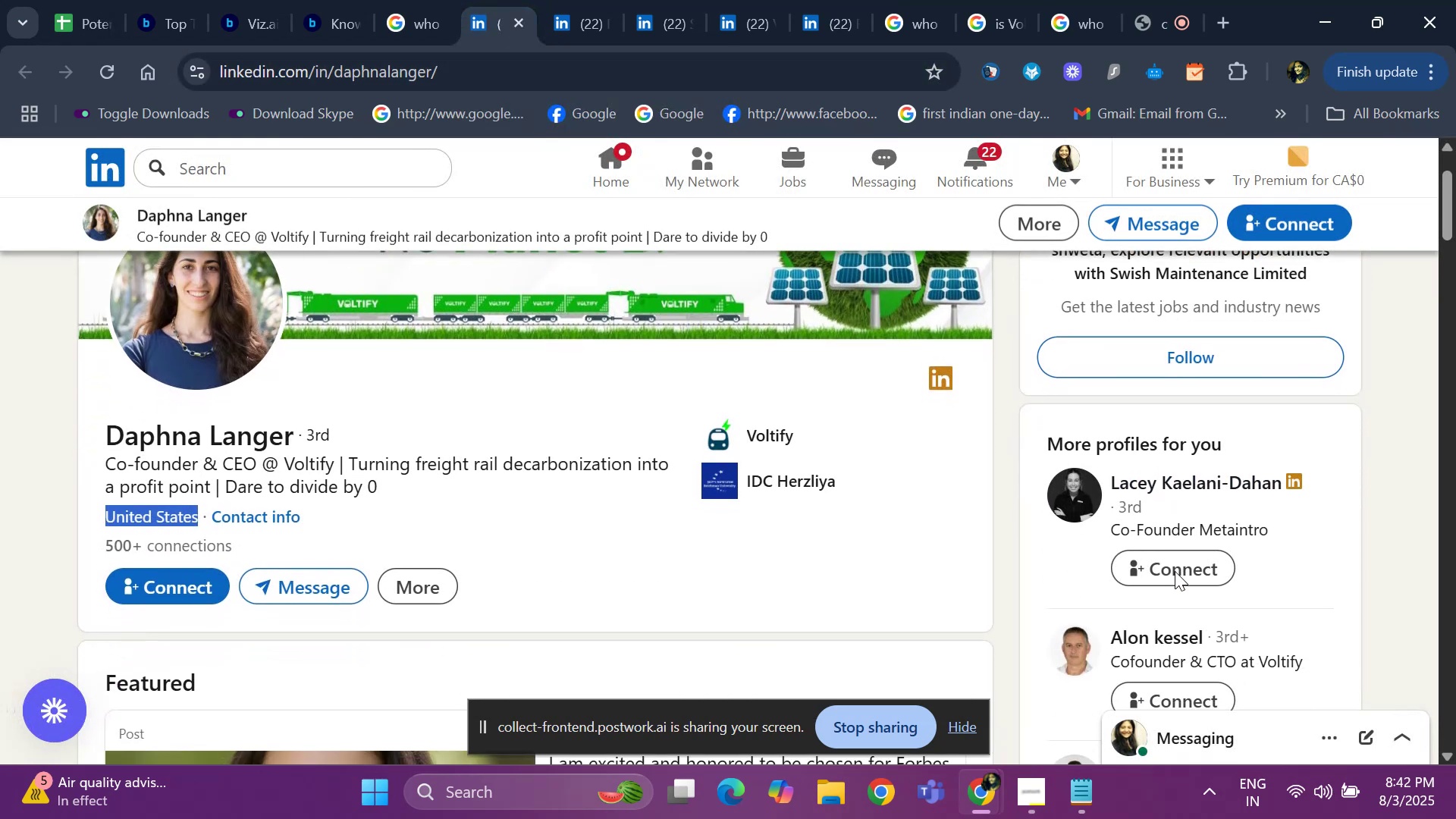 
right_click([1188, 478])
 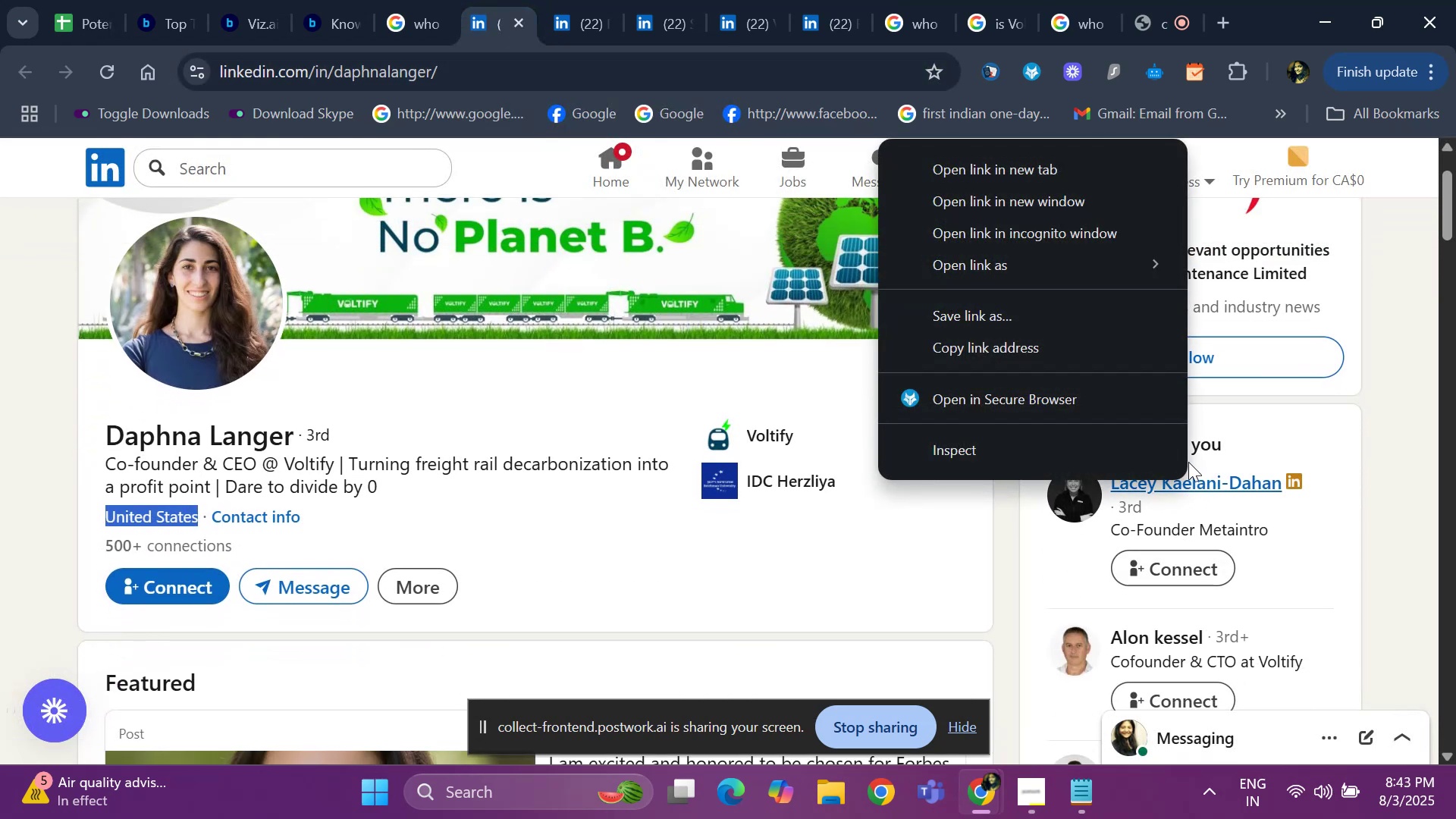 
wait(6.34)
 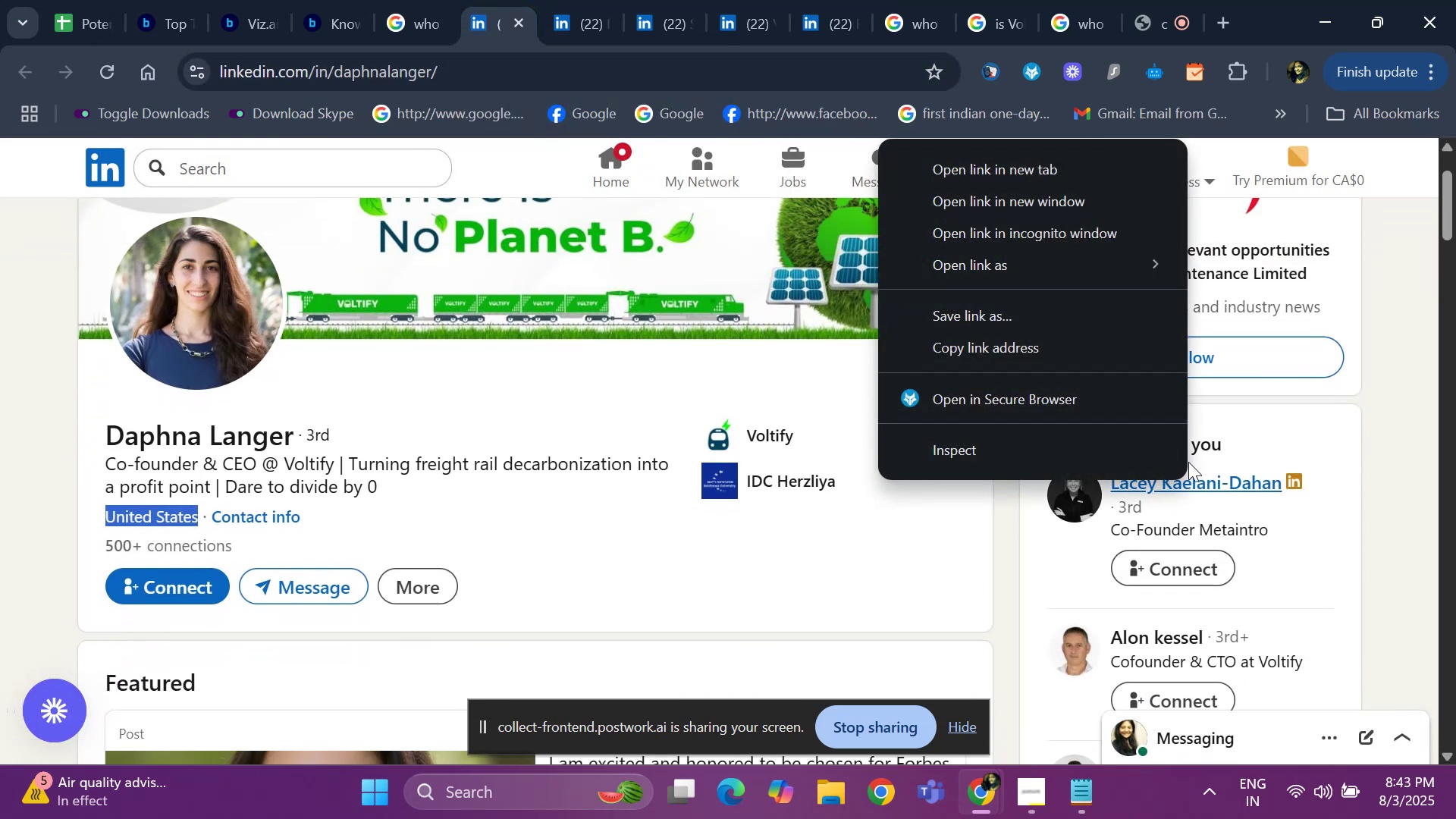 
right_click([1165, 640])
 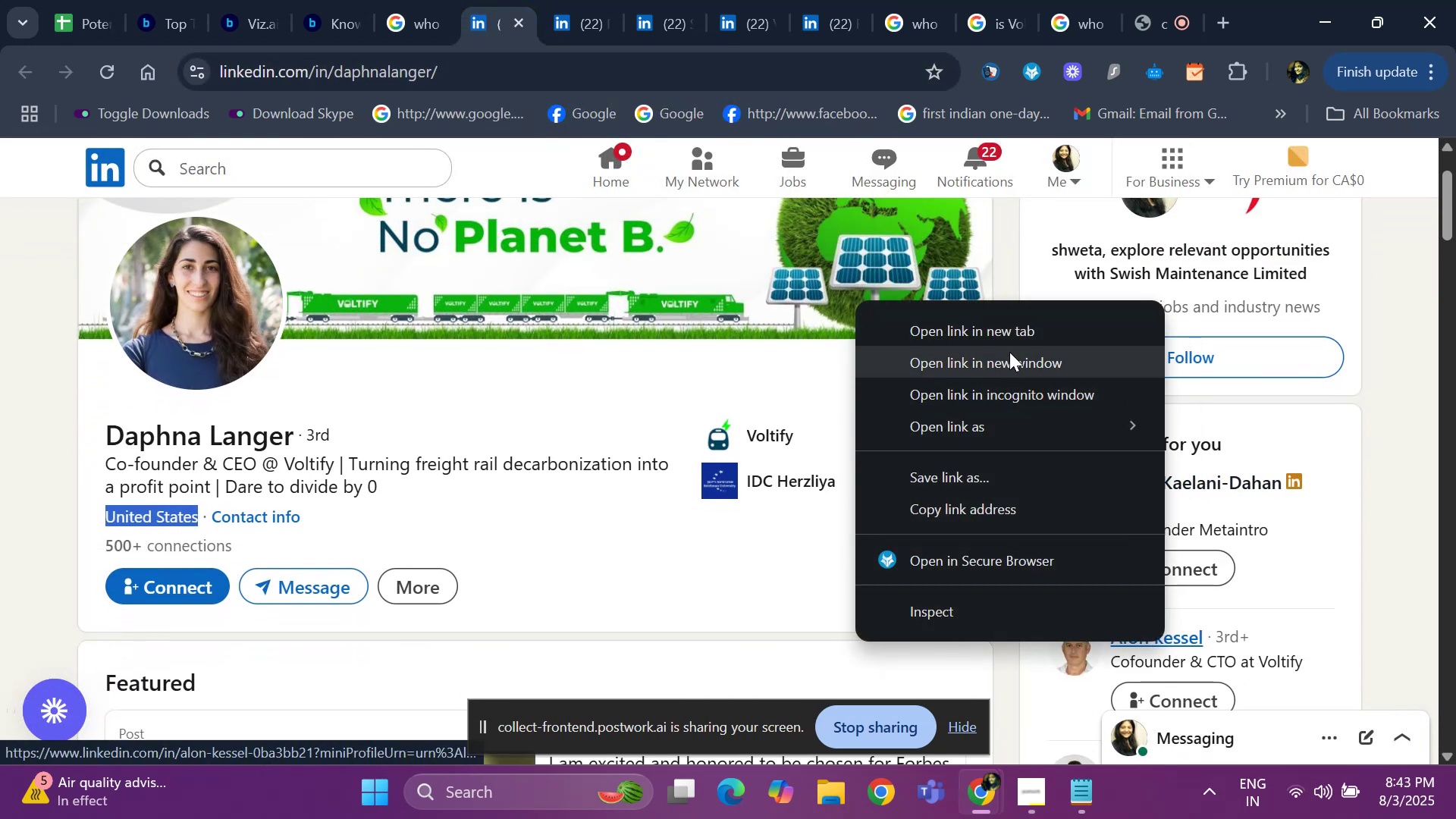 
left_click([1008, 331])
 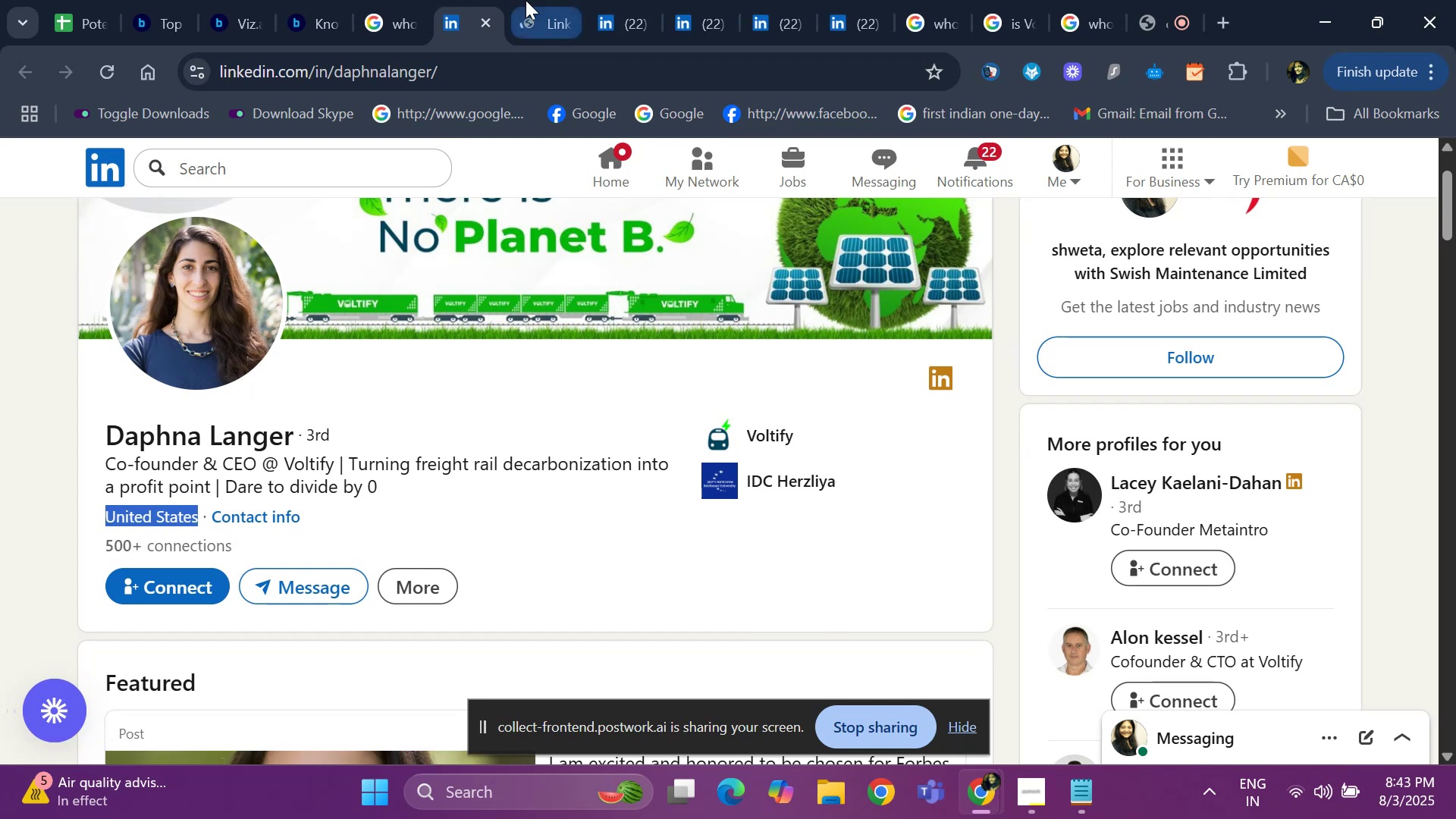 
mouse_move([207, 365])
 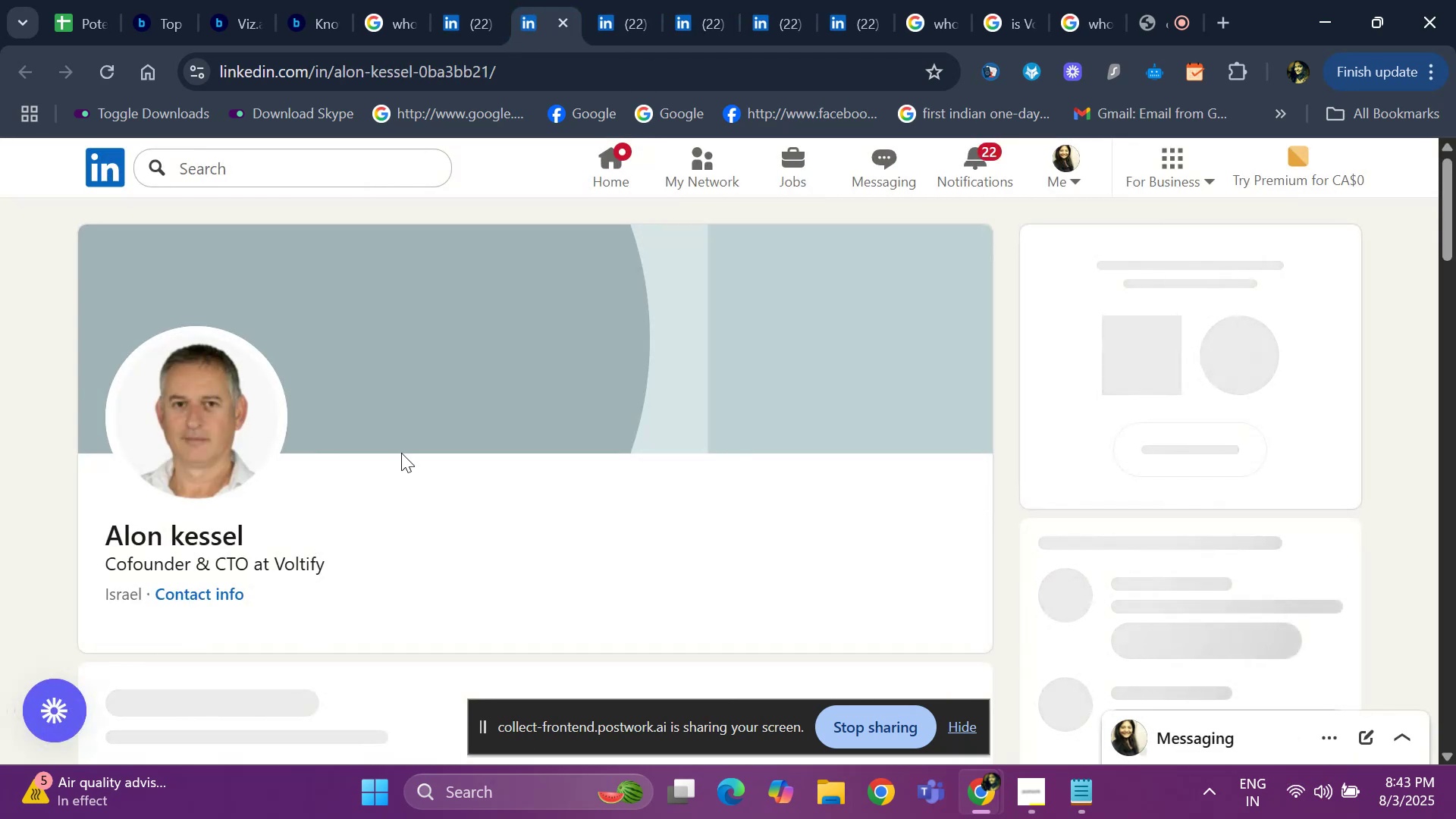 
scroll: coordinate [256, 426], scroll_direction: down, amount: 7.0
 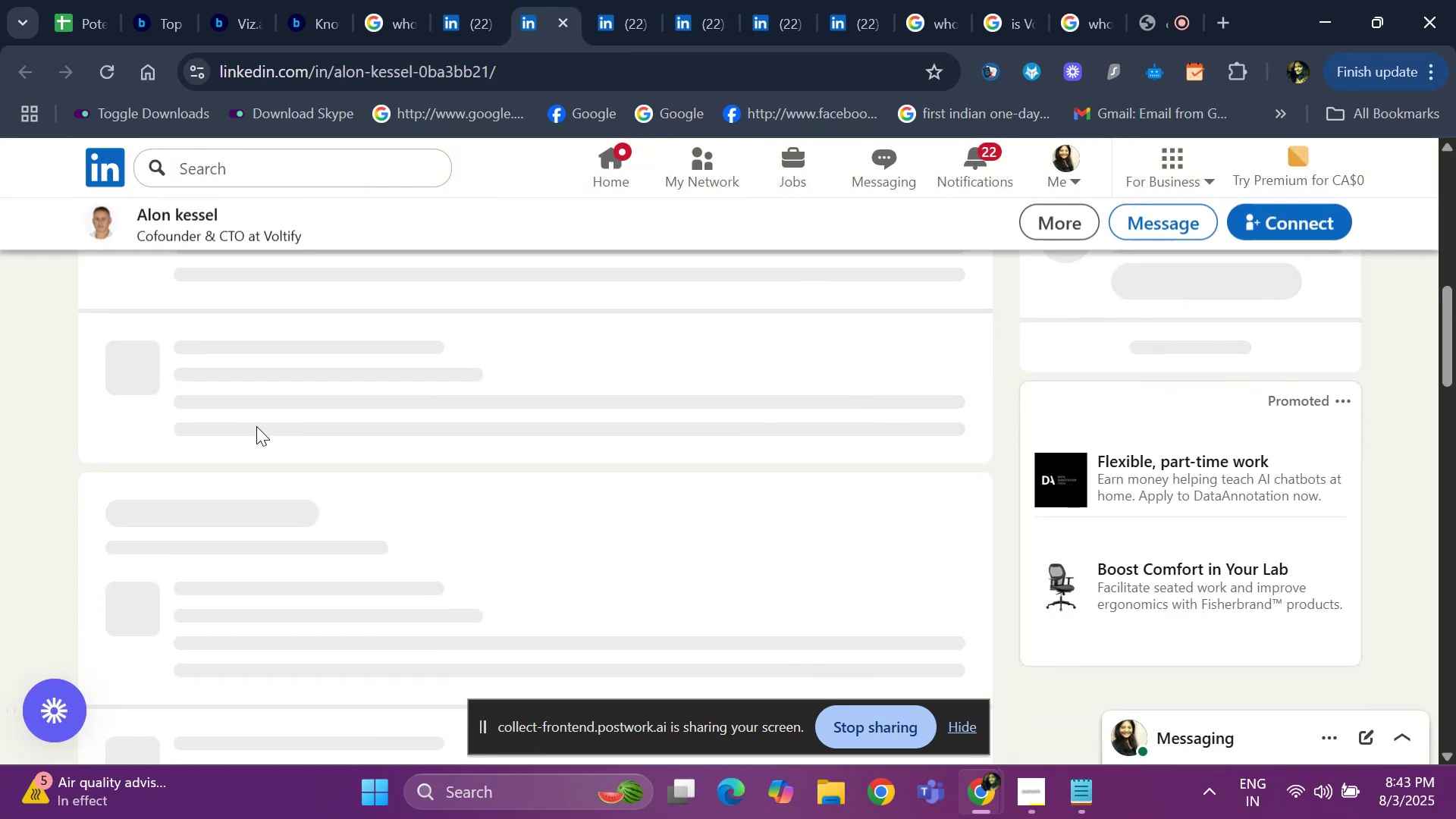 
scroll: coordinate [256, 426], scroll_direction: up, amount: 8.0
 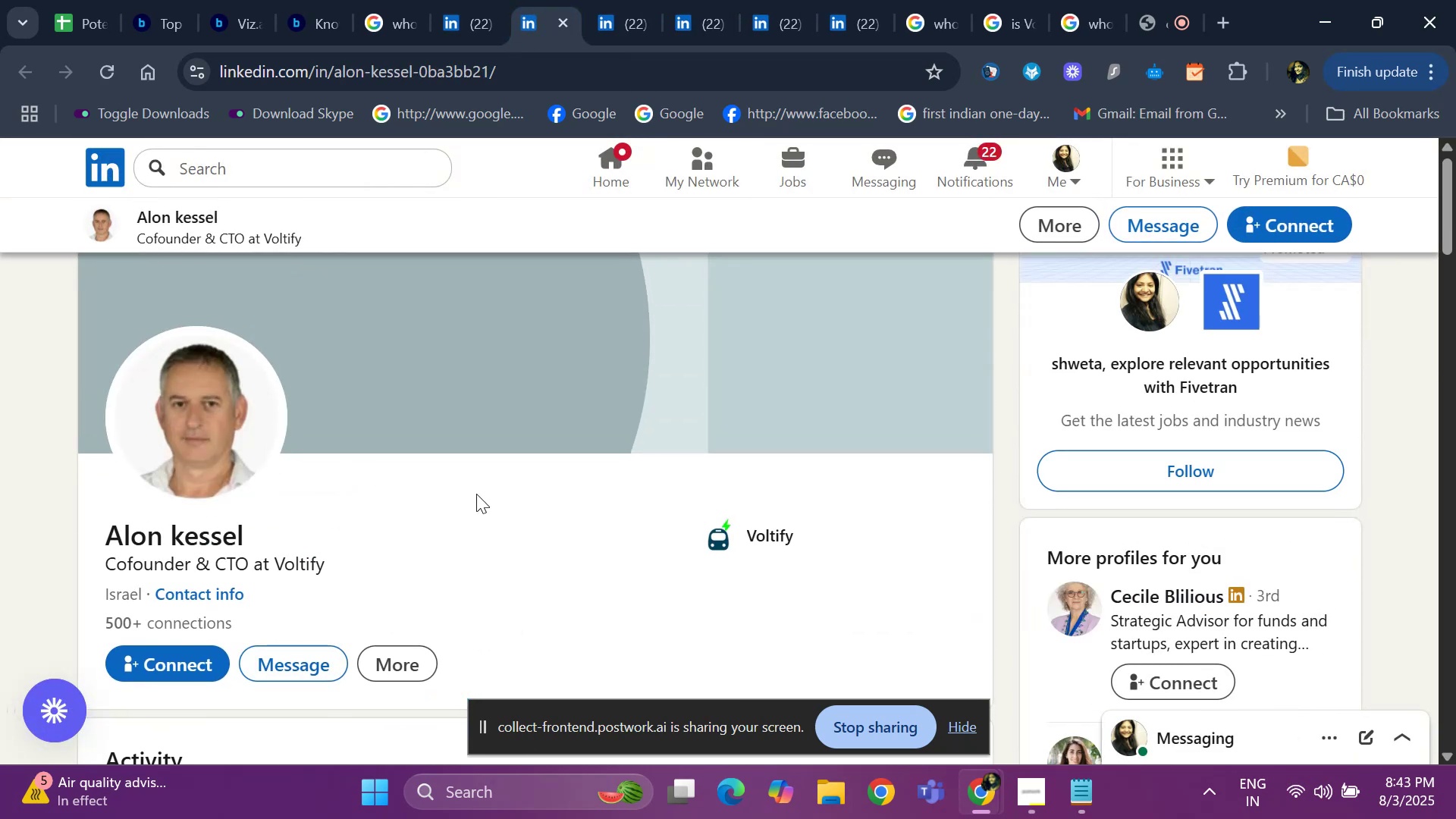 
scroll: coordinate [514, 413], scroll_direction: down, amount: 3.0
 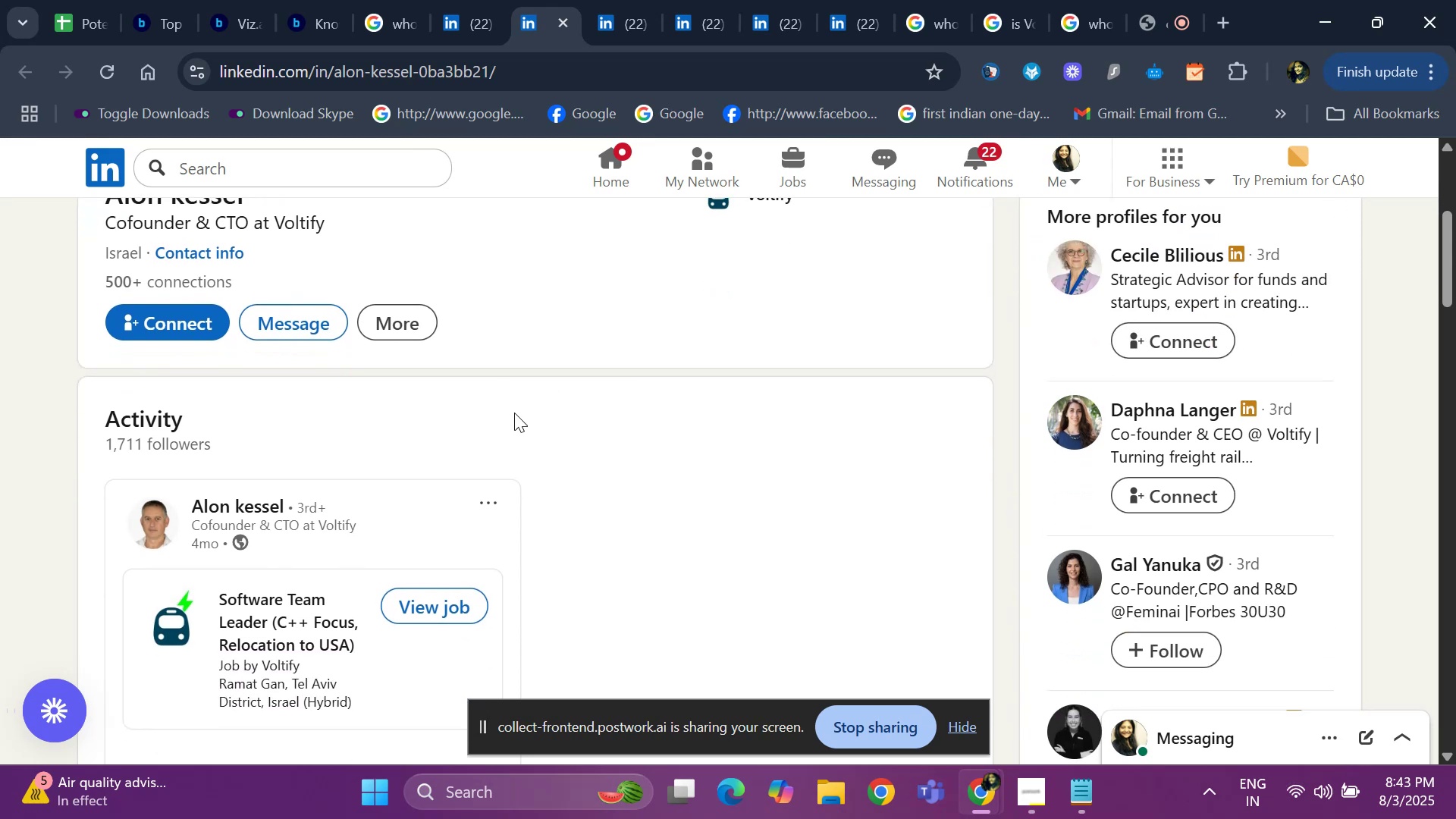 
scroll: coordinate [514, 413], scroll_direction: up, amount: 3.0
 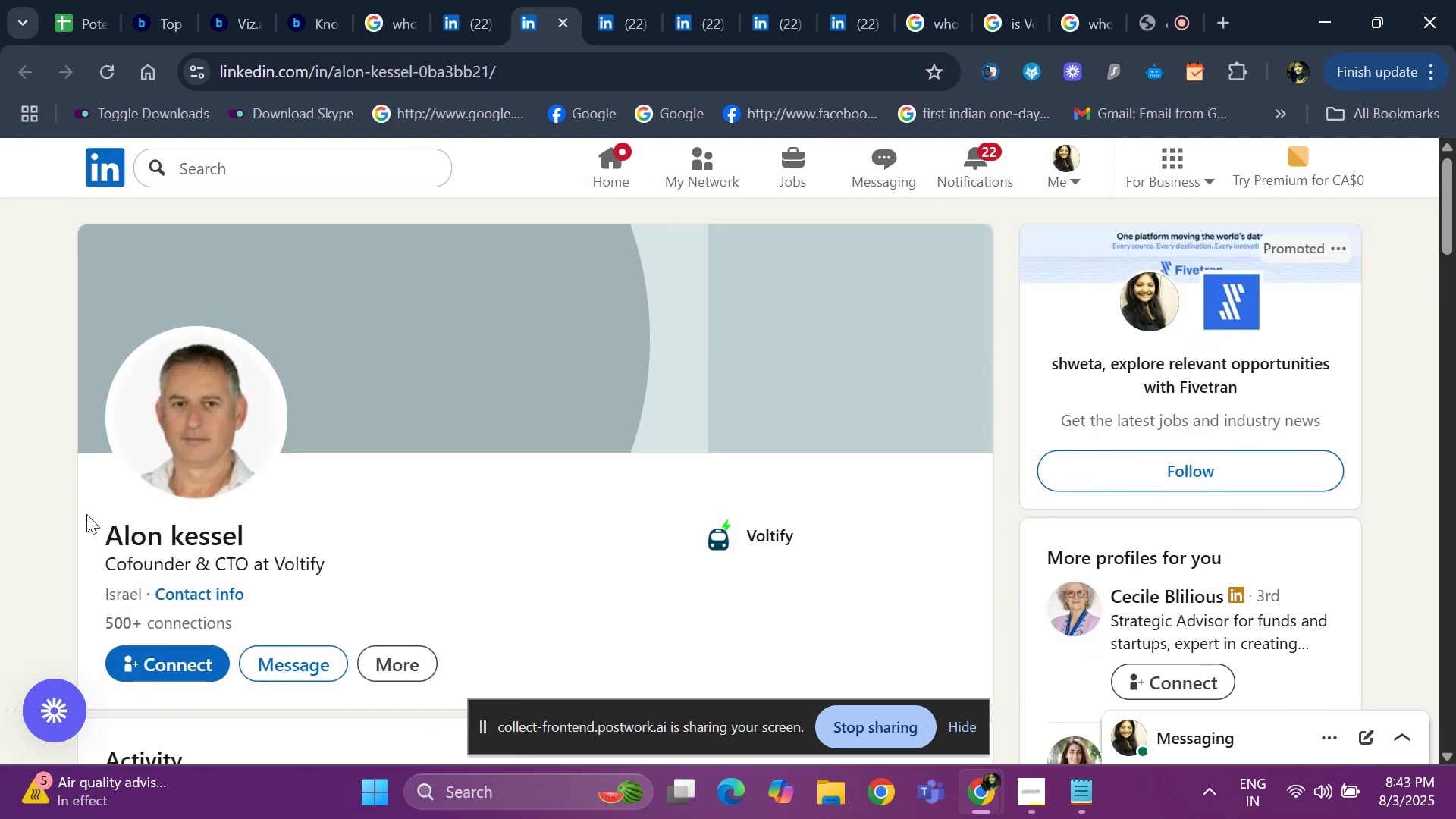 
left_click_drag(start_coordinate=[86, 532], to_coordinate=[310, 538])
 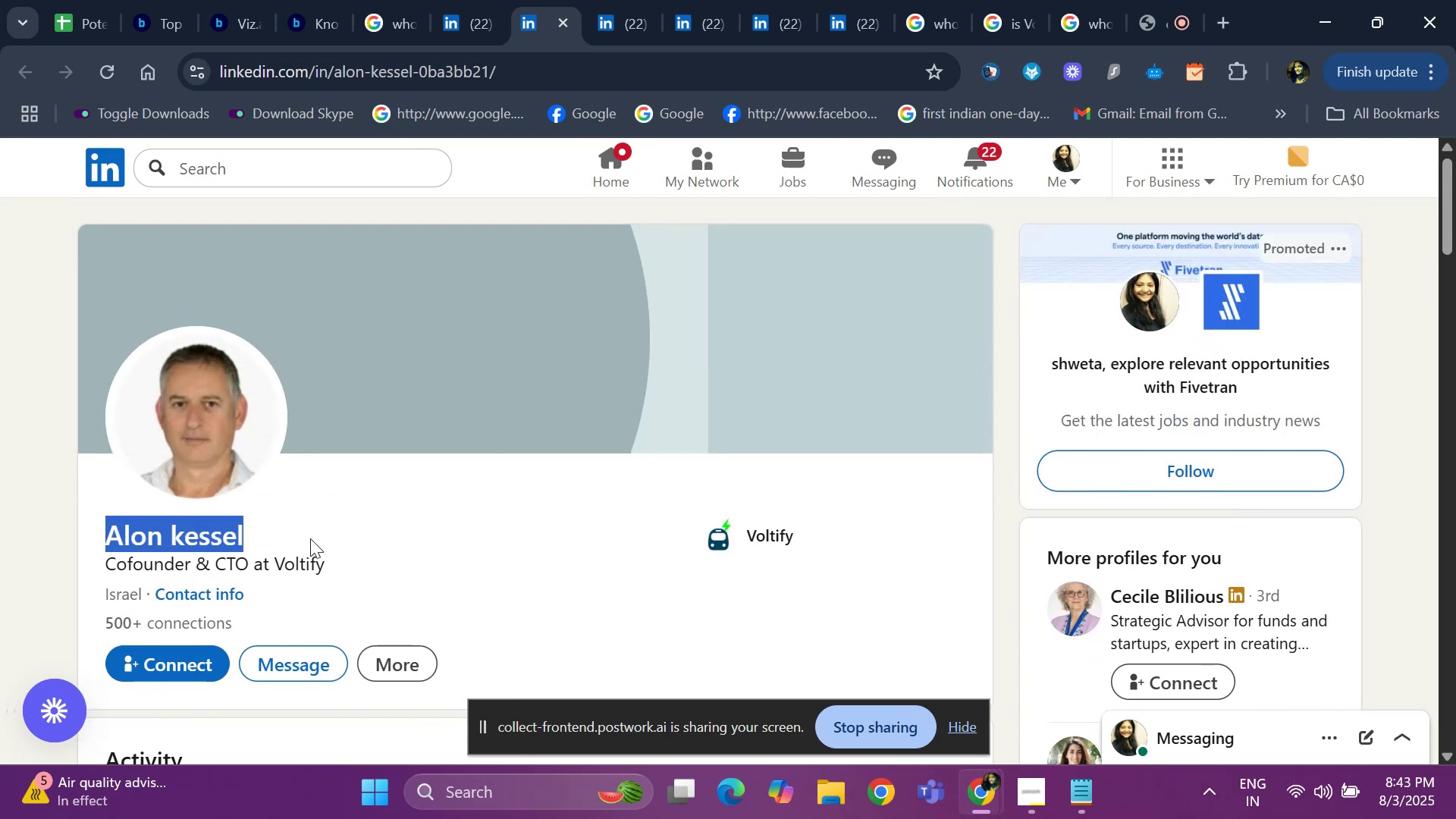 
key(Control+ControlLeft)
 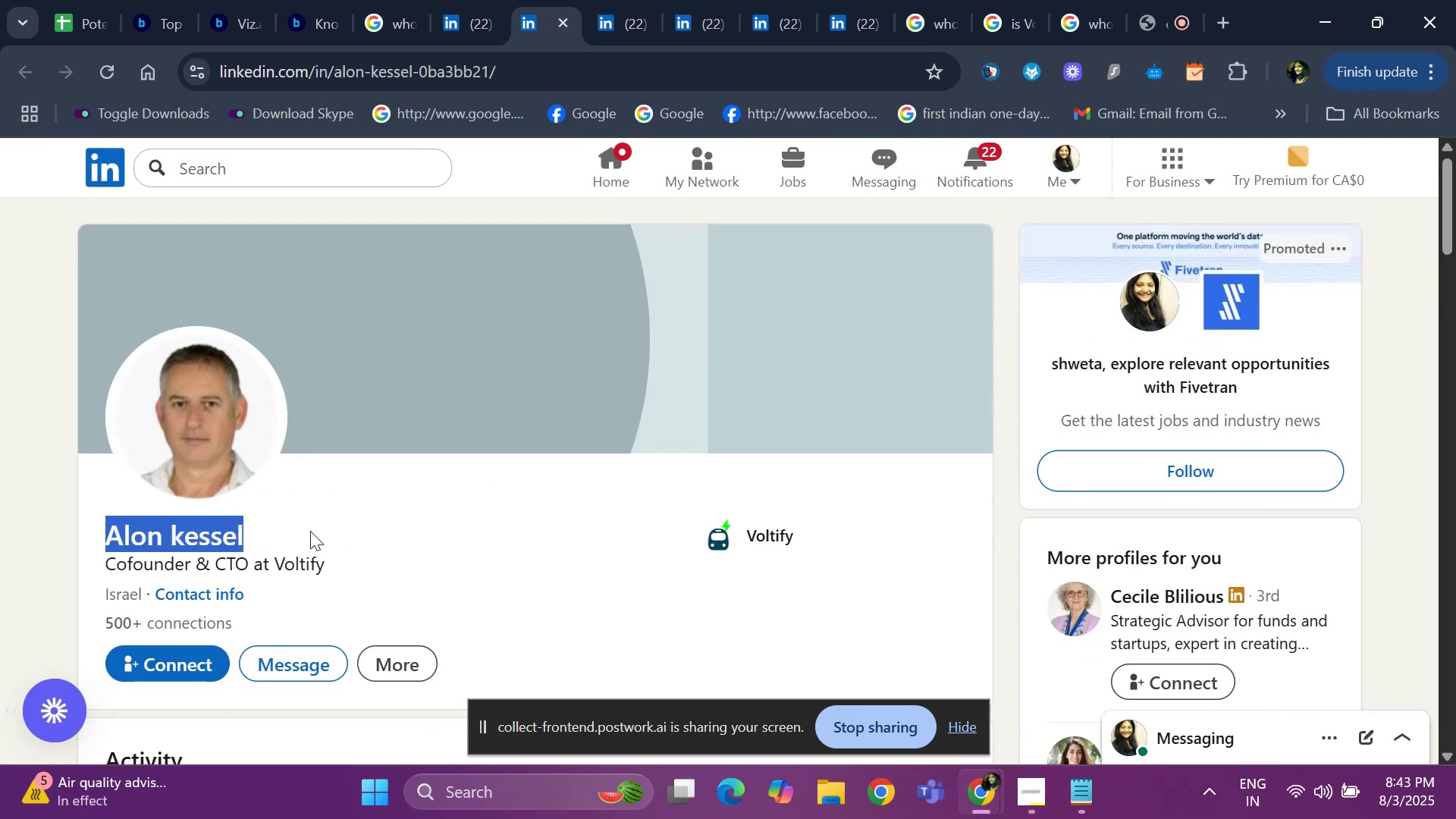 
key(Control+C)
 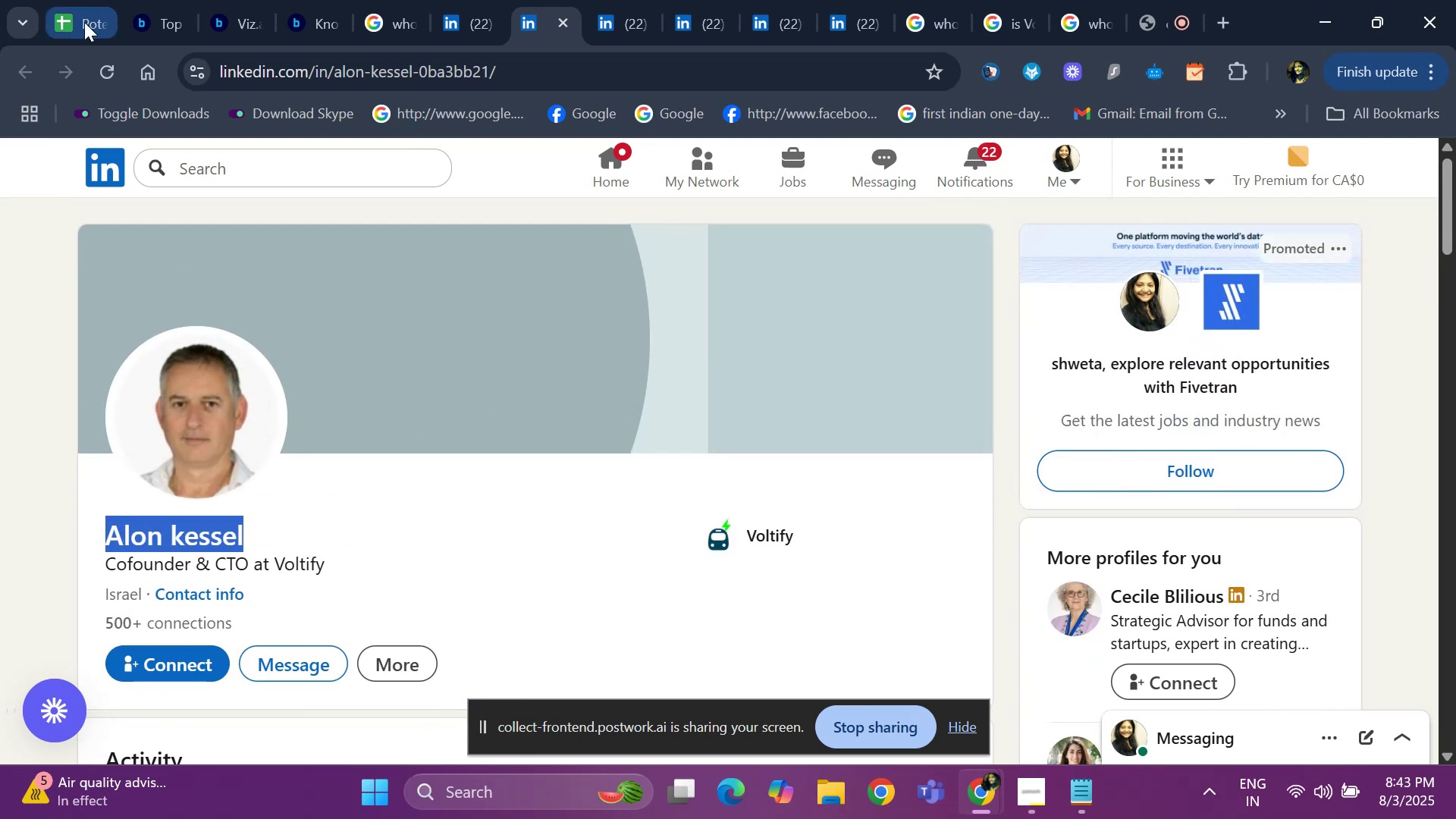 
left_click([67, 39])
 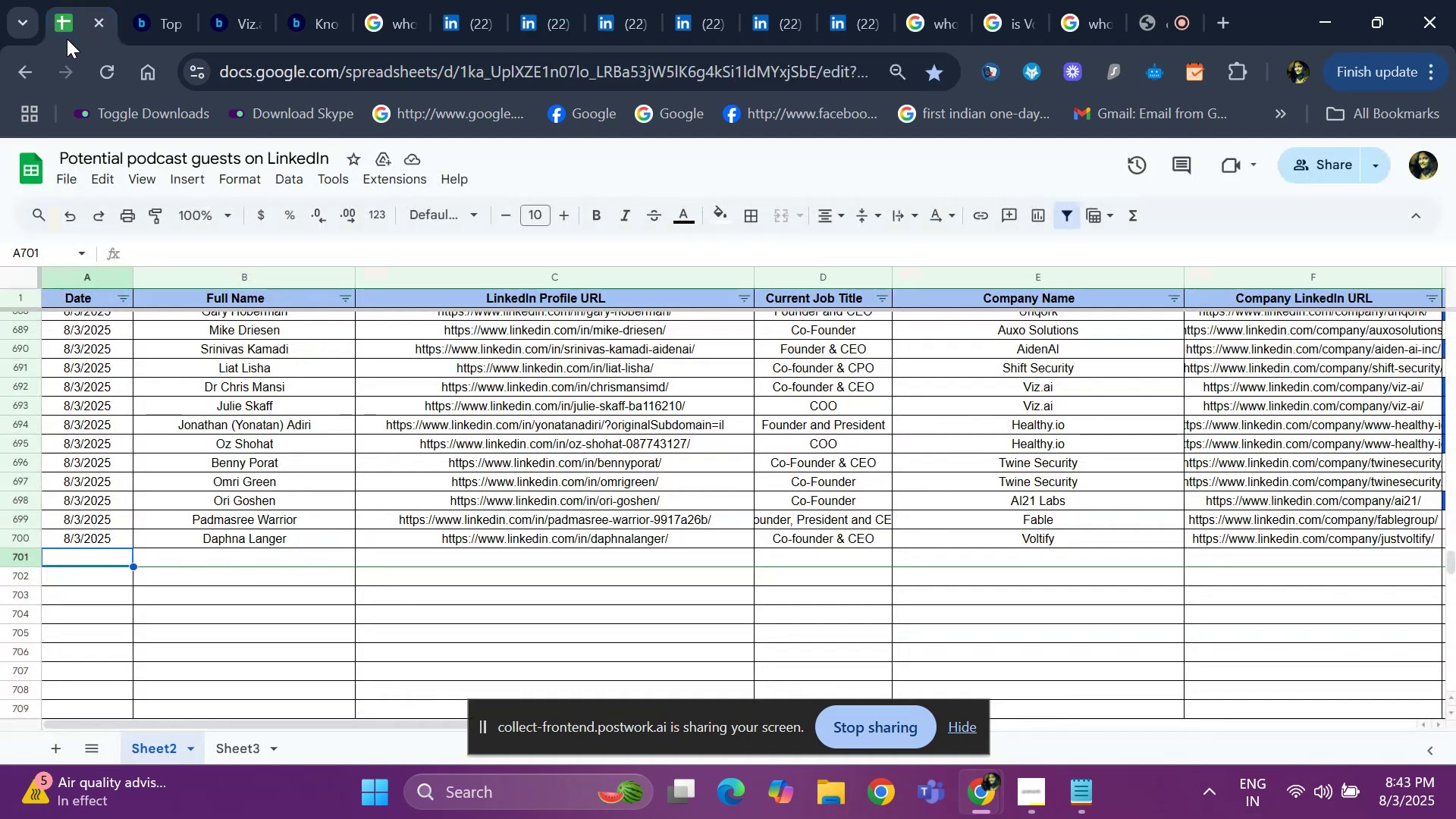 
key(ArrowRight)
 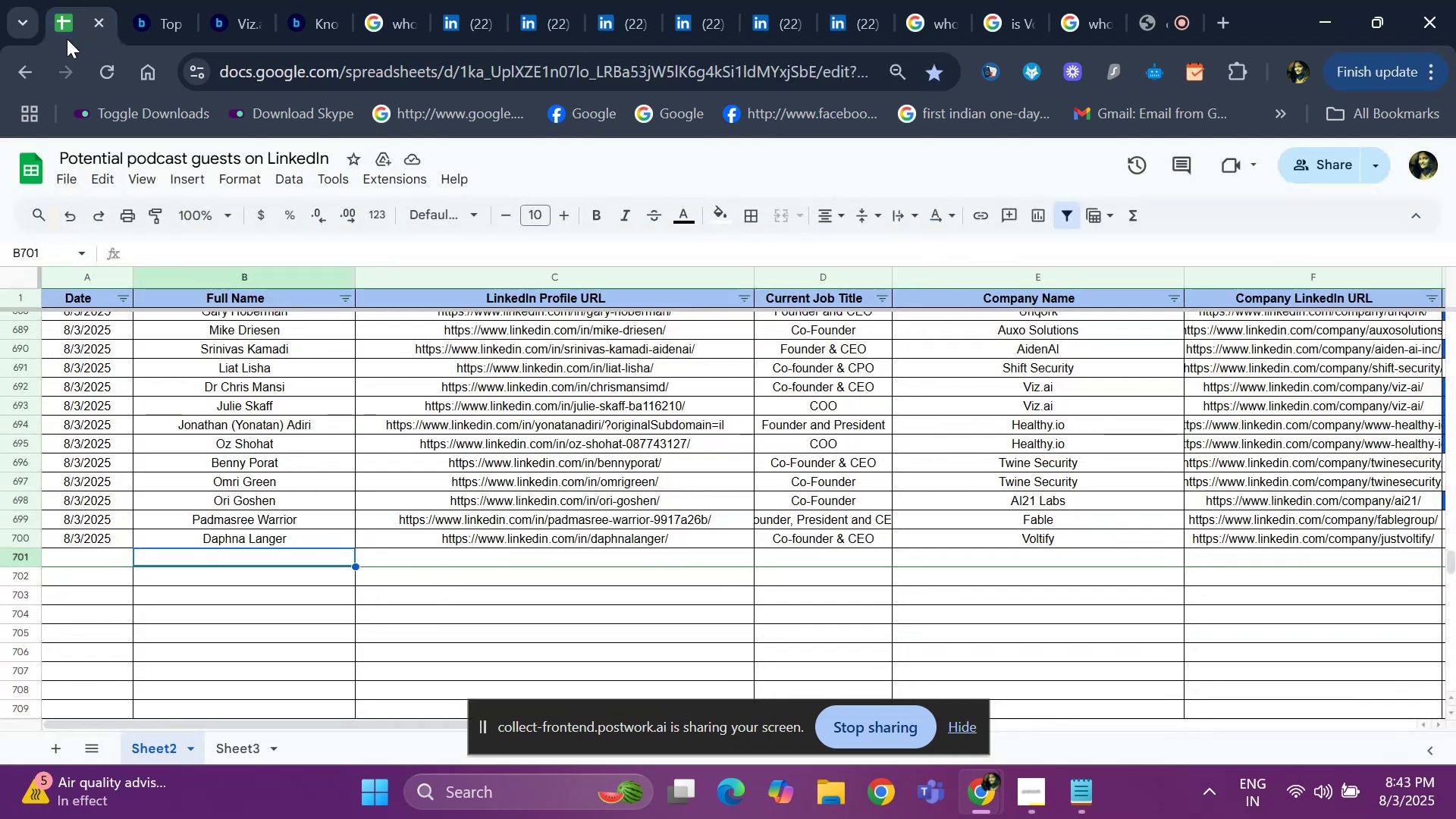 
key(ArrowLeft)
 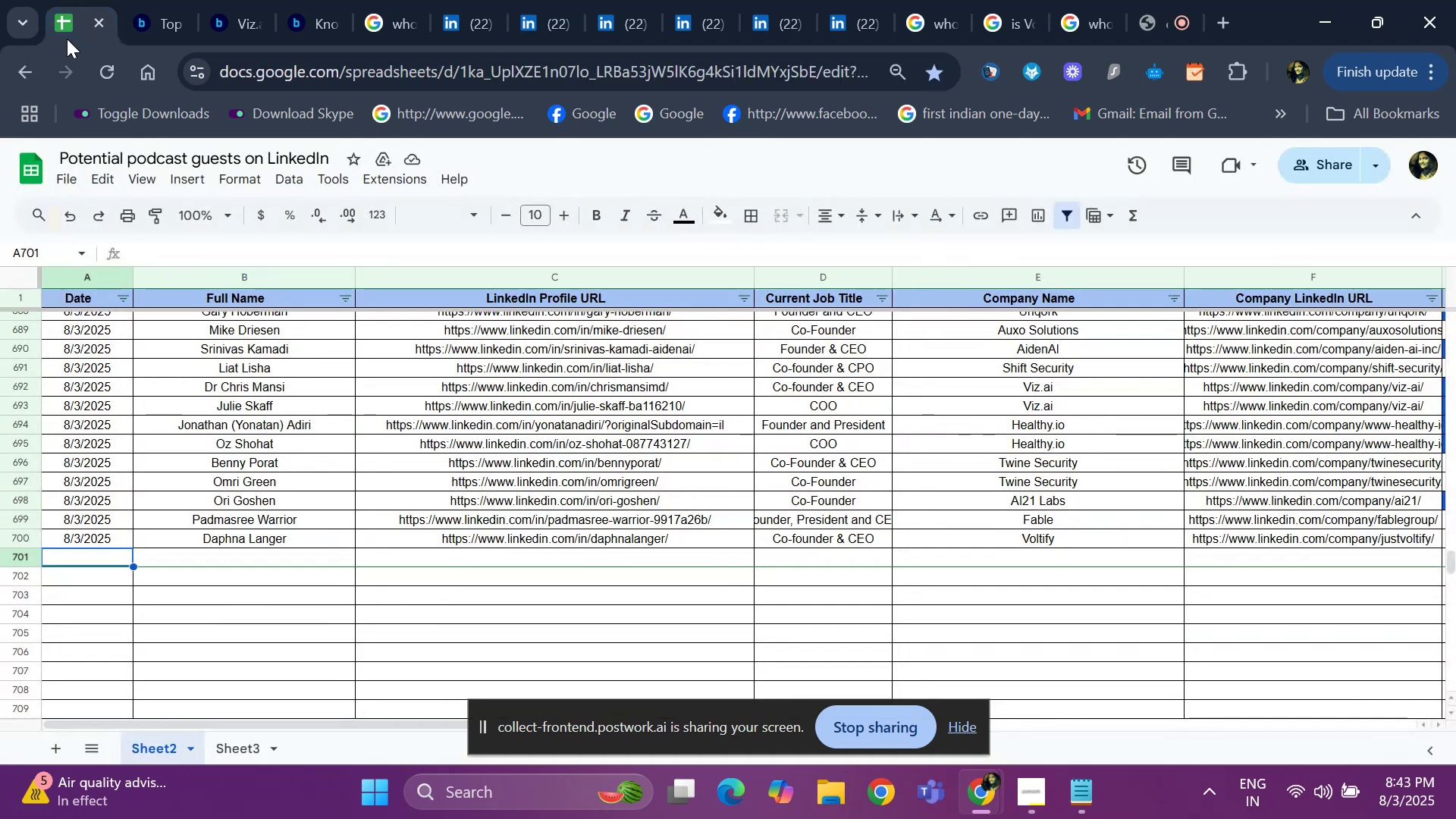 
key(Control+ControlLeft)
 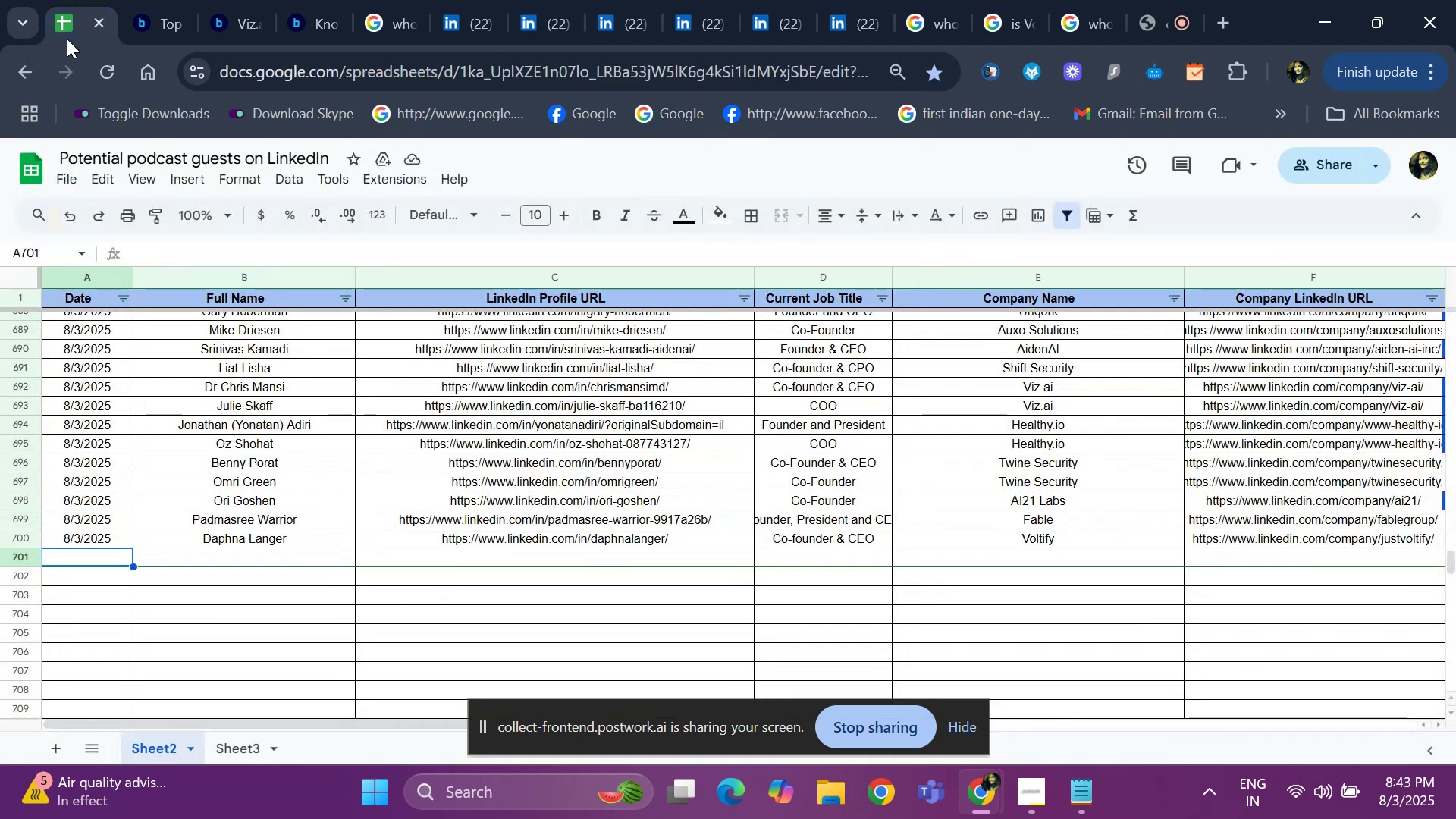 
key(Control+D)
 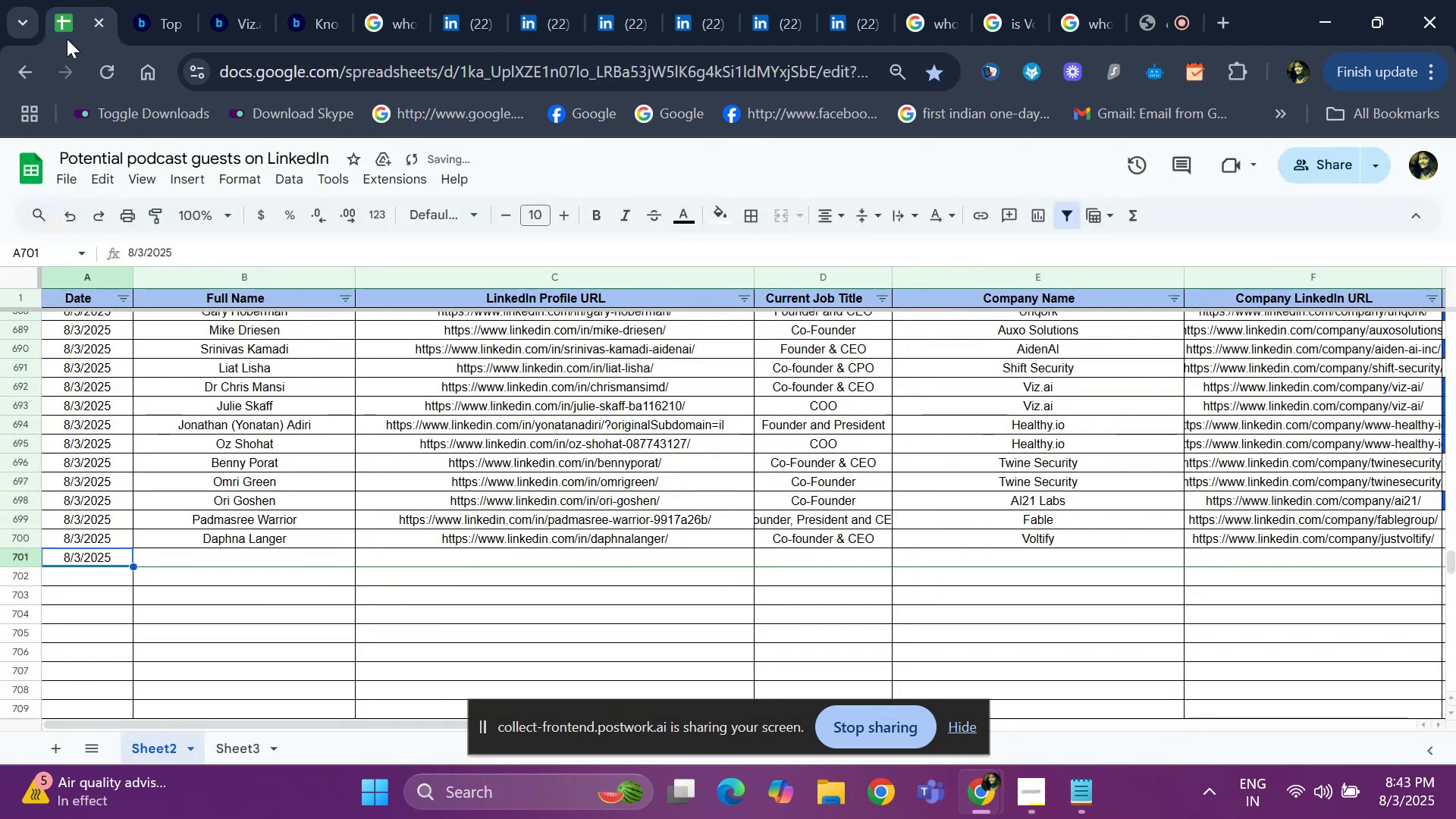 
key(ArrowRight)
 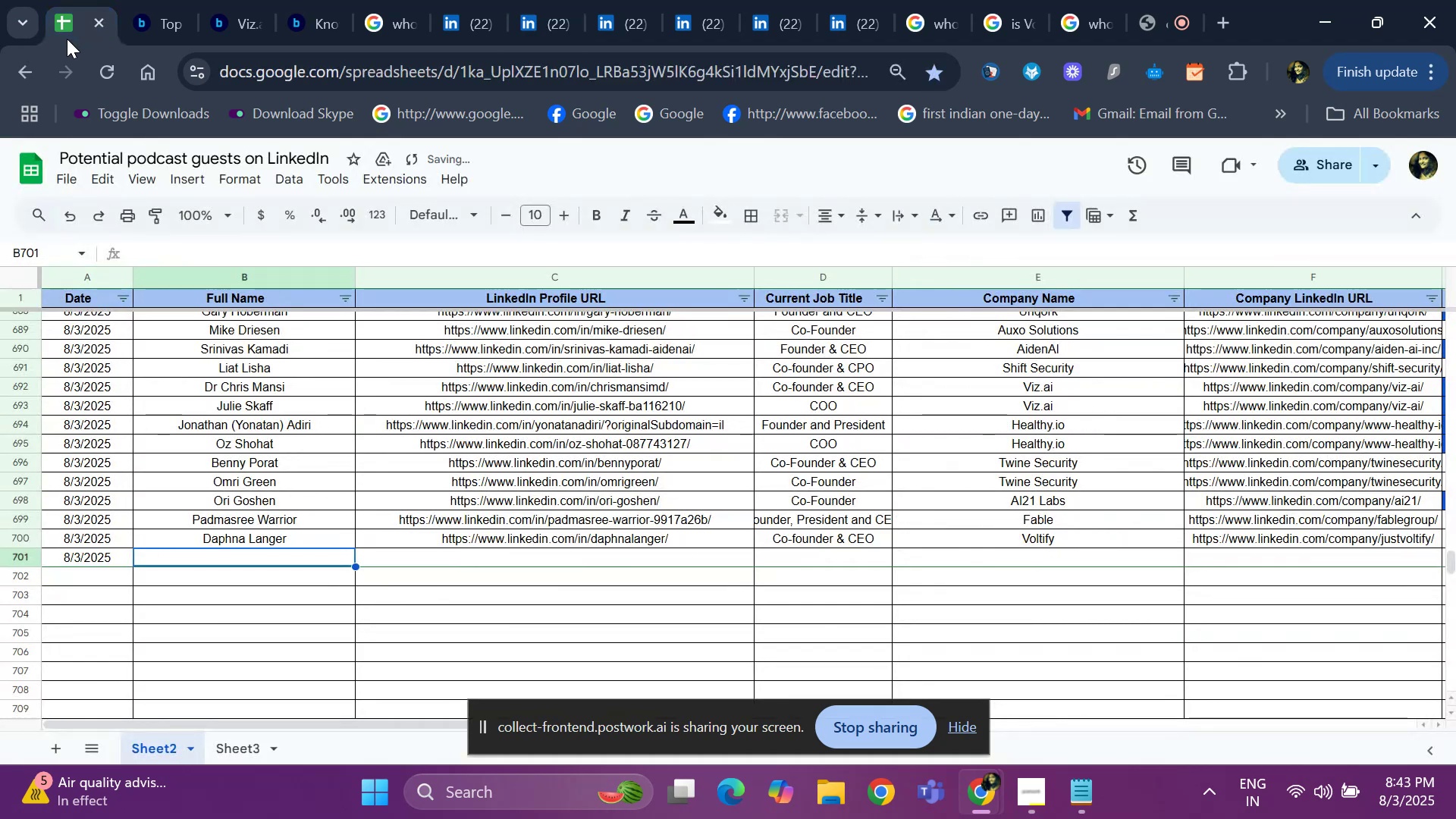 
key(Control+ControlLeft)
 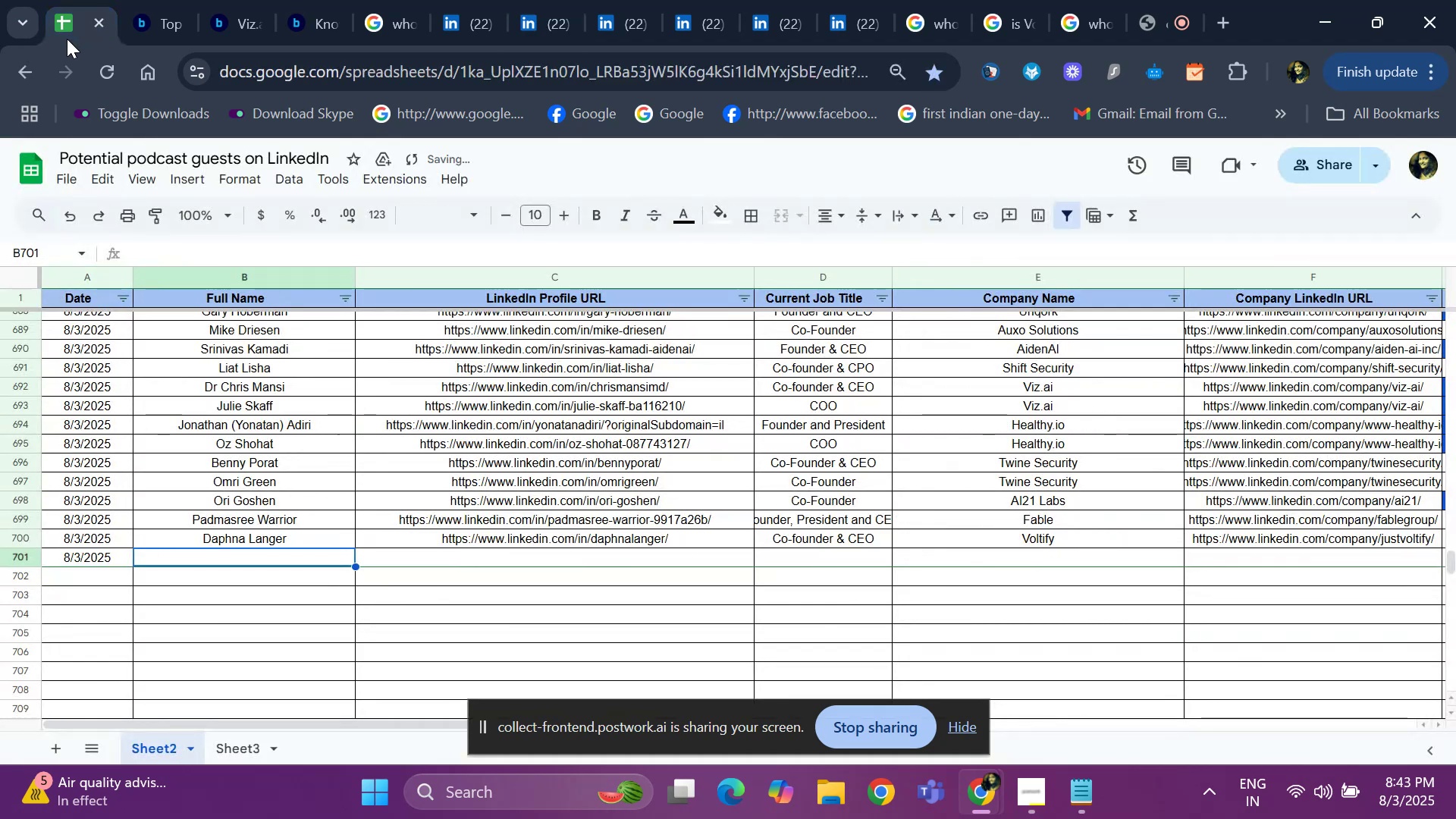 
key(Control+V)
 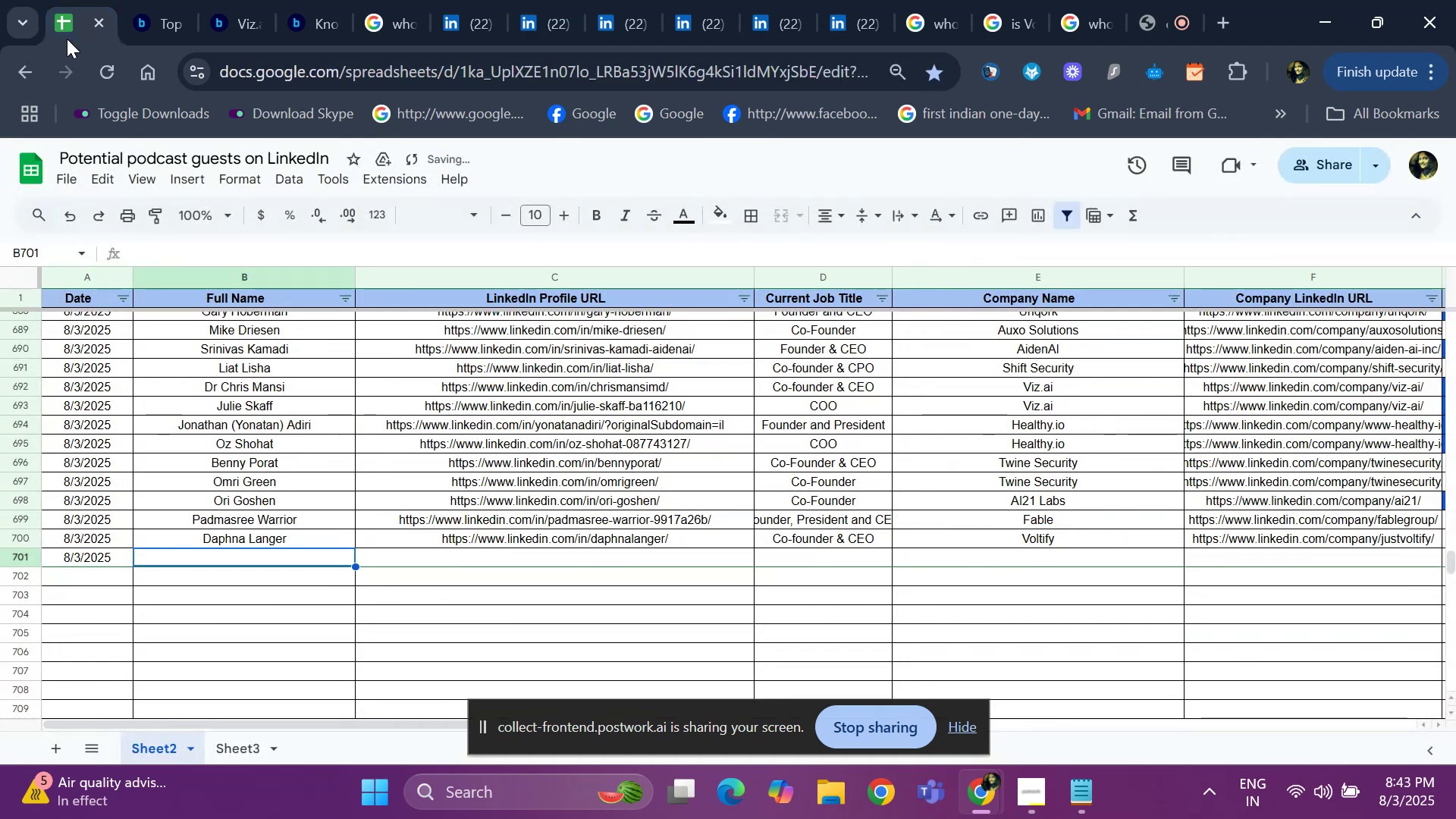 
key(ArrowRight)
 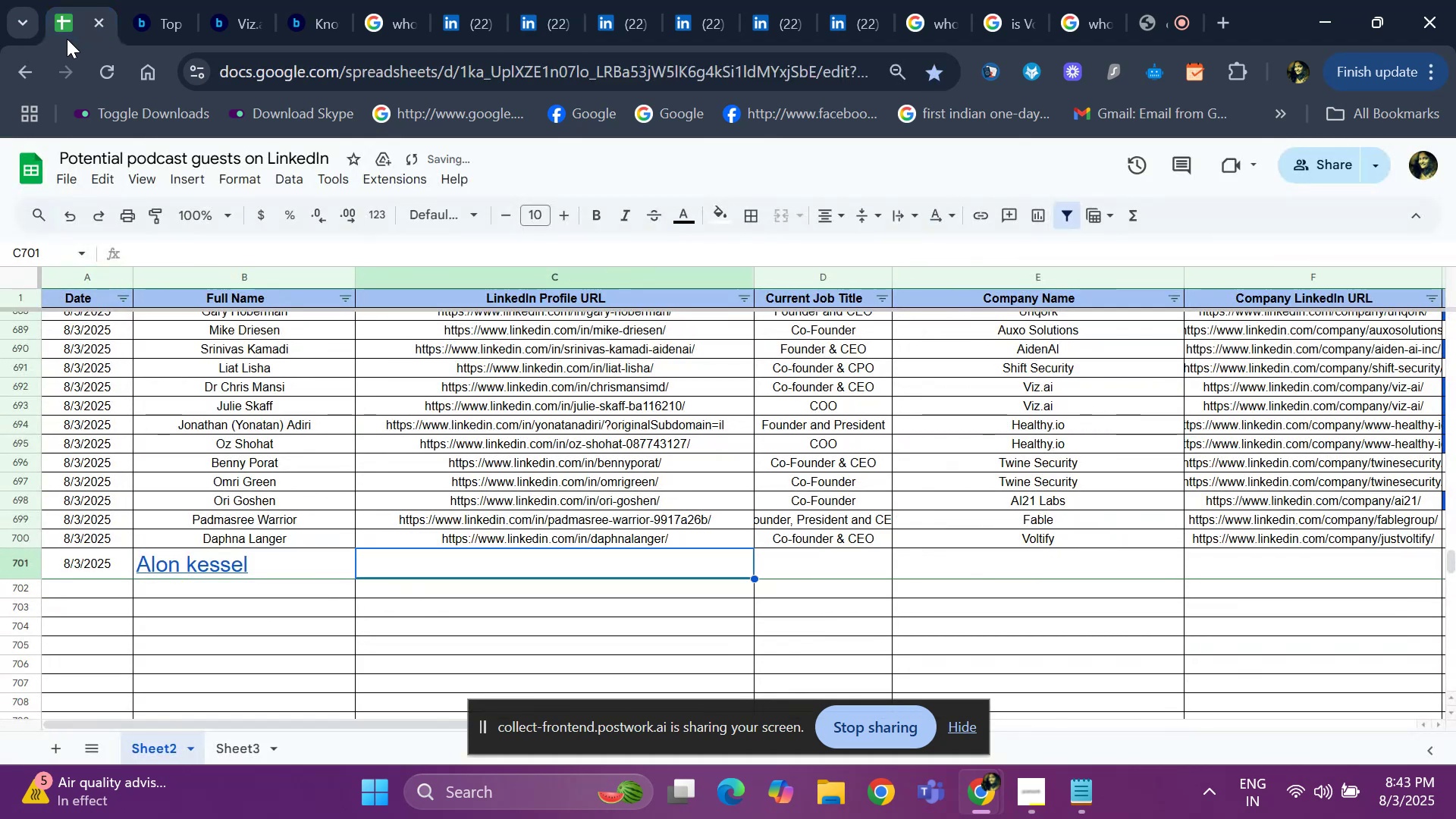 
key(Control+ControlLeft)
 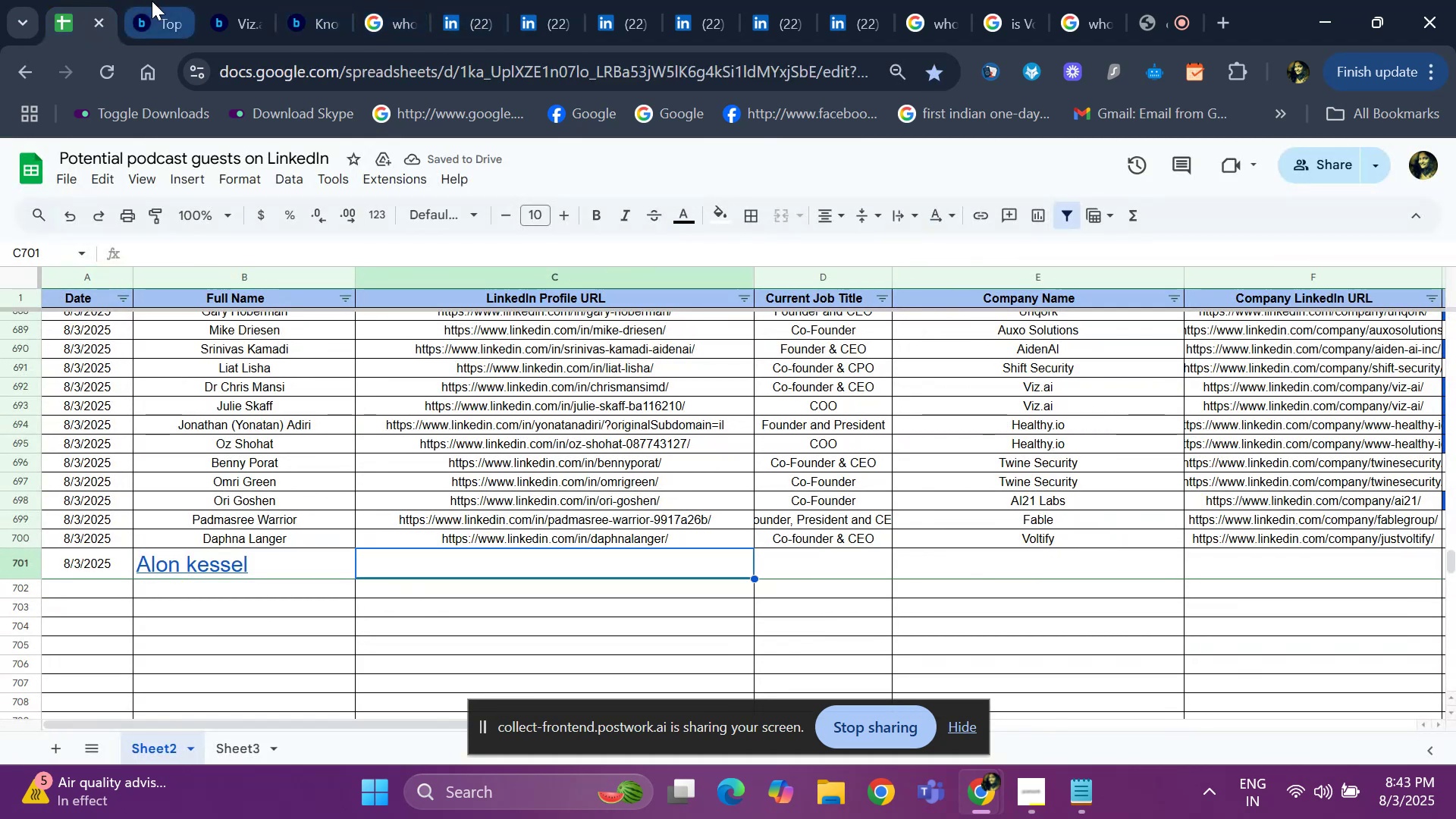 
left_click([445, 8])
 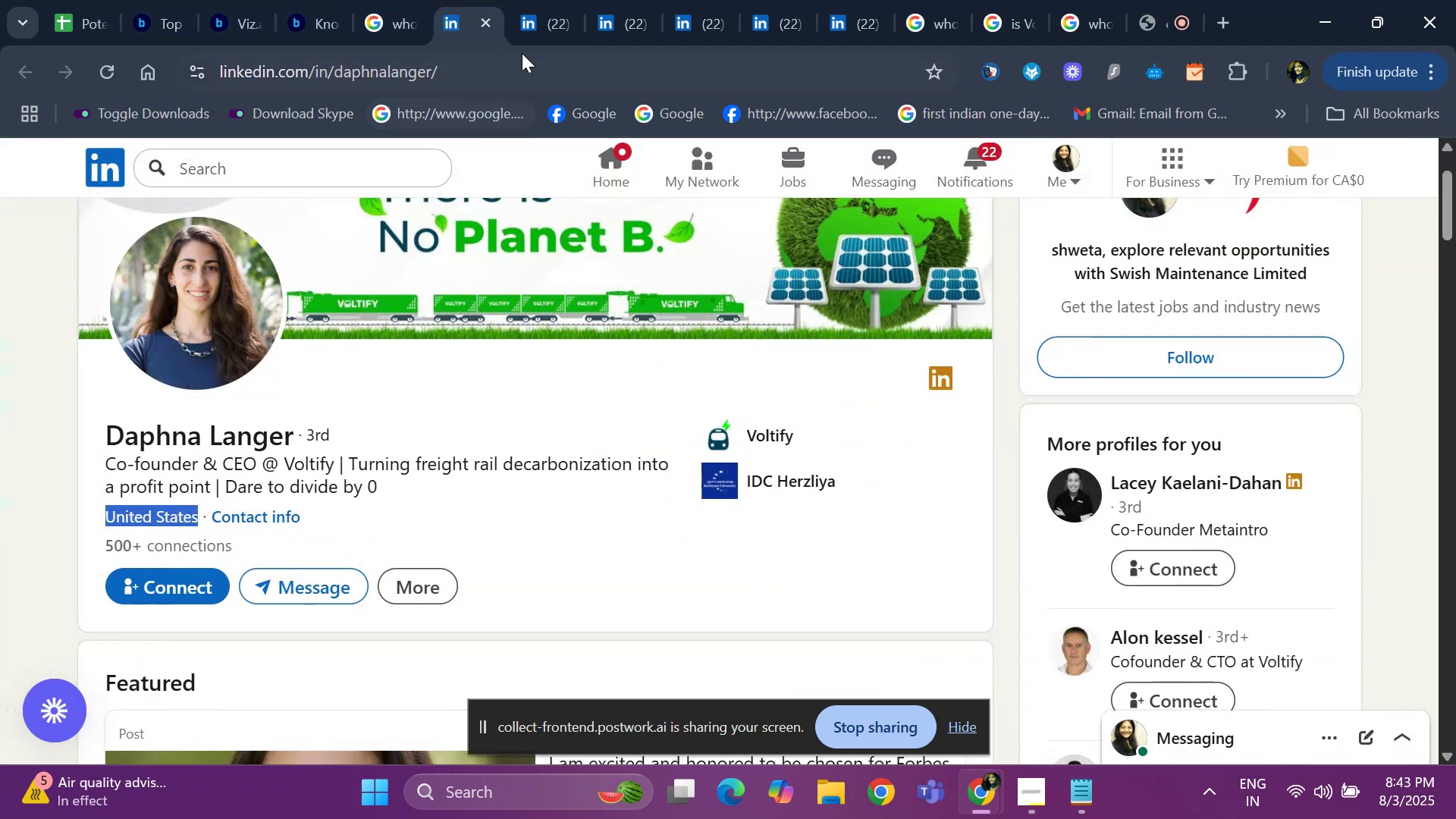 
left_click([529, 17])
 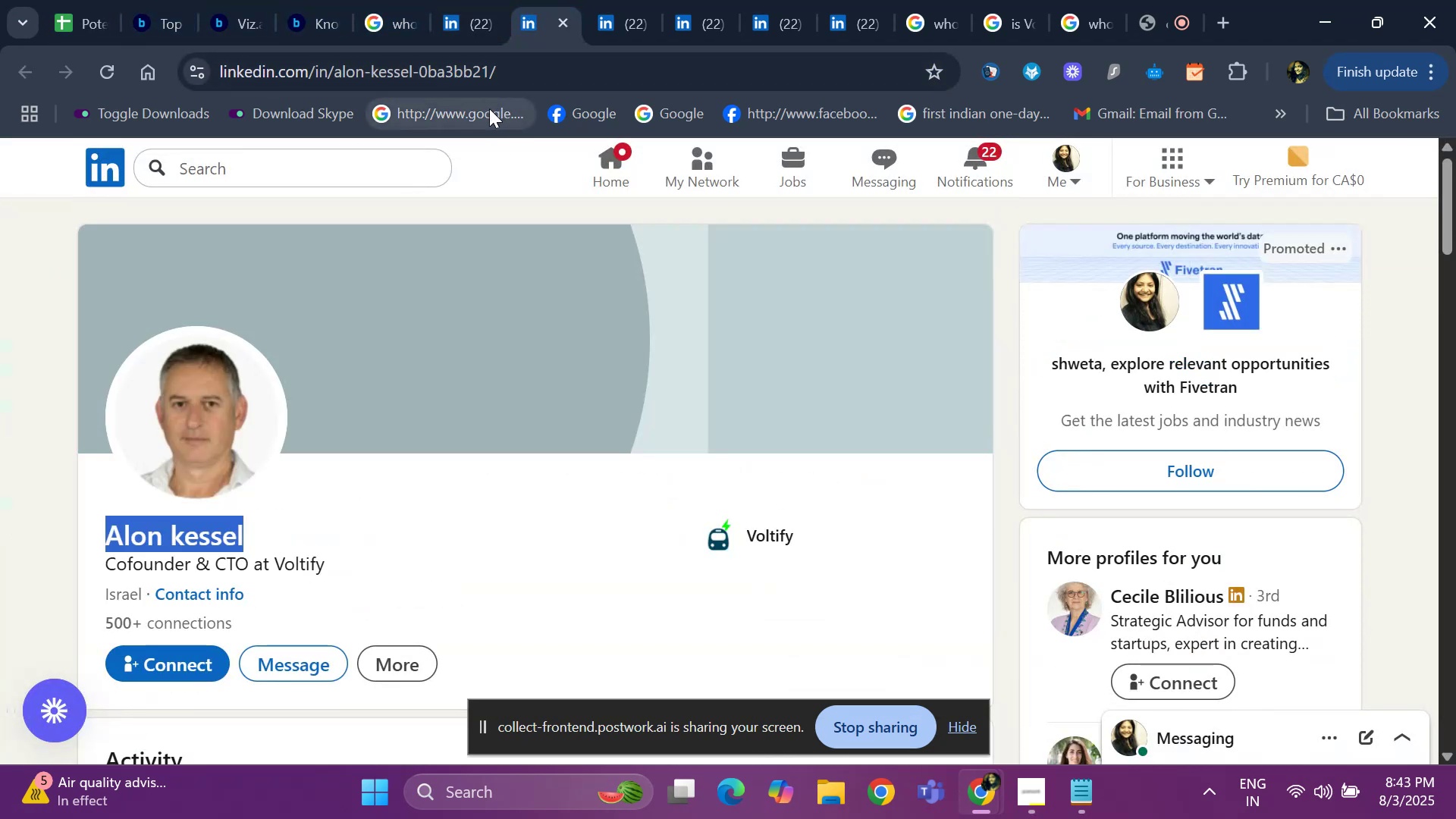 
left_click([510, 80])
 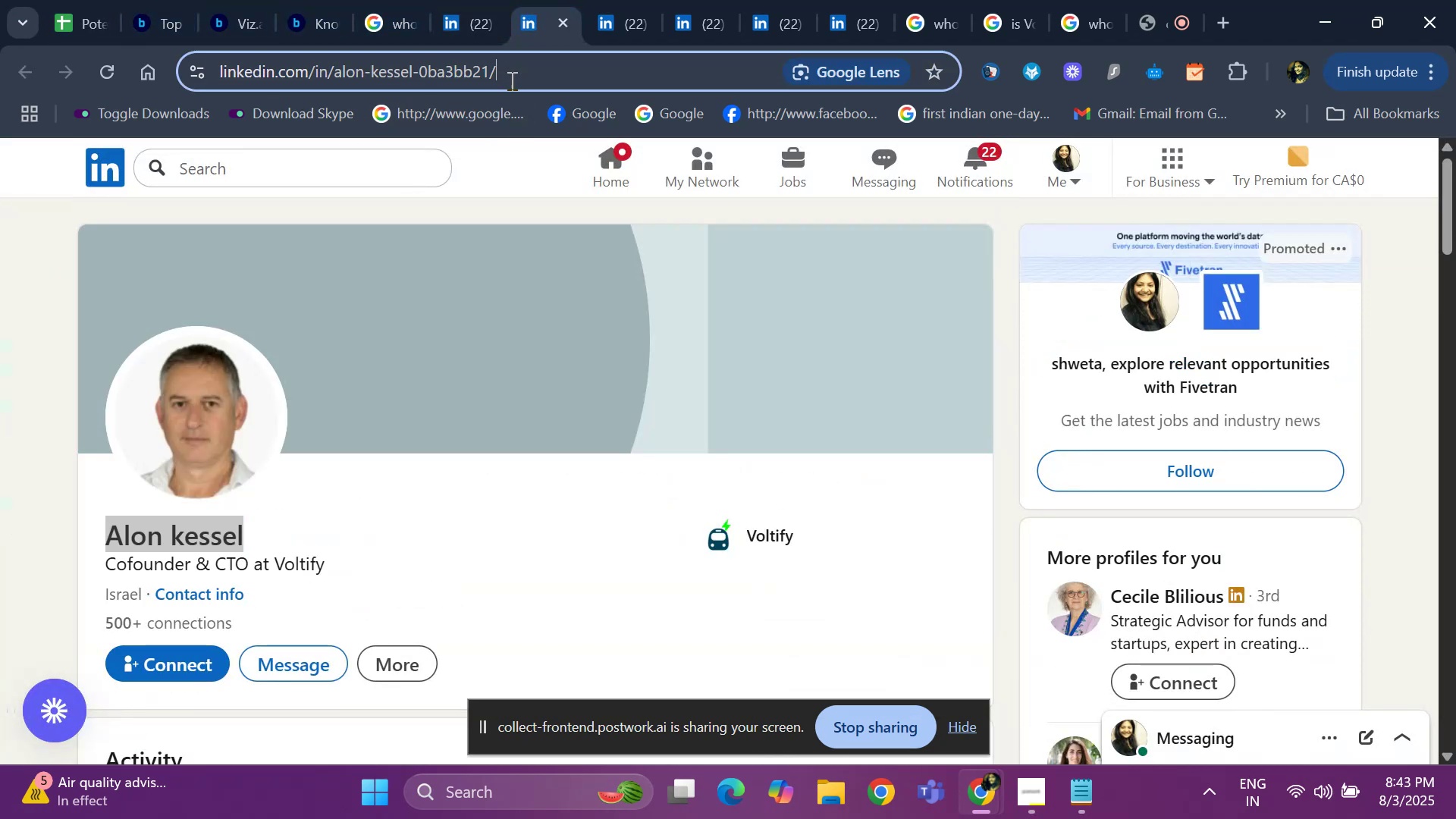 
key(Control+ControlLeft)
 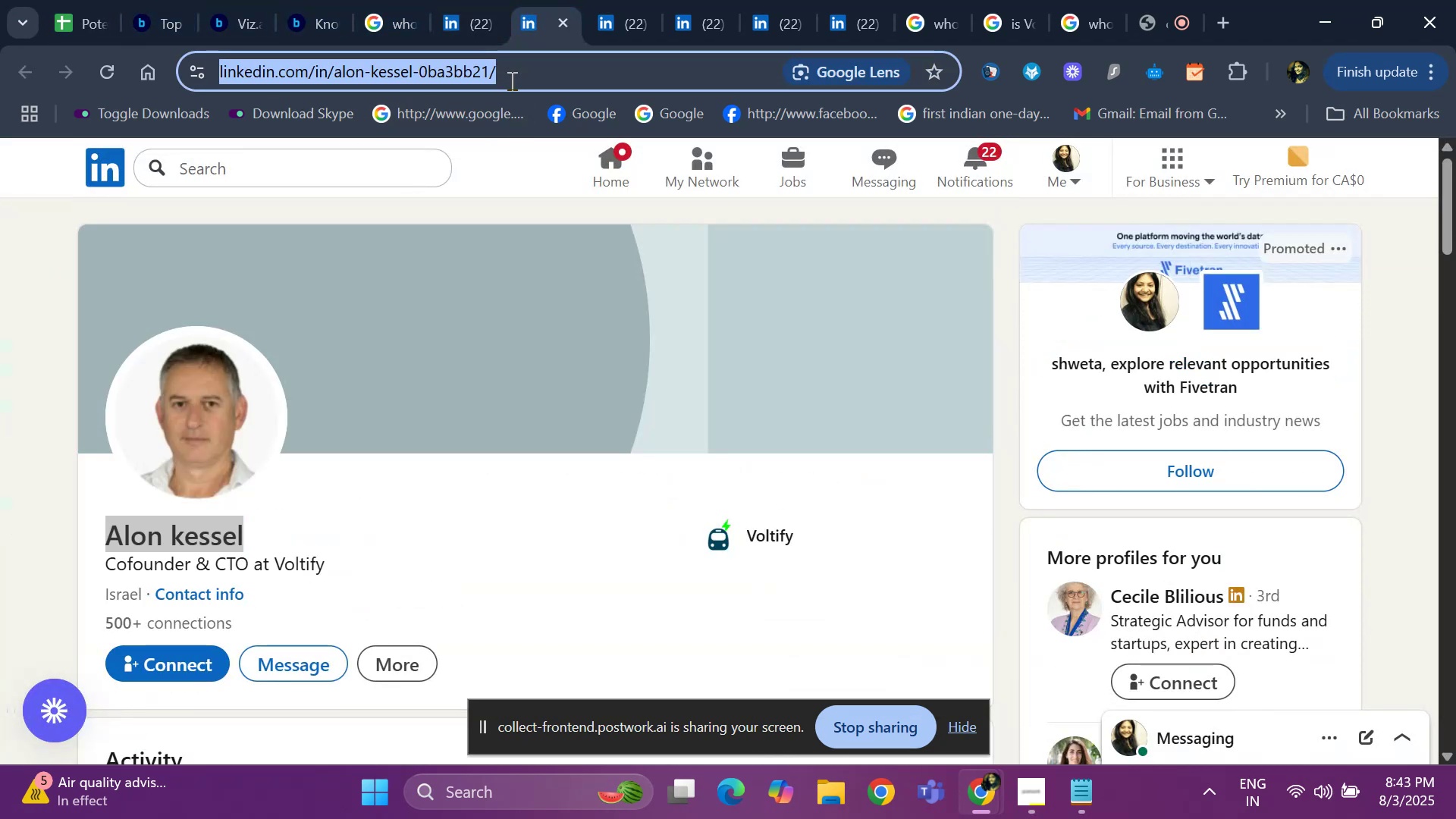 
key(Control+C)
 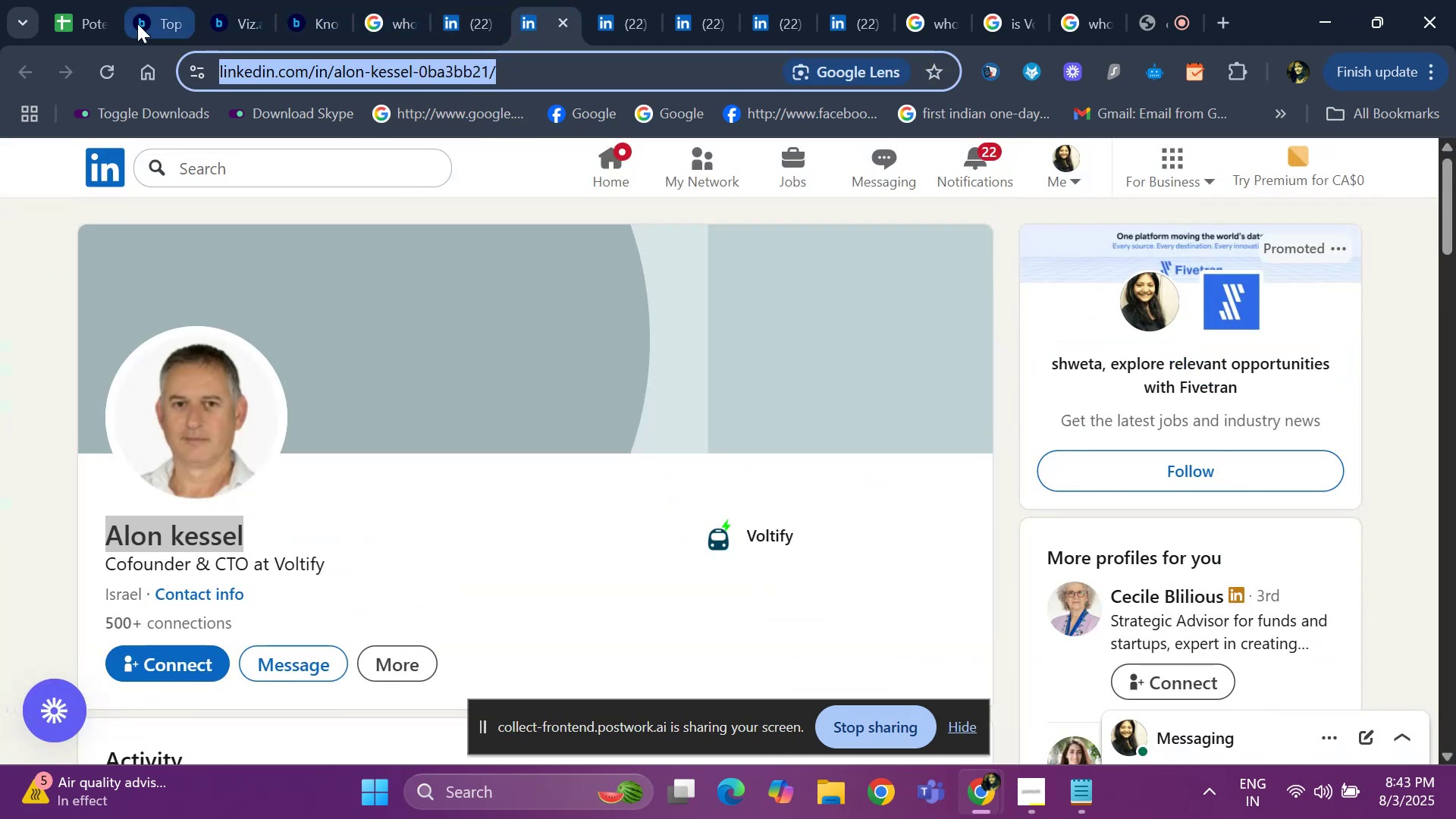 
left_click([97, 20])
 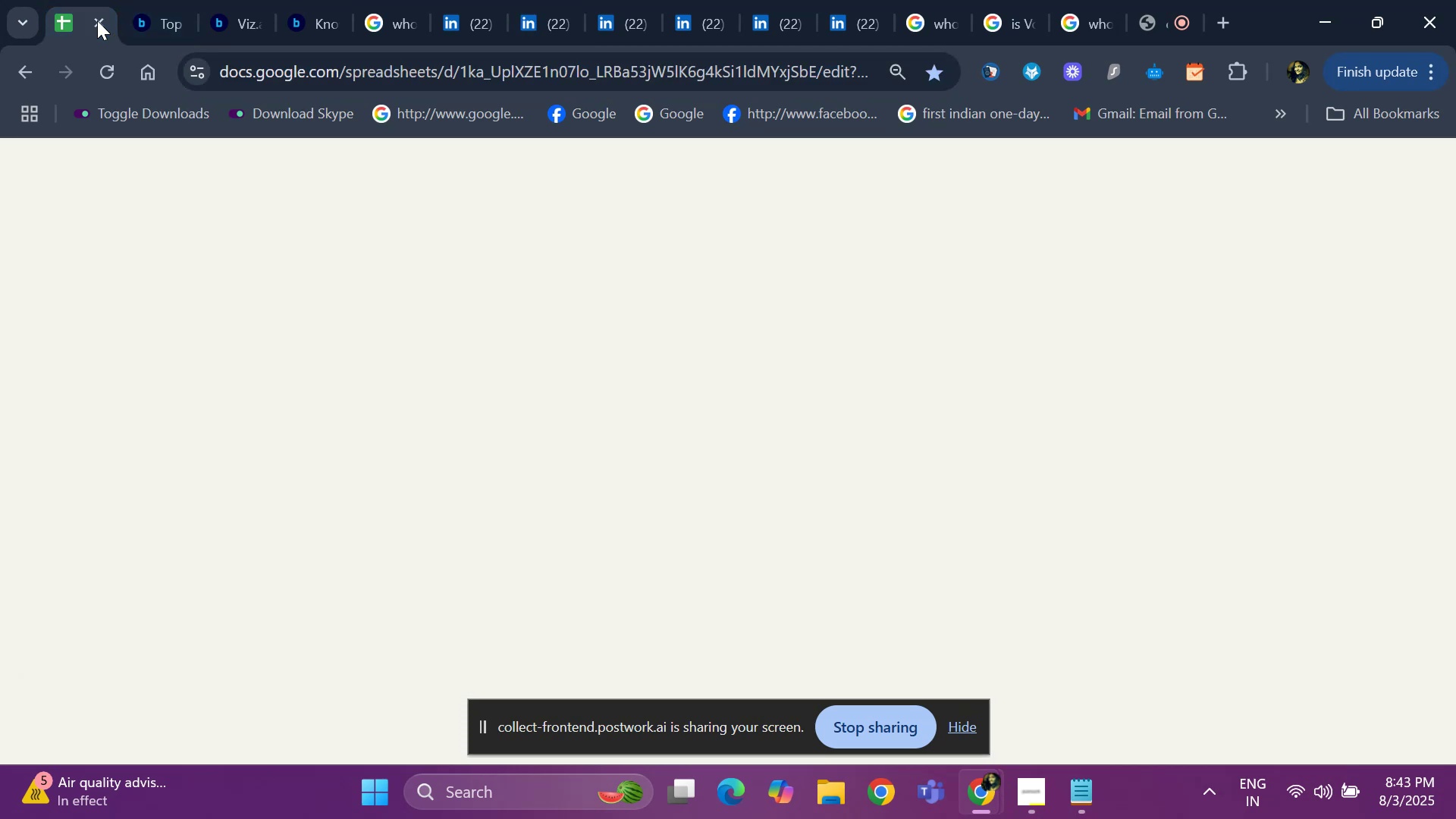 
key(Control+V)
 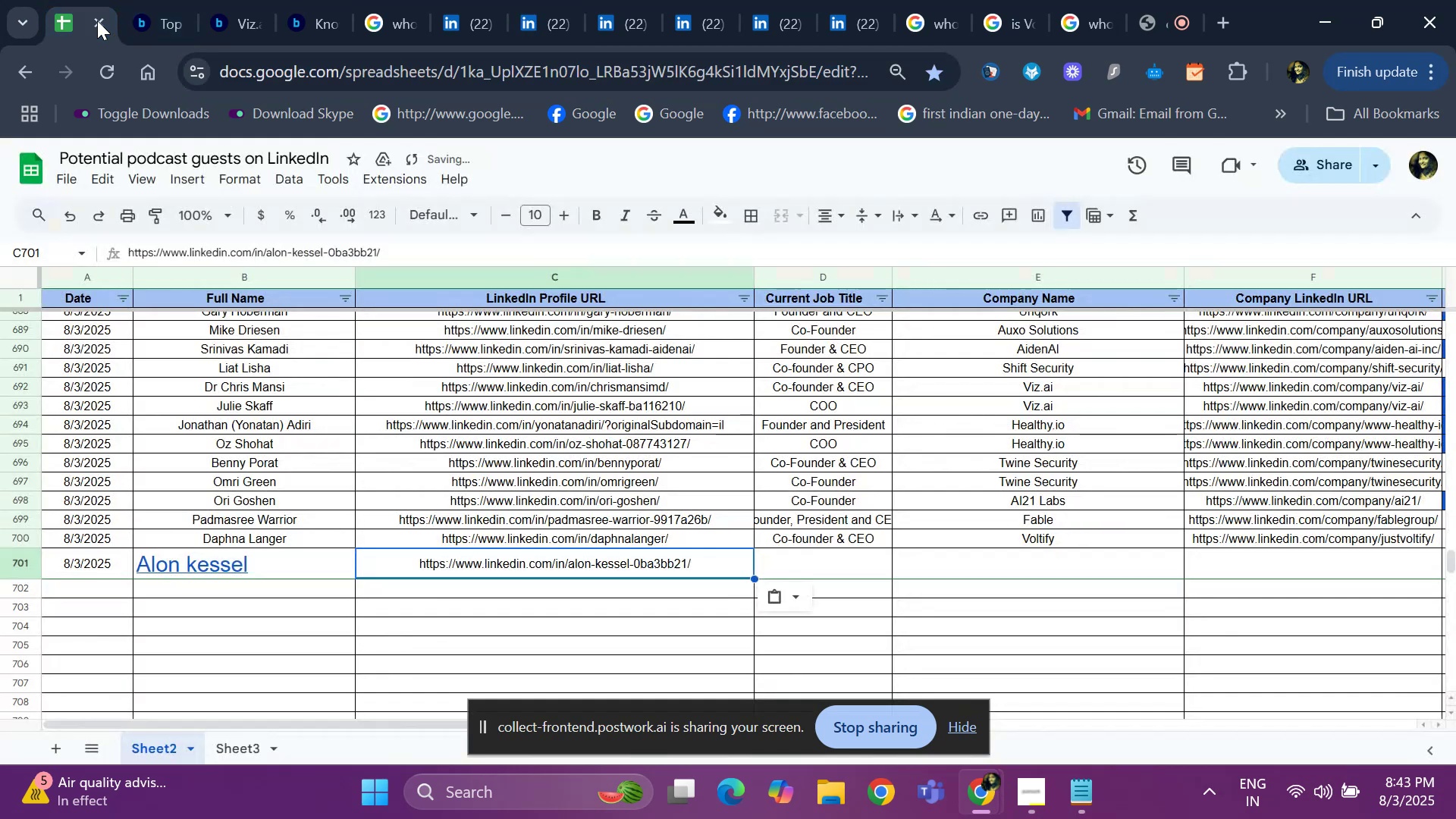 
key(ArrowRight)
 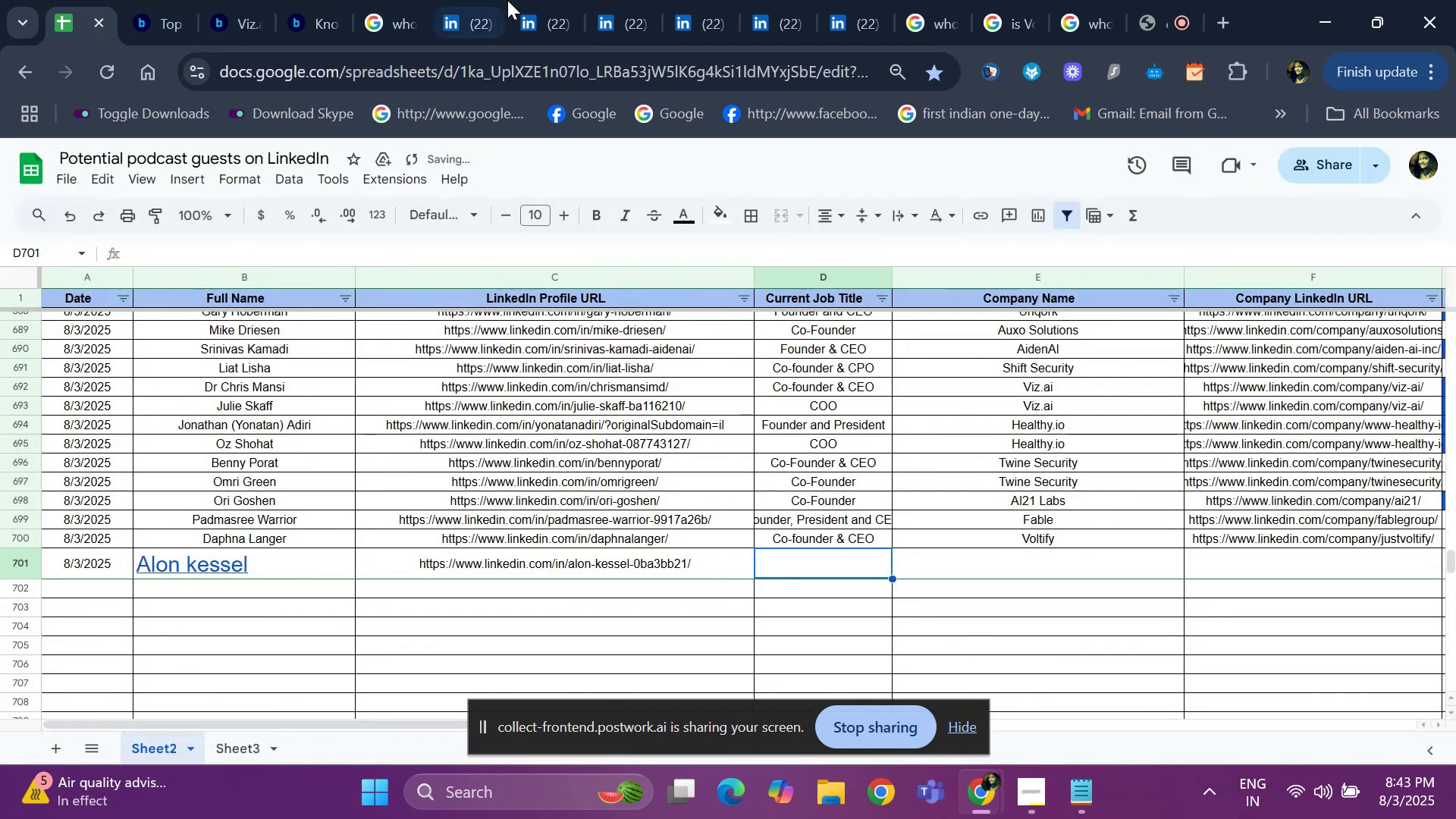 
left_click([552, 11])
 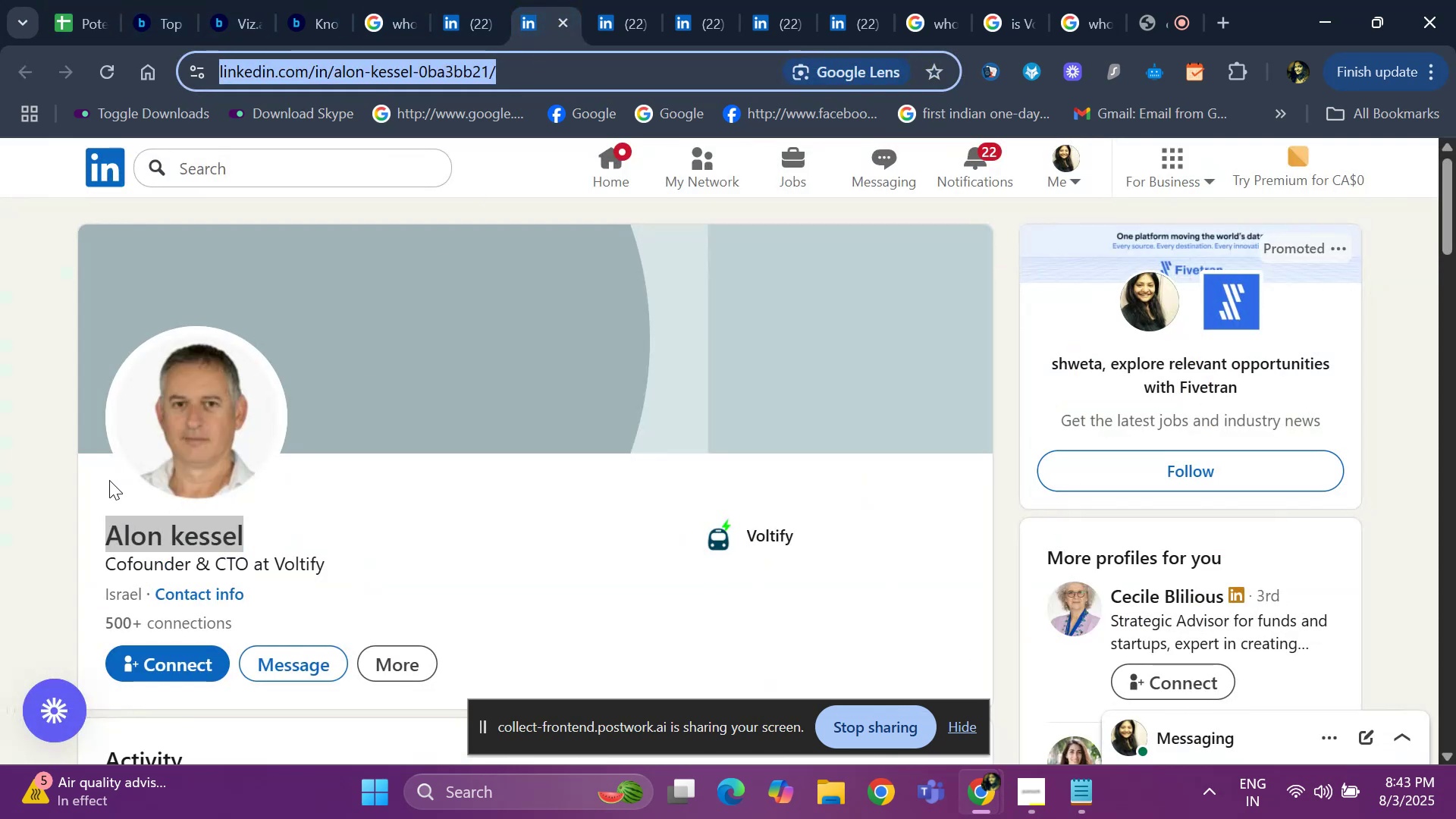 
left_click_drag(start_coordinate=[88, 572], to_coordinate=[256, 574])
 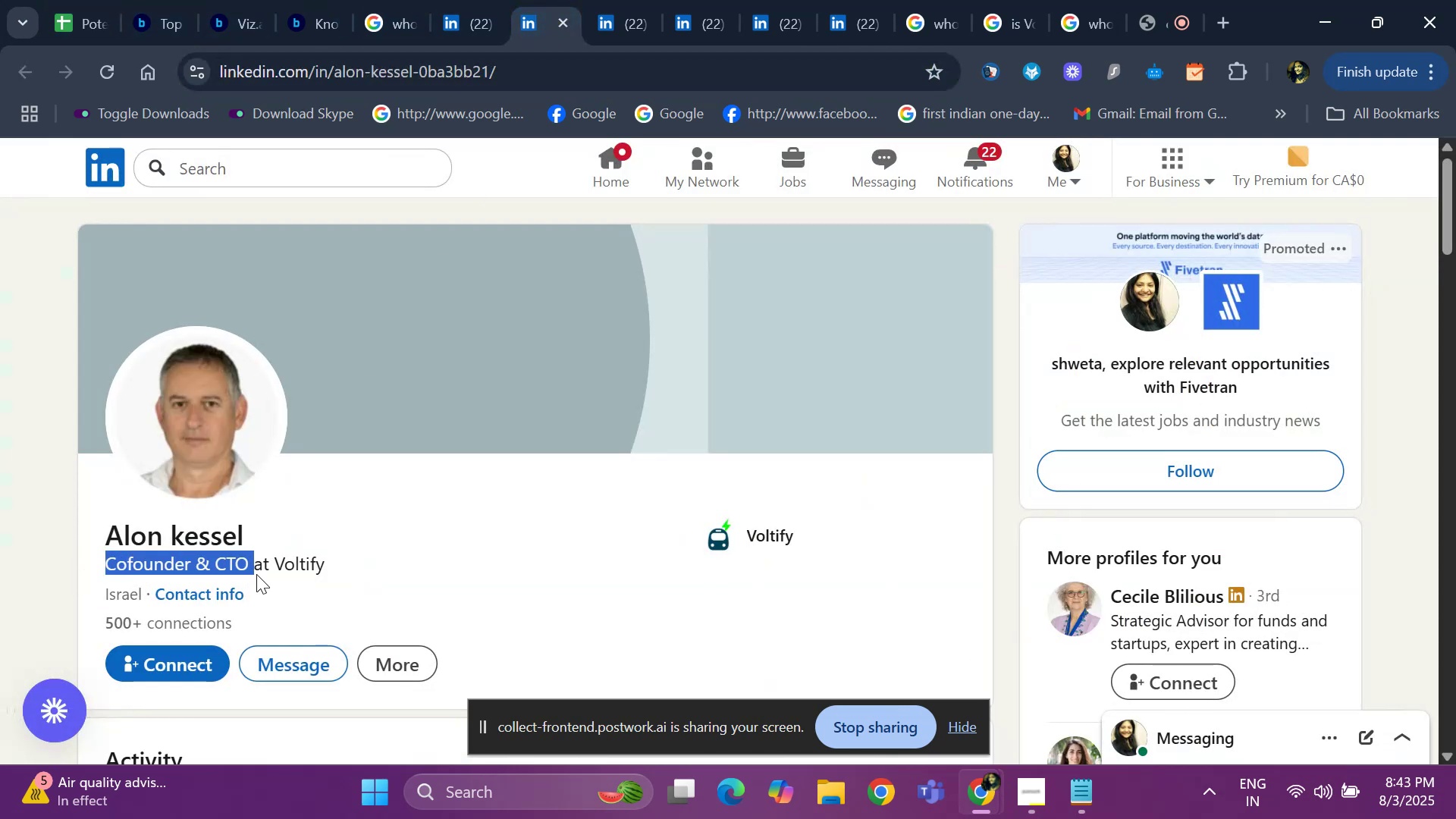 
key(Control+ControlLeft)
 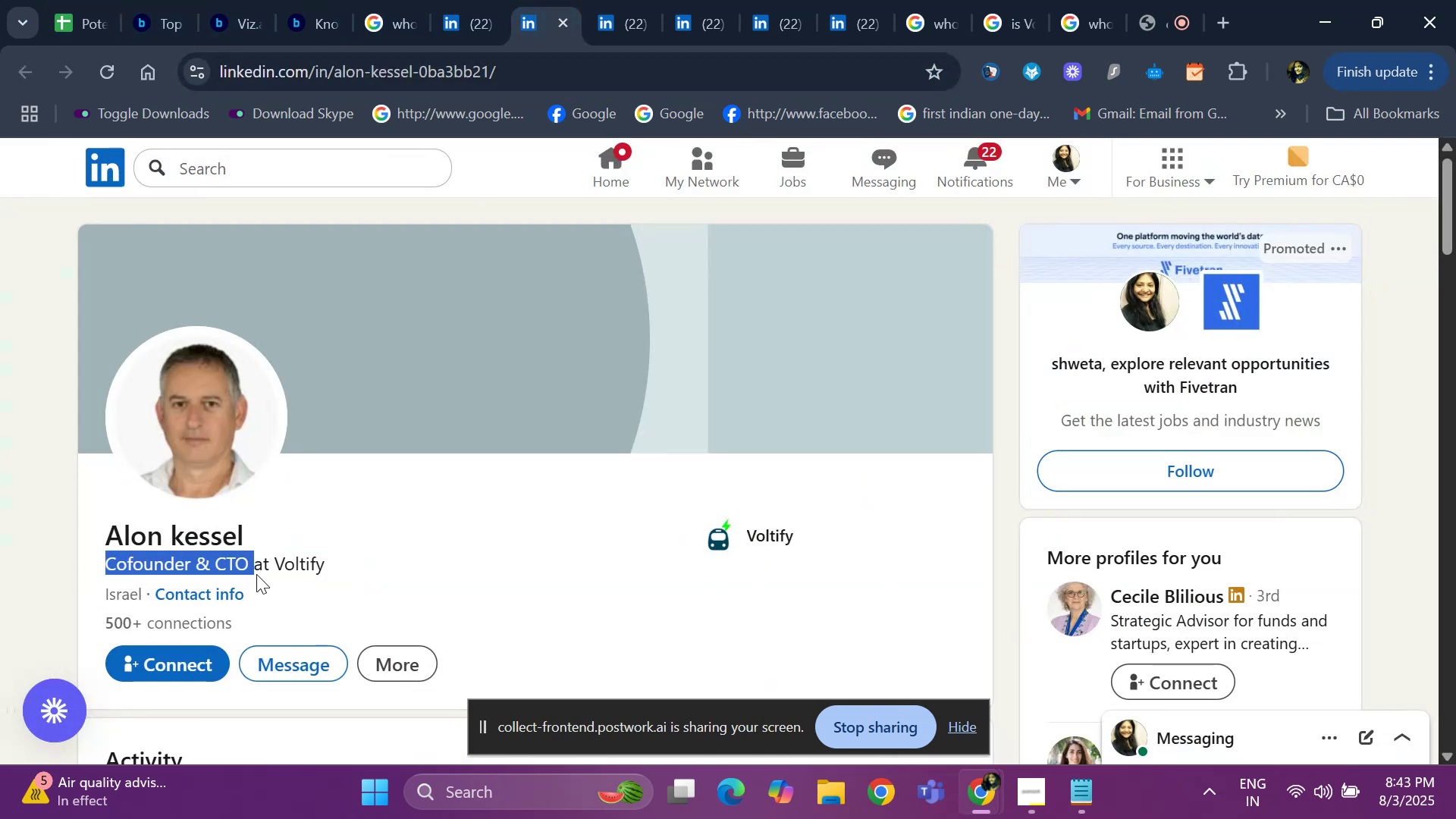 
key(Control+C)
 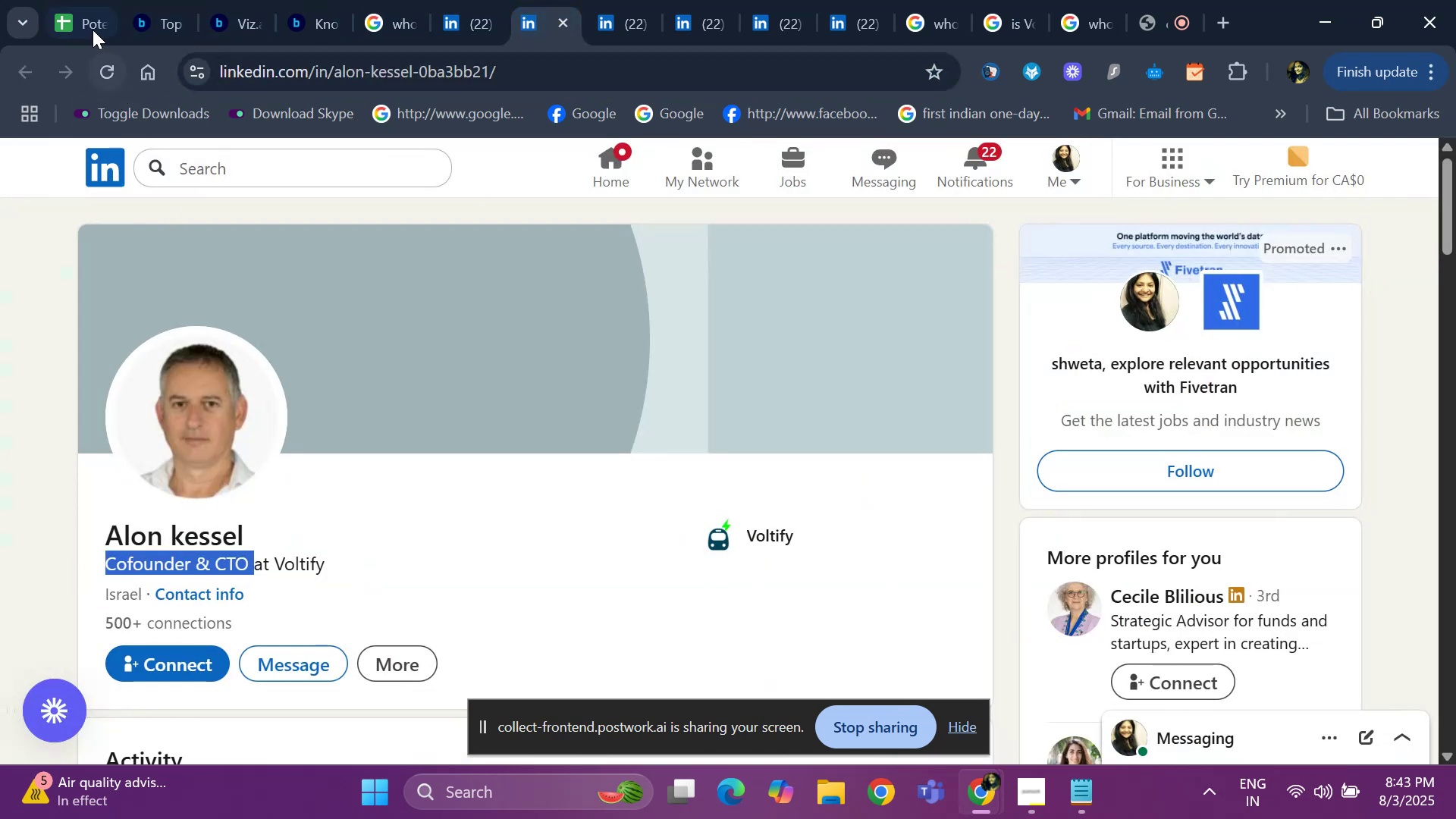 
left_click([66, 24])
 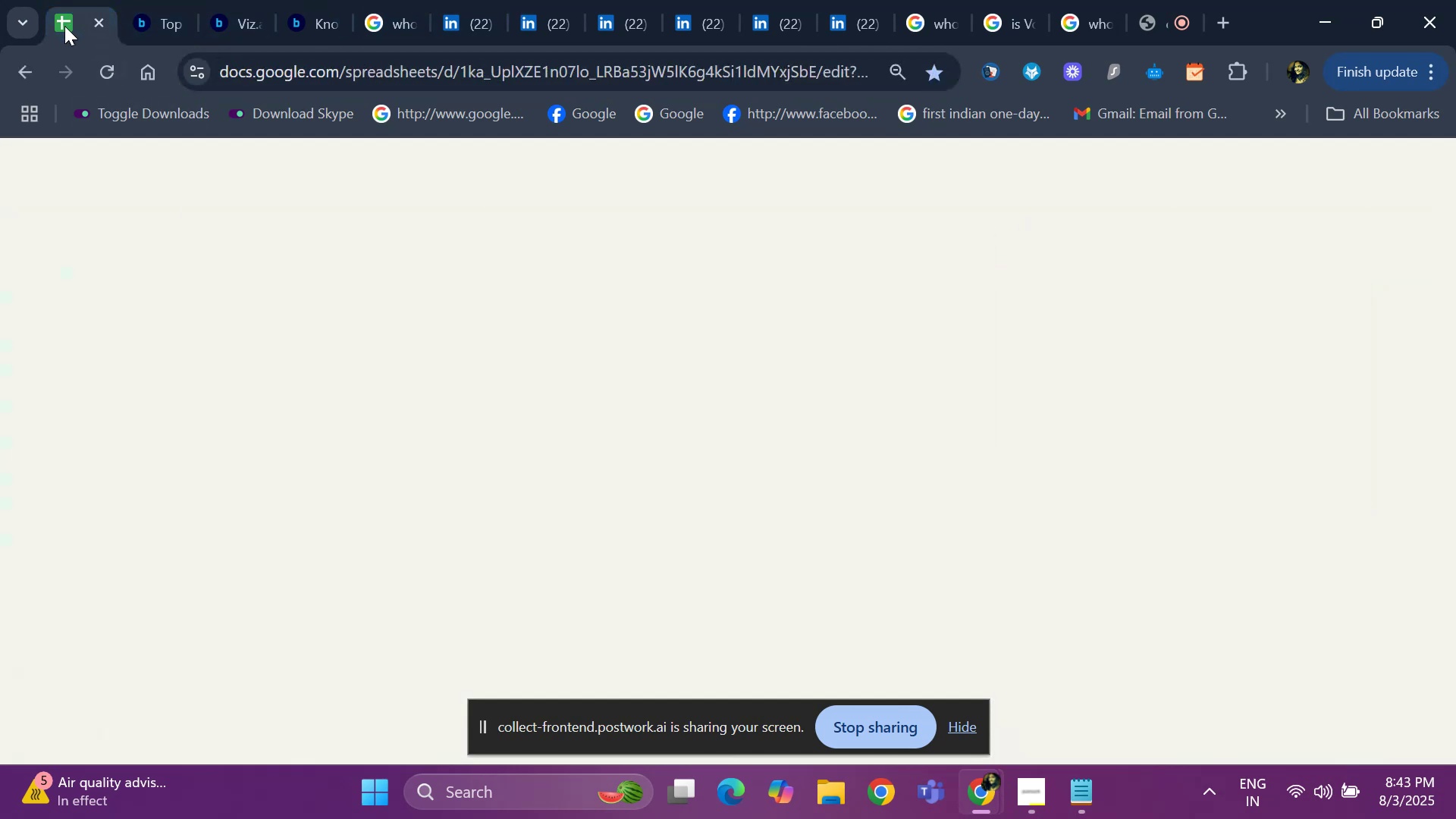 
key(Control+V)
 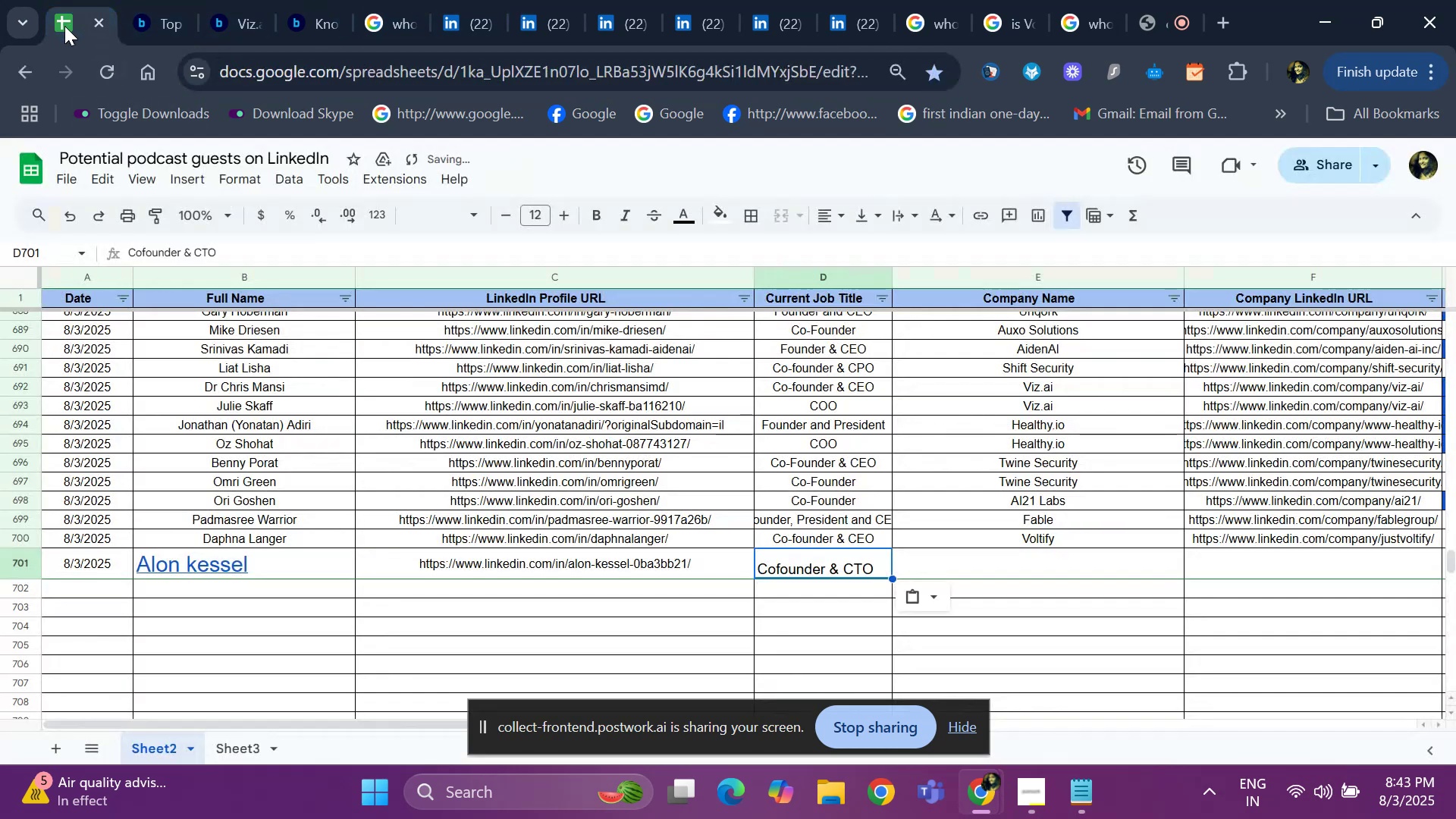 
key(ArrowRight)
 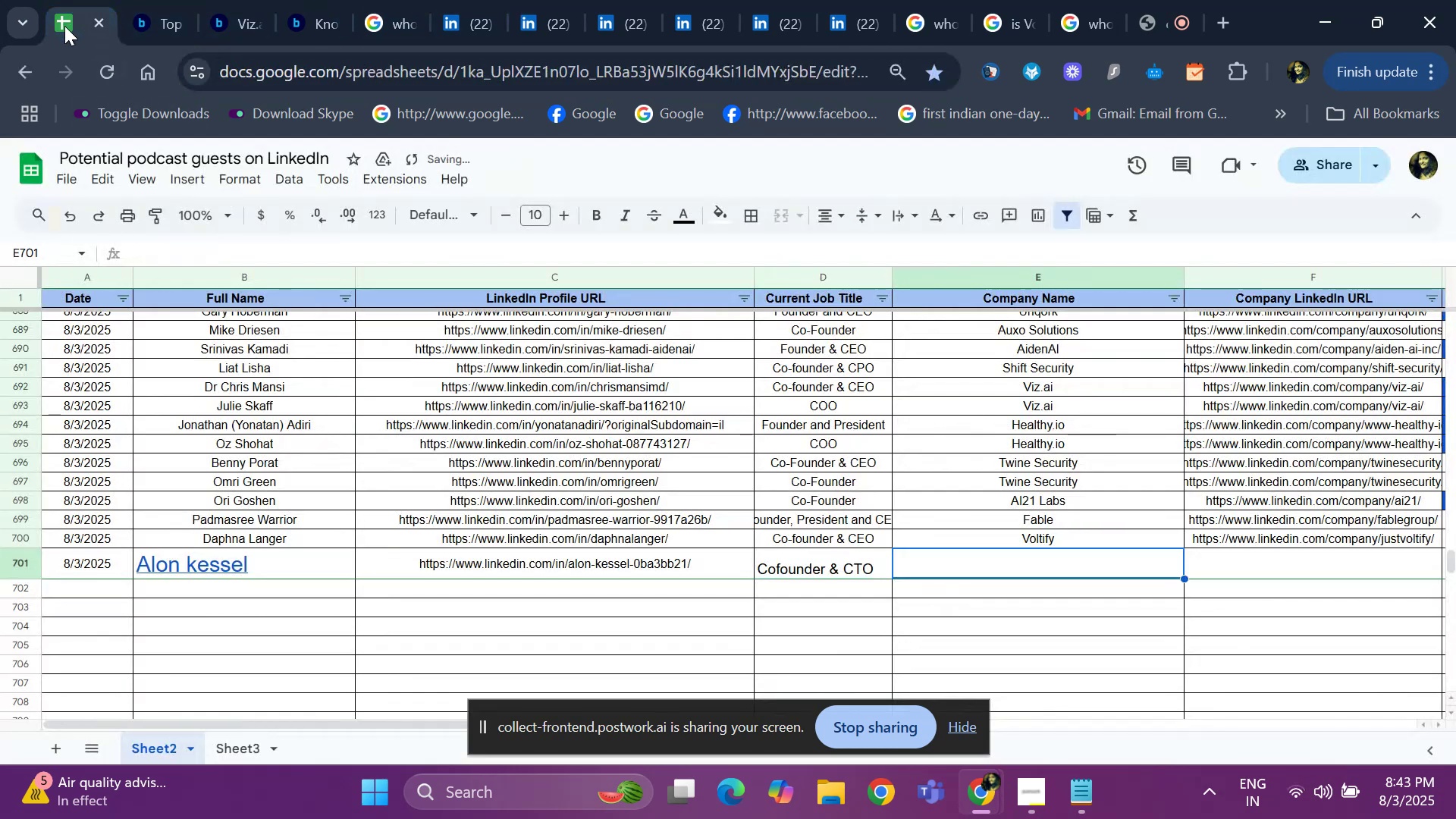 
key(Control+ControlLeft)
 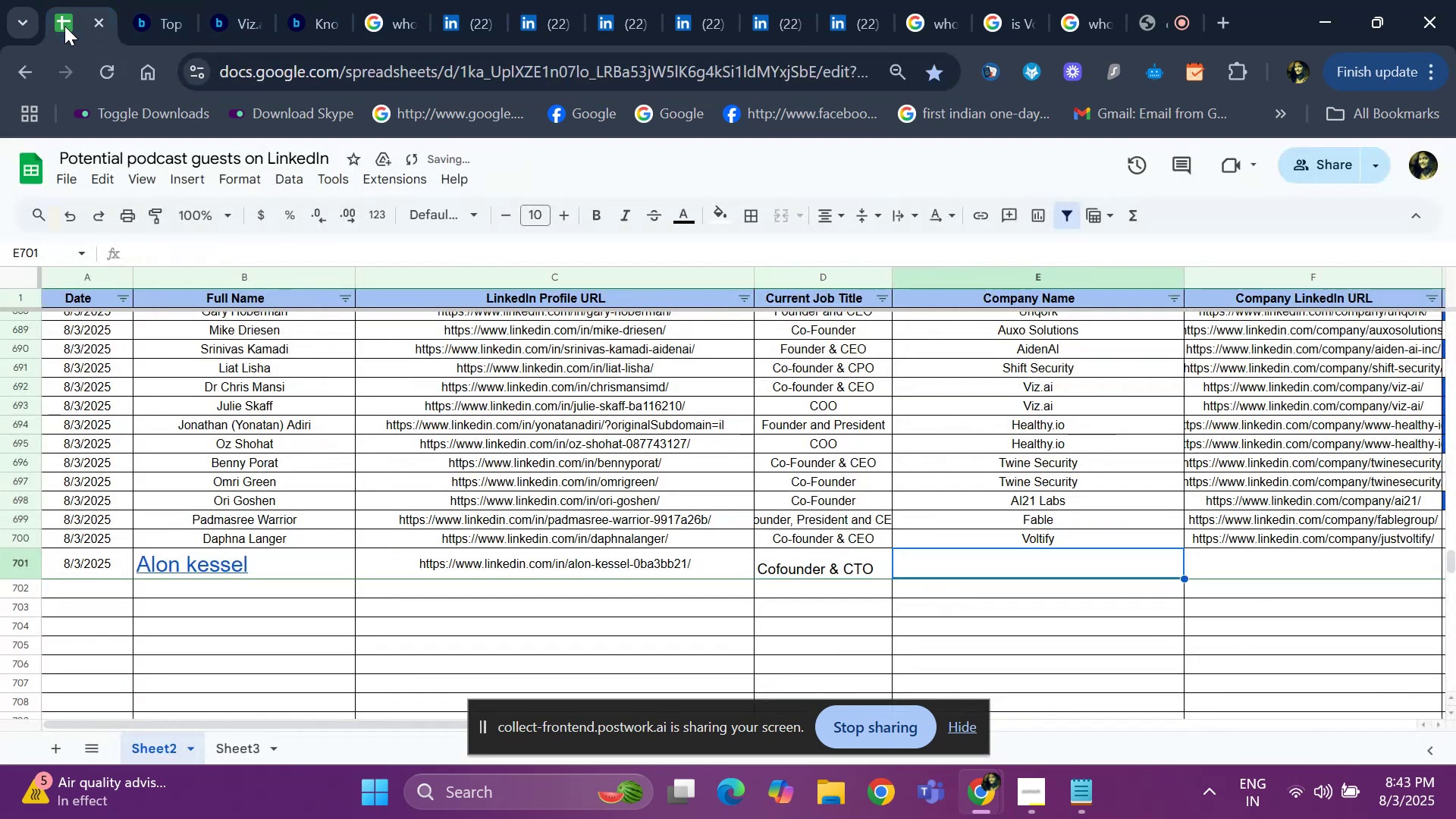 
key(Control+D)
 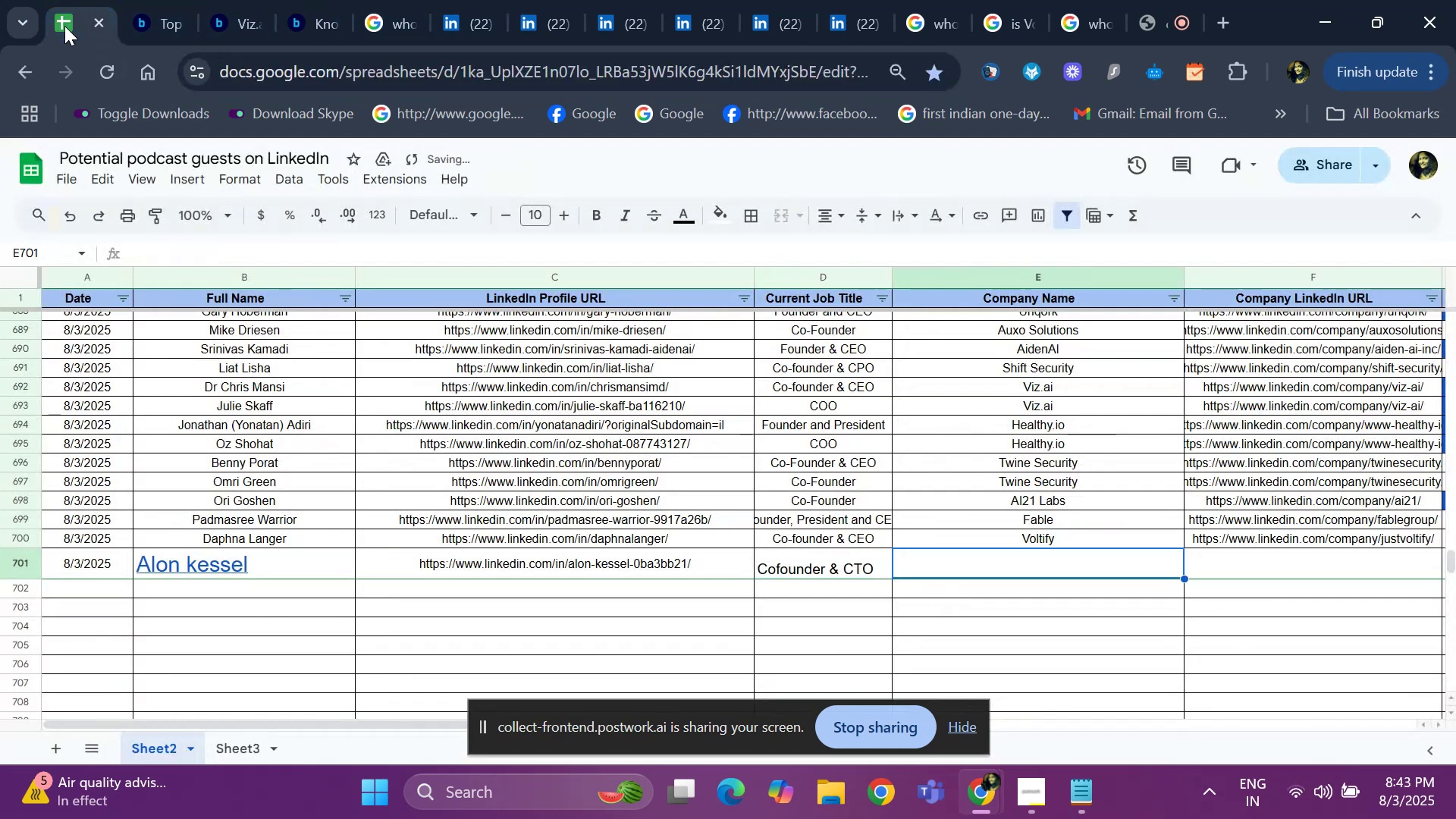 
key(ArrowRight)
 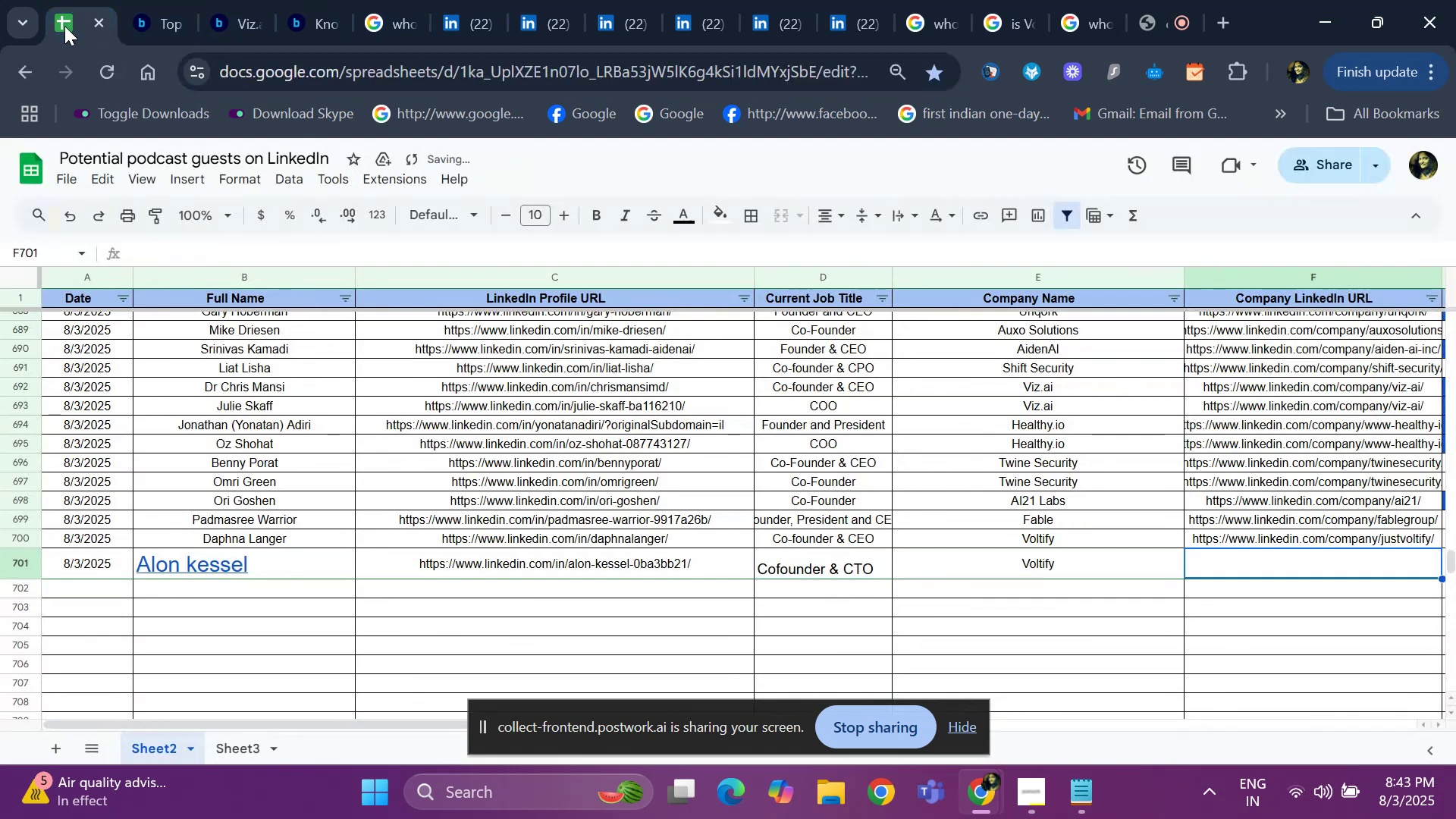 
key(Shift+ShiftLeft)
 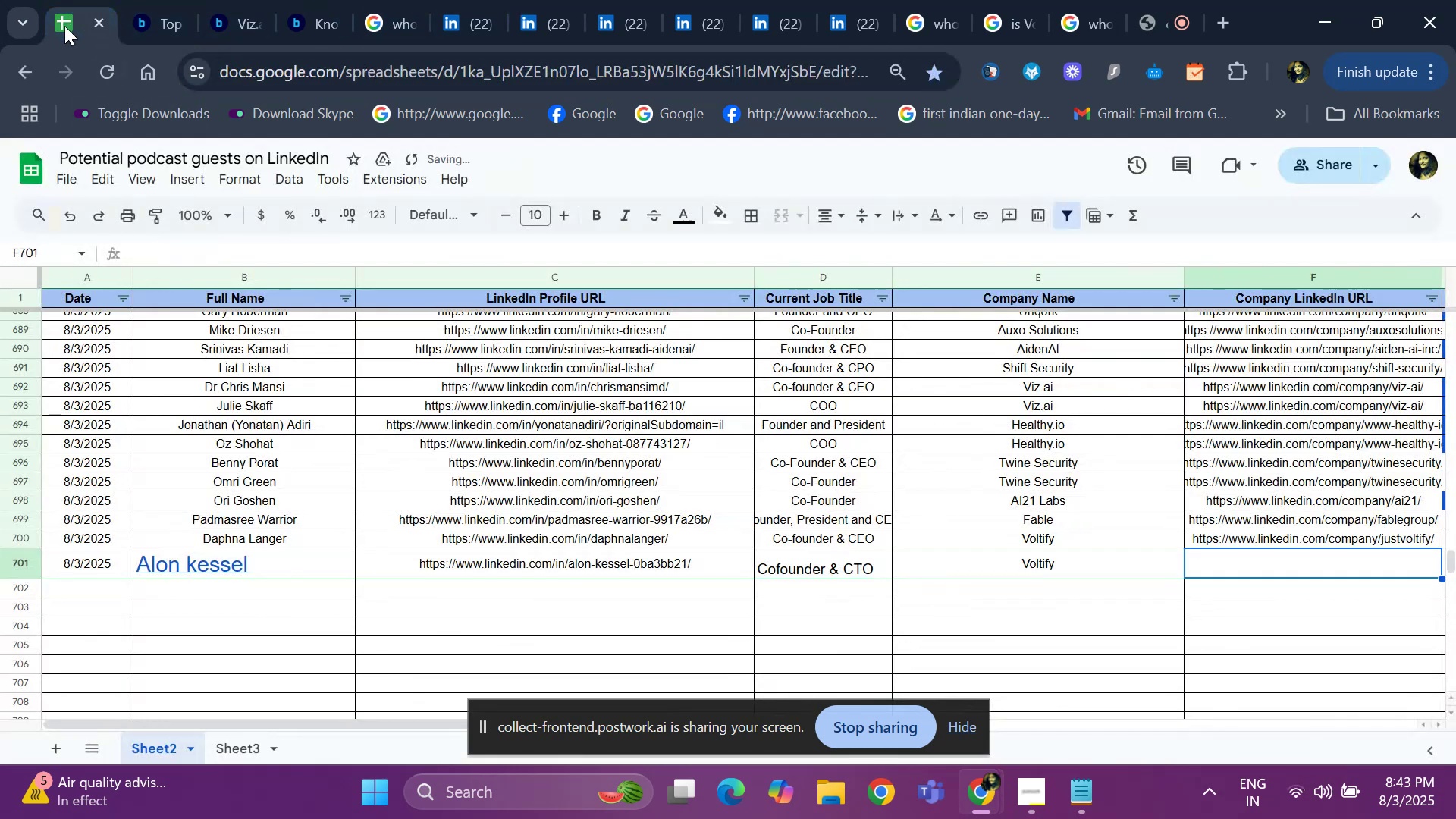 
key(Shift+ShiftLeft)
 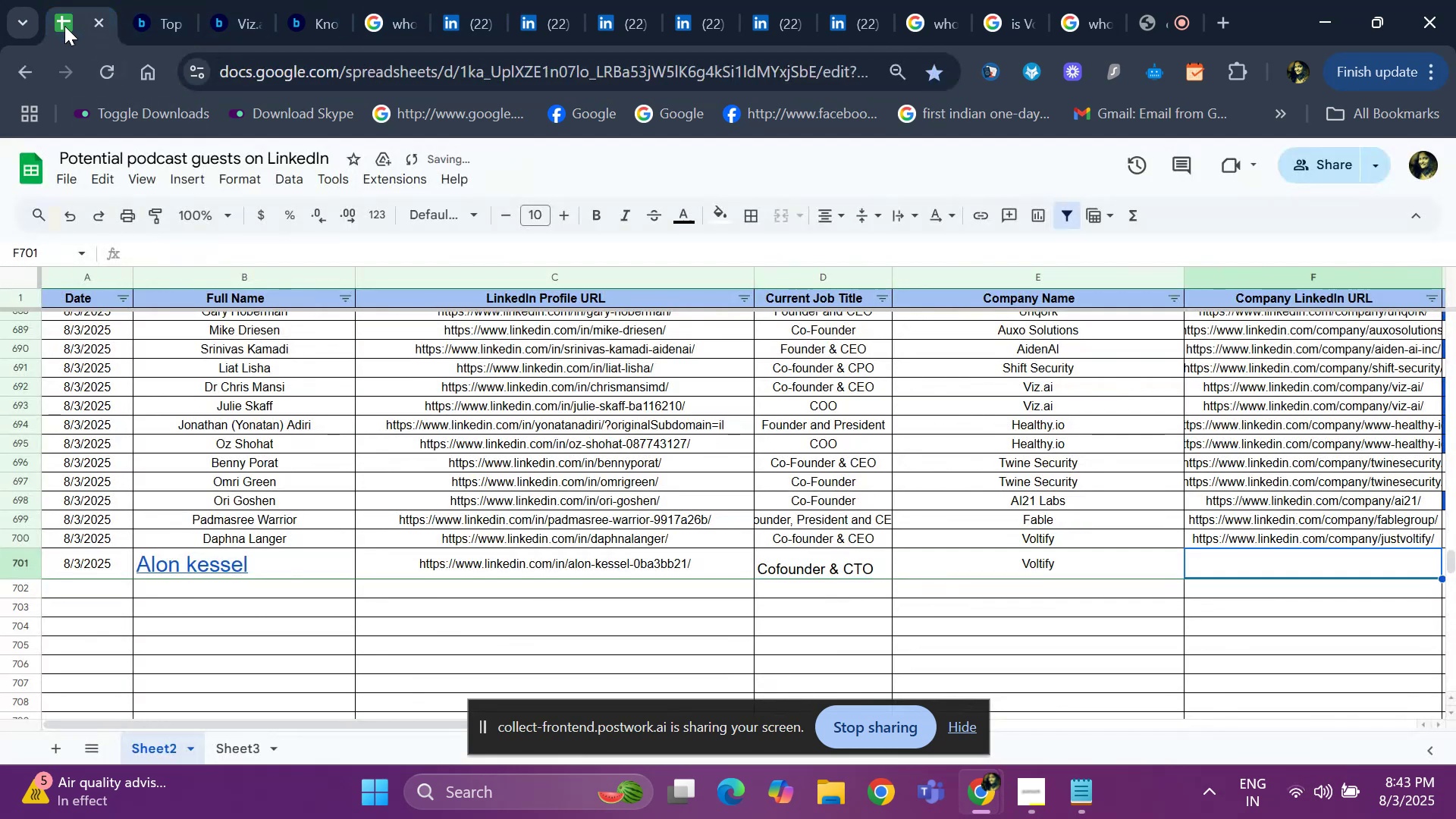 
key(ArrowUp)
 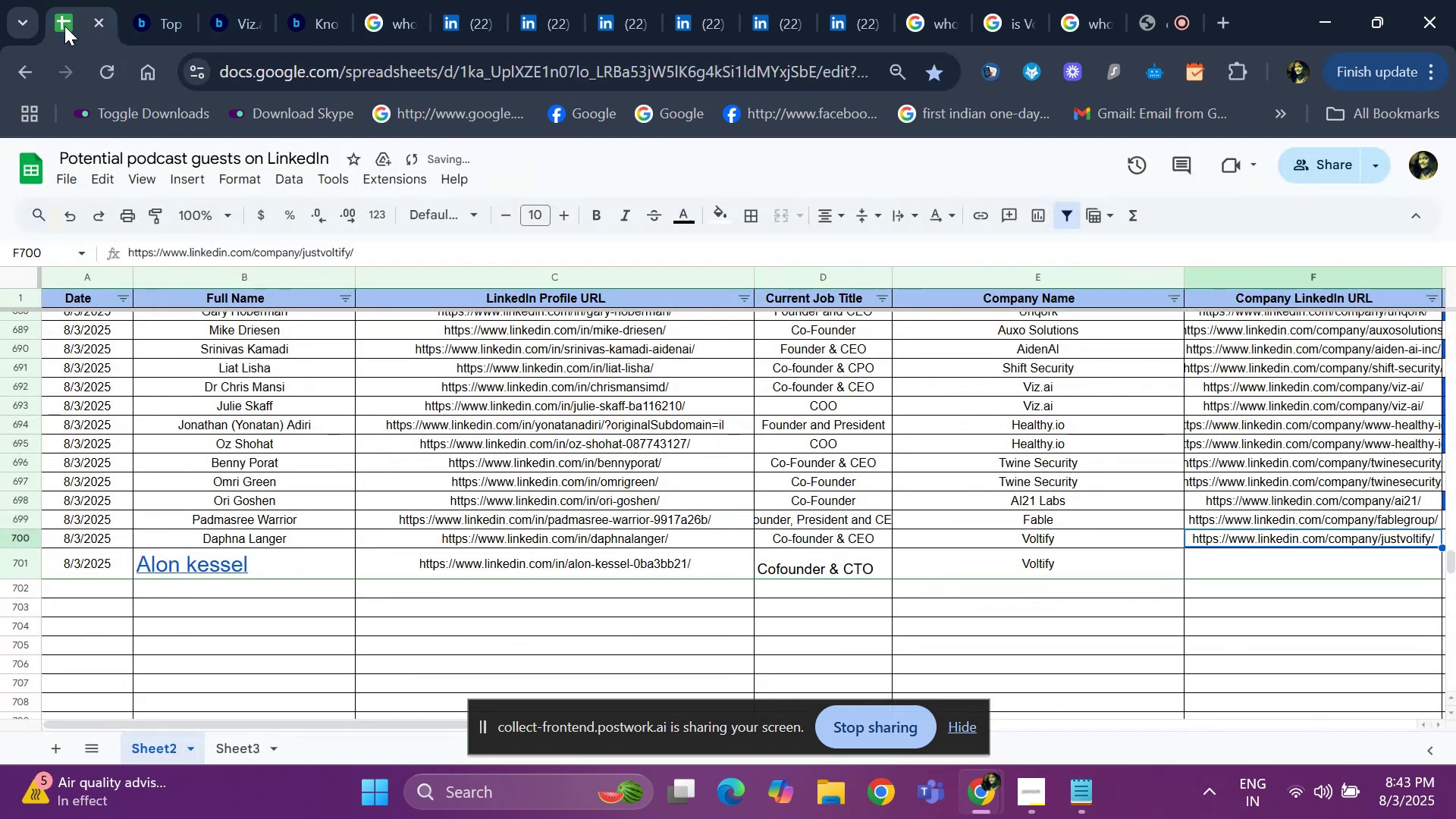 
key(Shift+ArrowRight)
 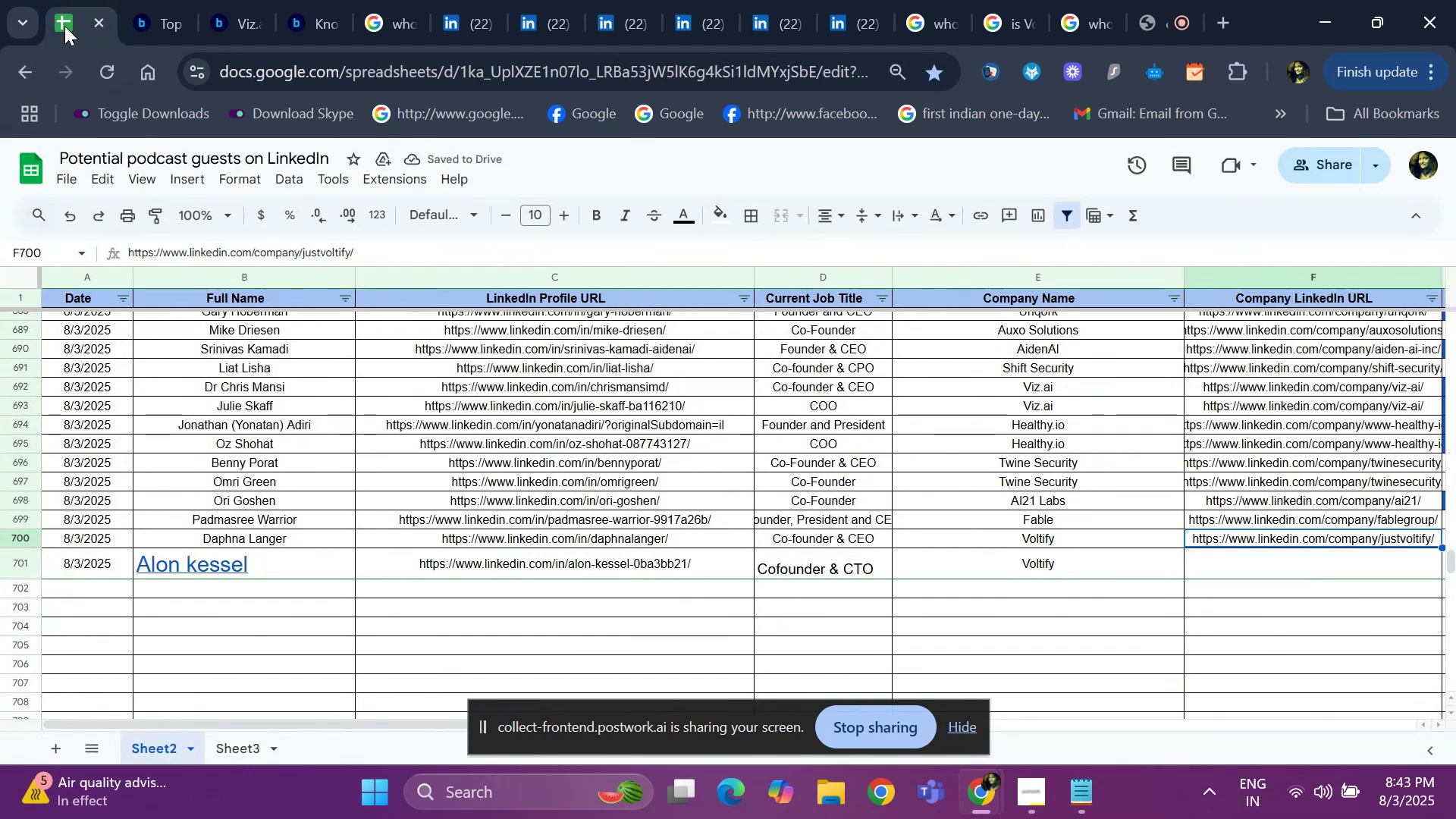 
key(Shift+ArrowRight)
 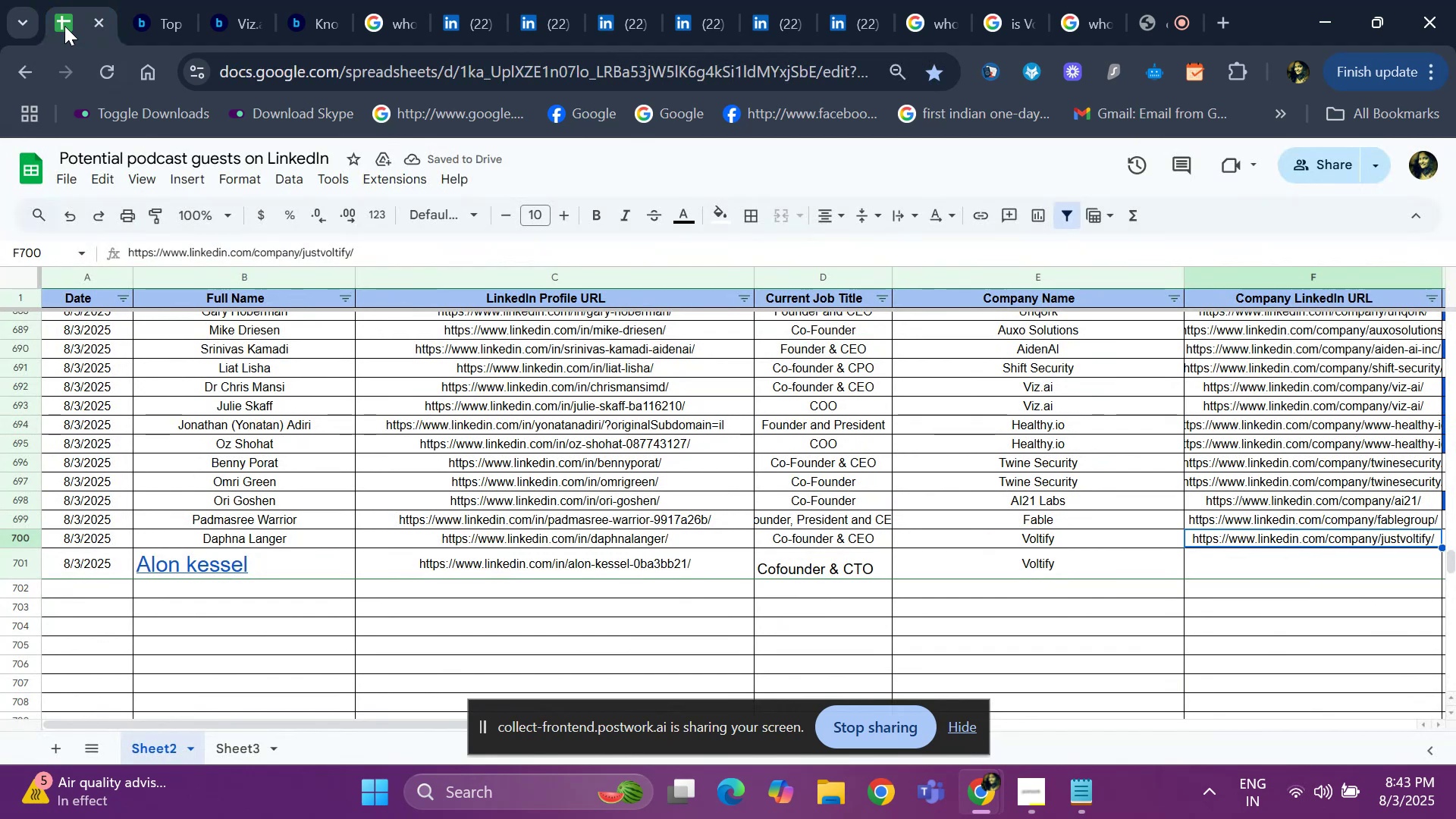 
key(Shift+ArrowRight)
 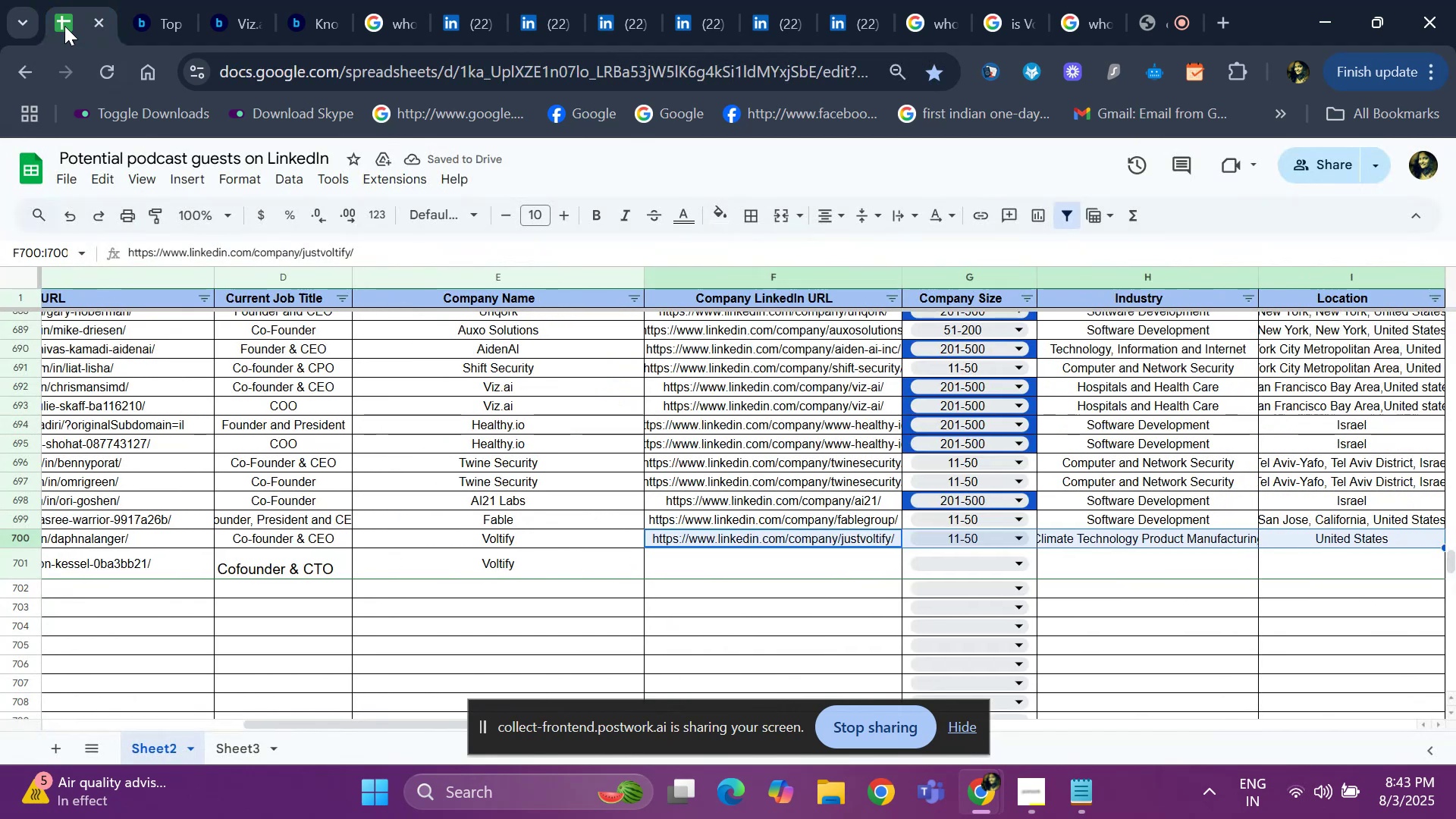 
key(Shift+ArrowRight)
 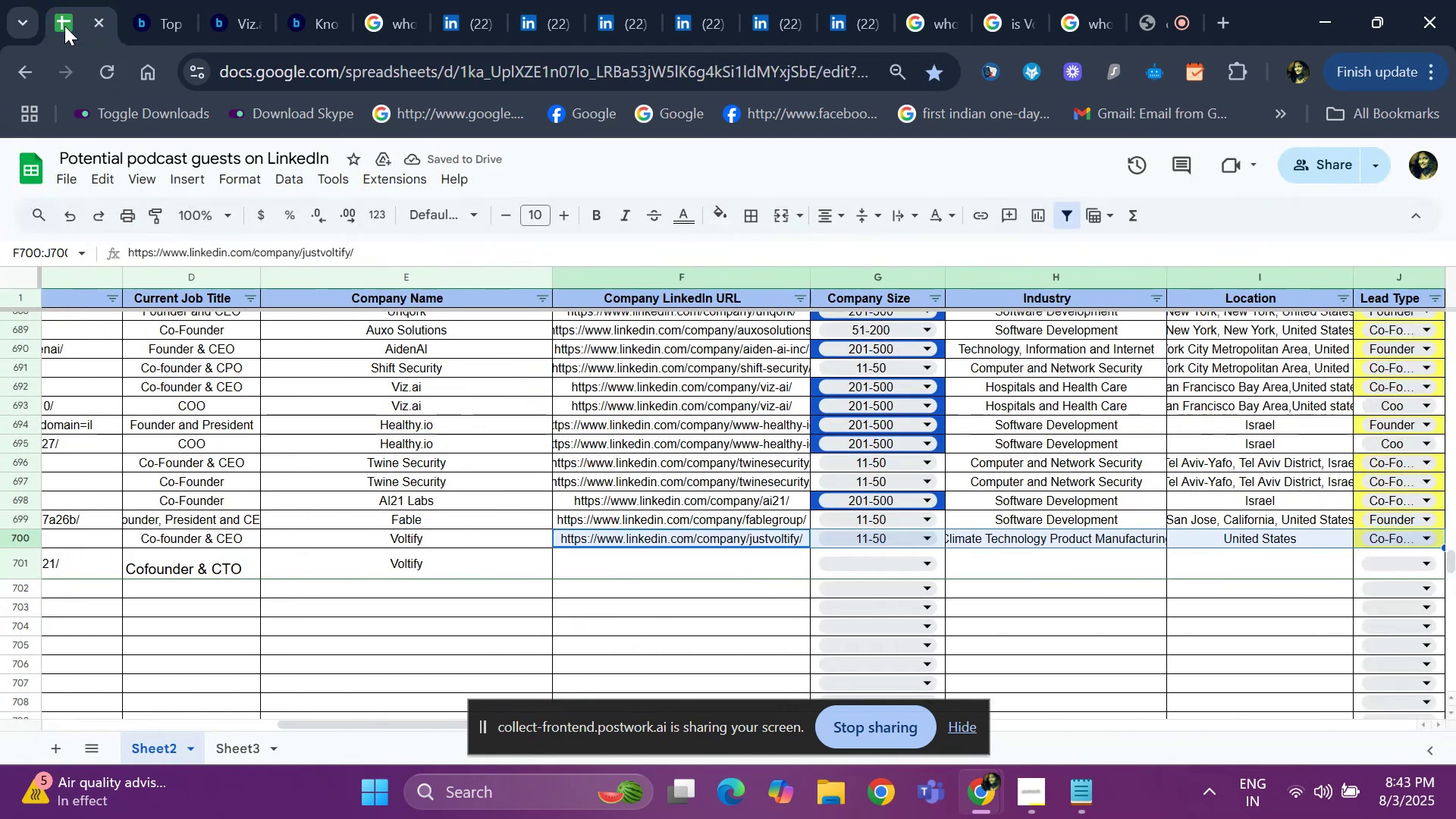 
key(Shift+ArrowRight)
 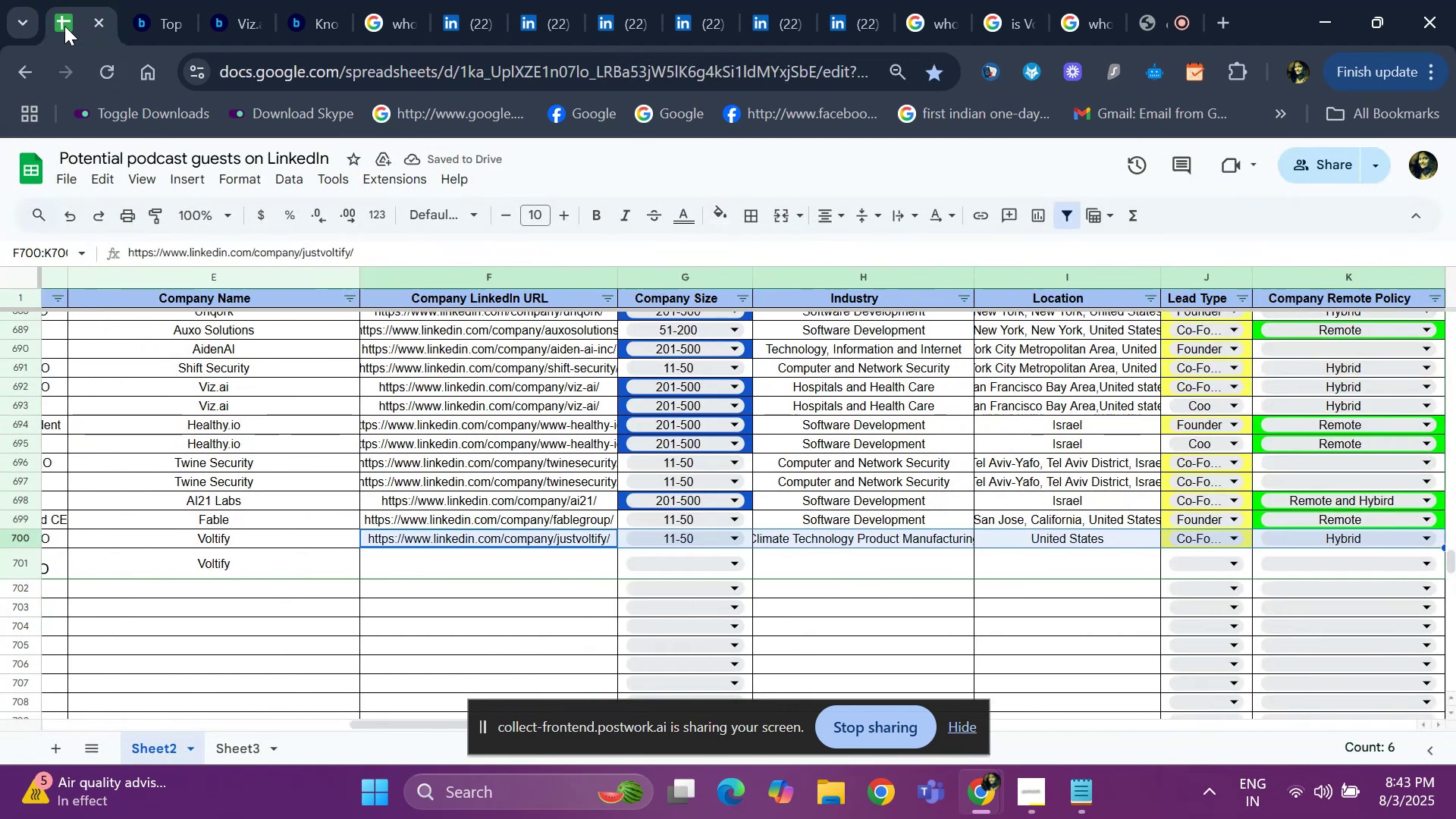 
key(Control+ControlLeft)
 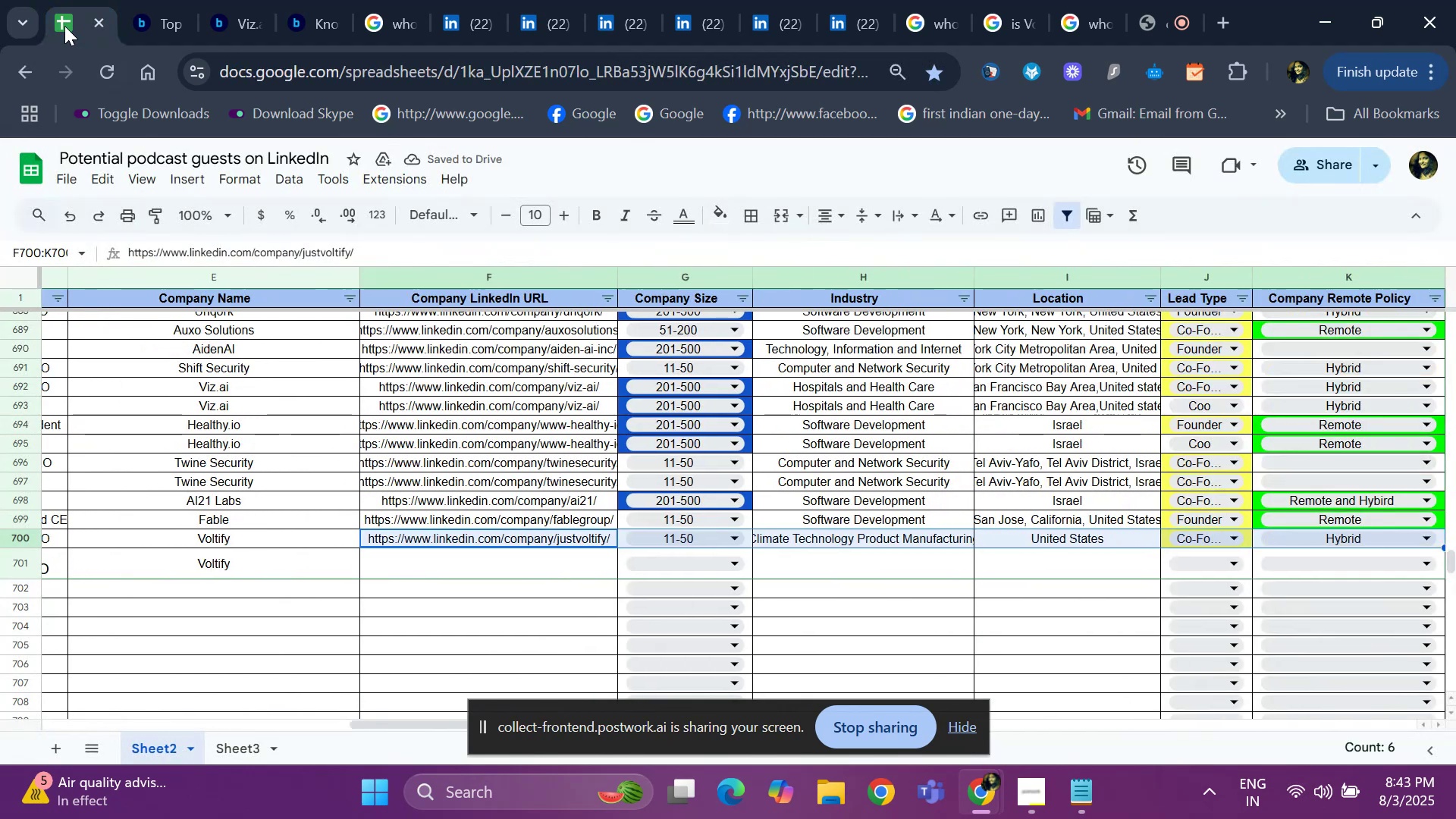 
key(Control+C)
 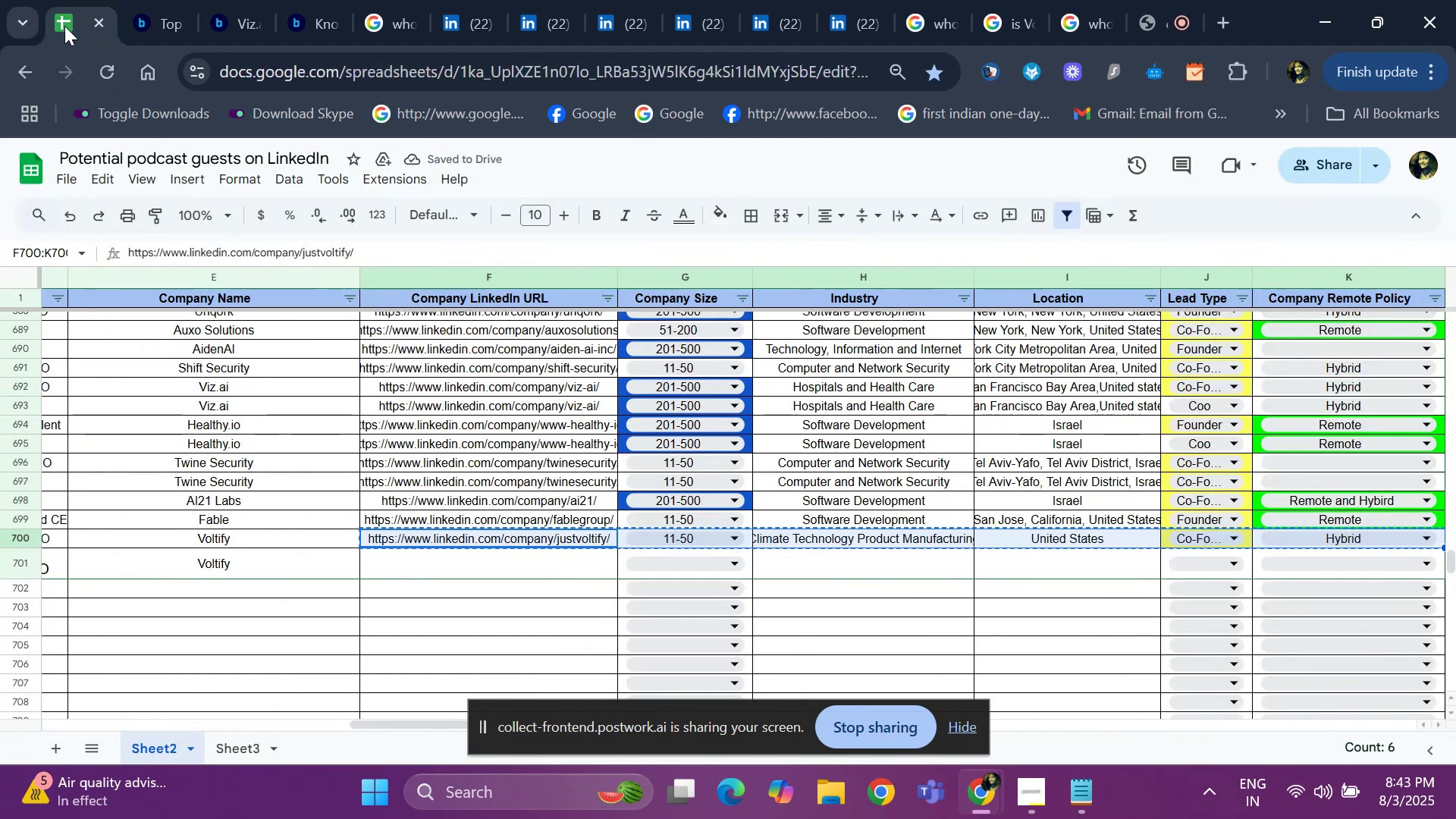 
key(ArrowDown)
 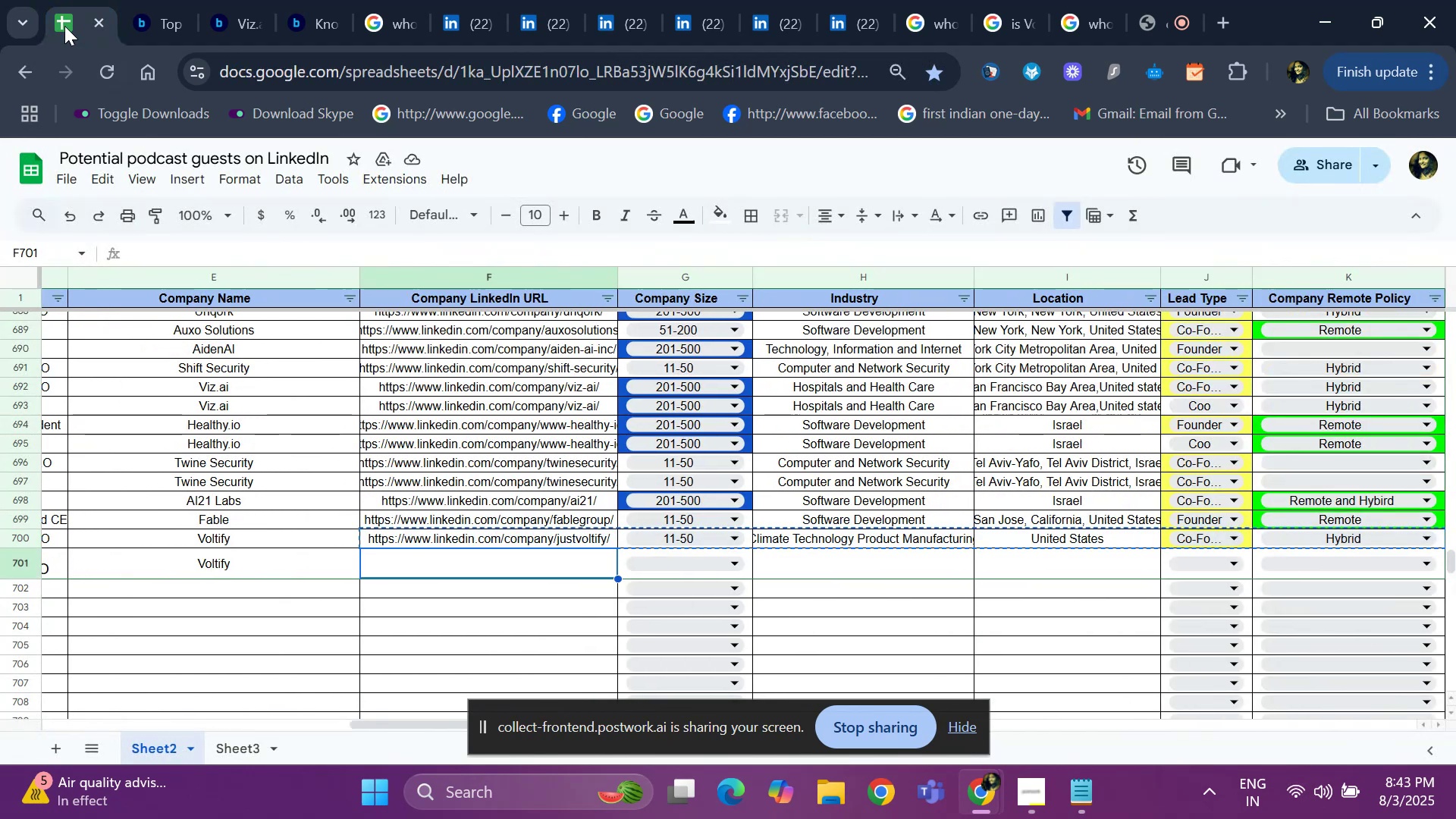 
key(Control+V)
 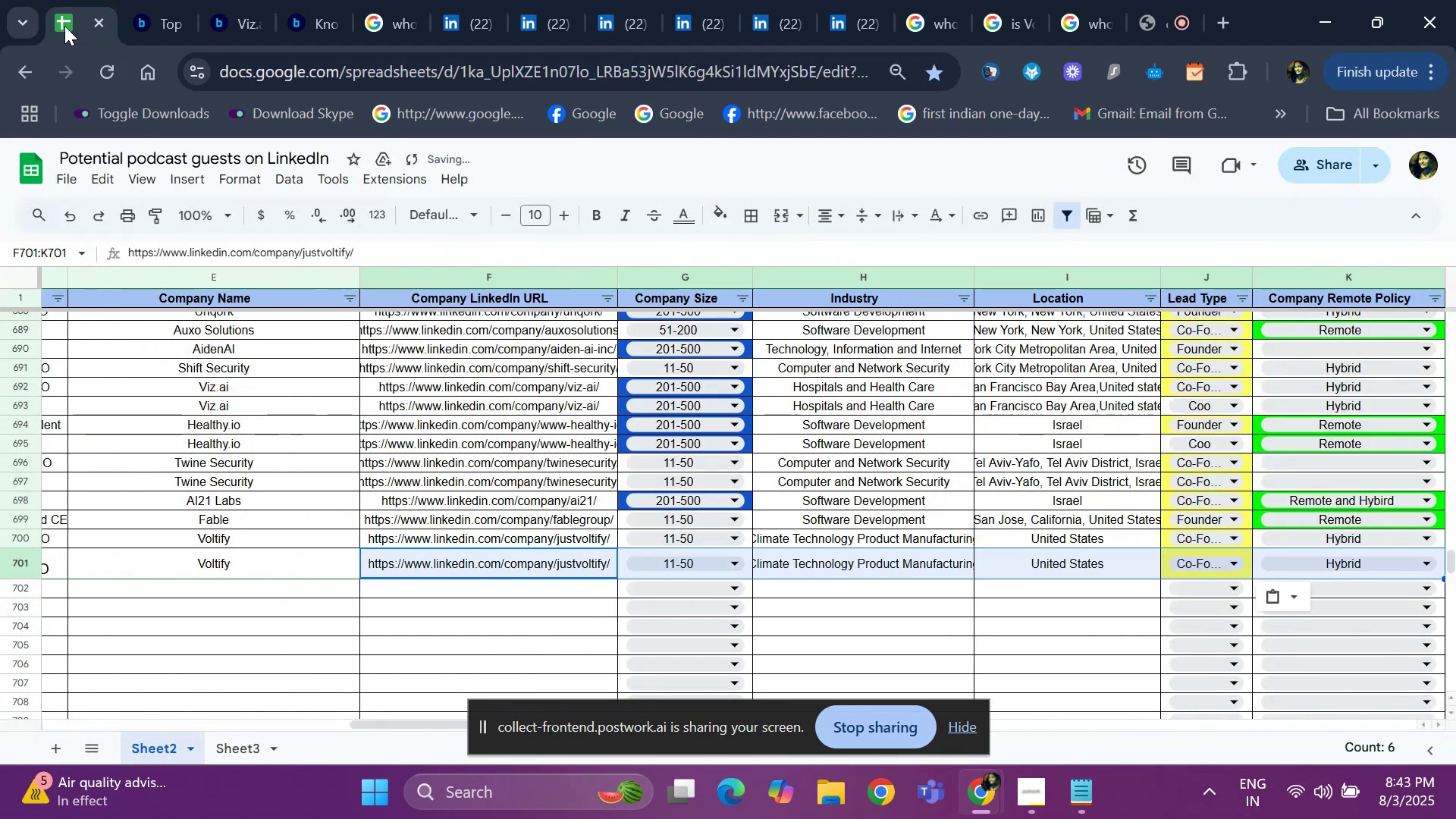 
hold_key(key=ArrowLeft, duration=1.1)
 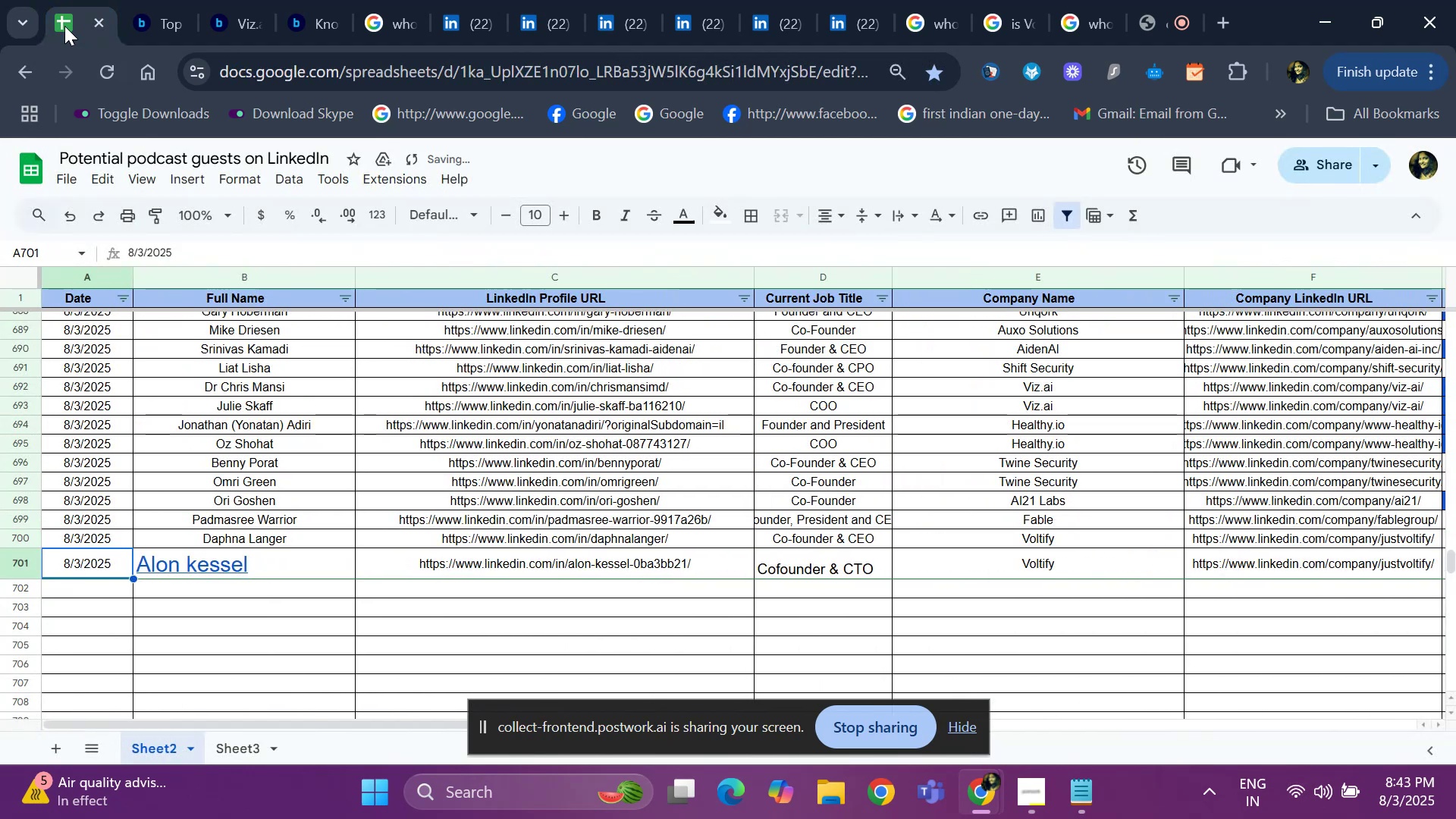 
key(ArrowDown)
 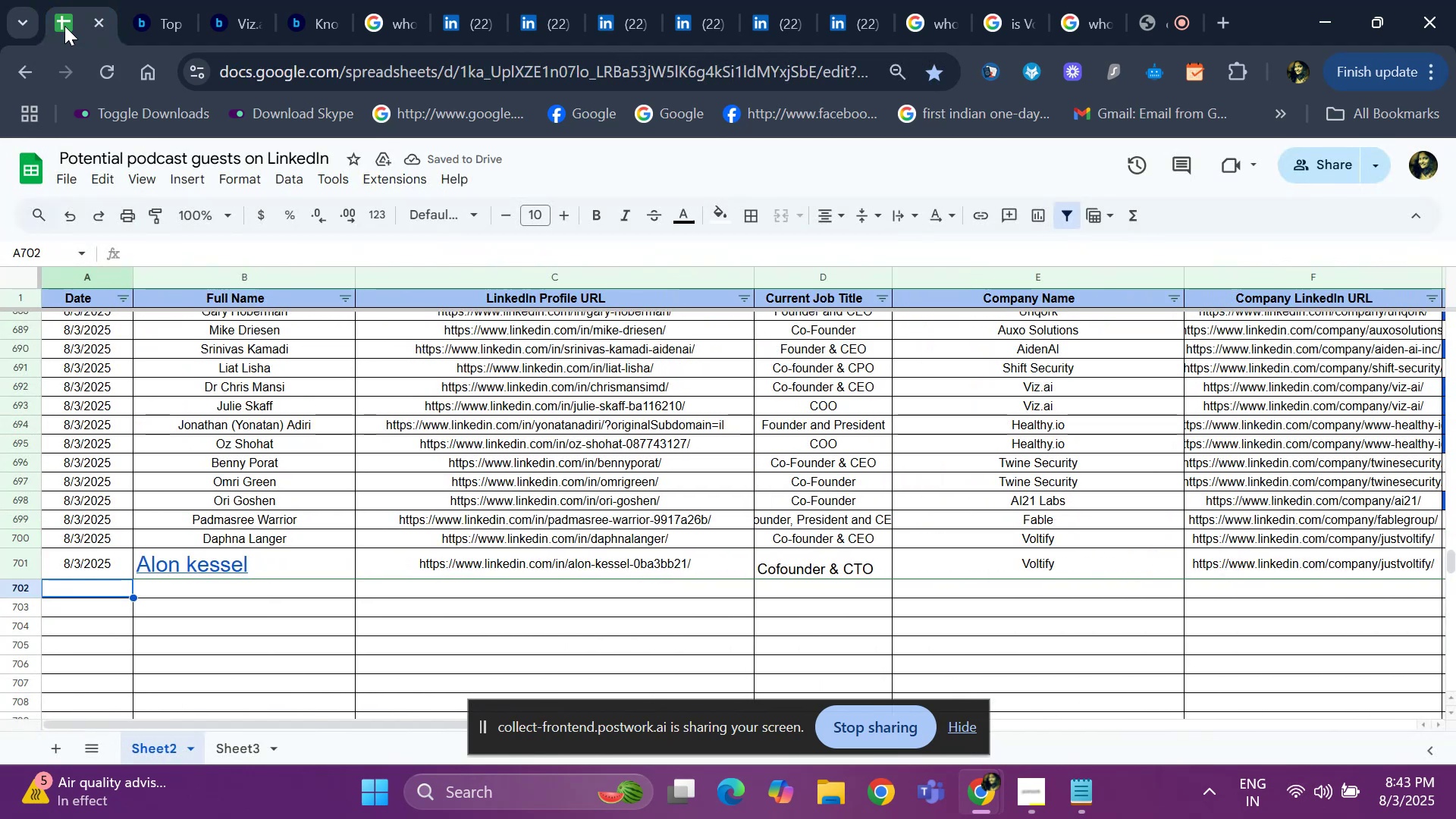 
key(Control+D)
 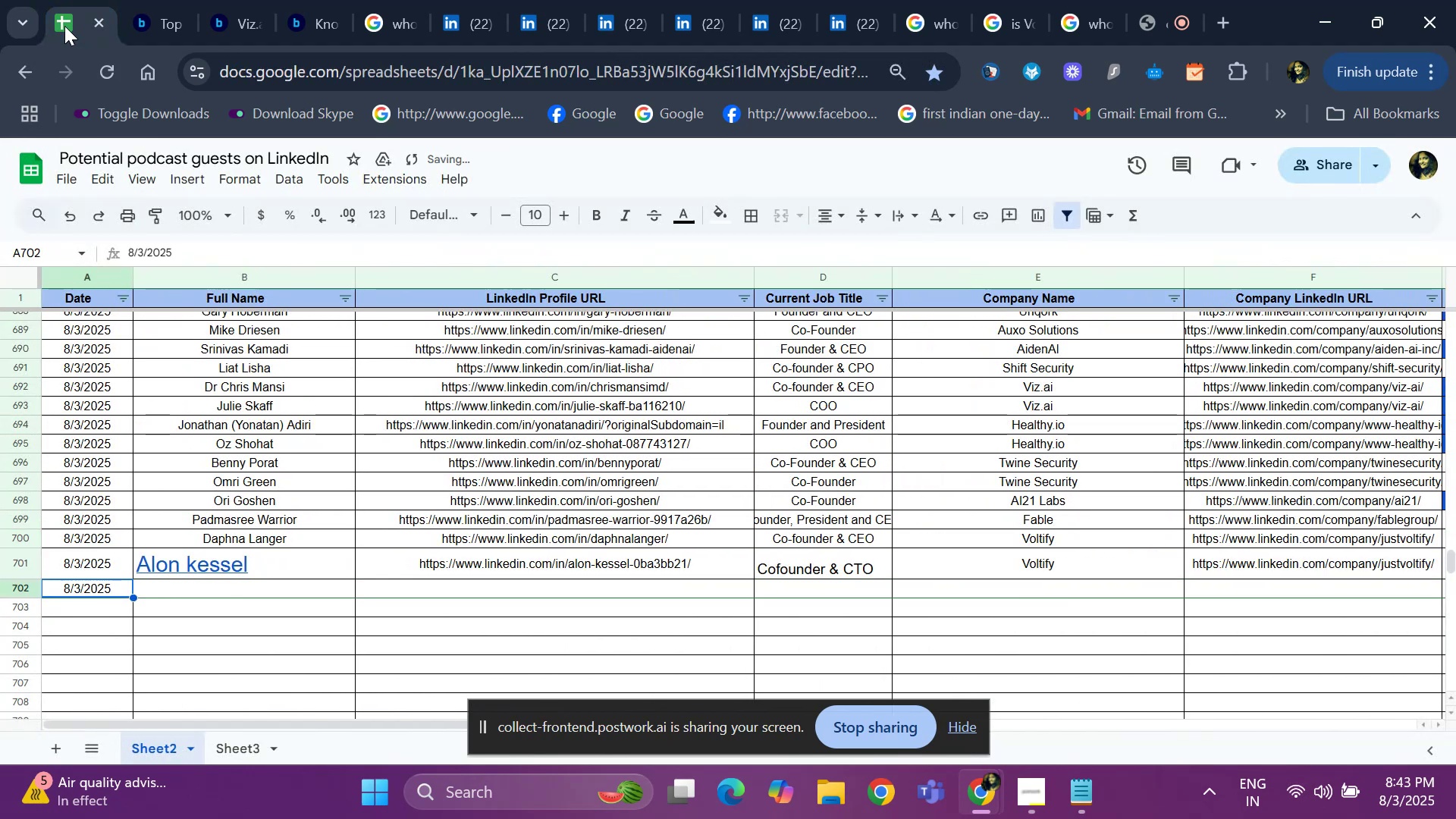 
key(ArrowRight)
 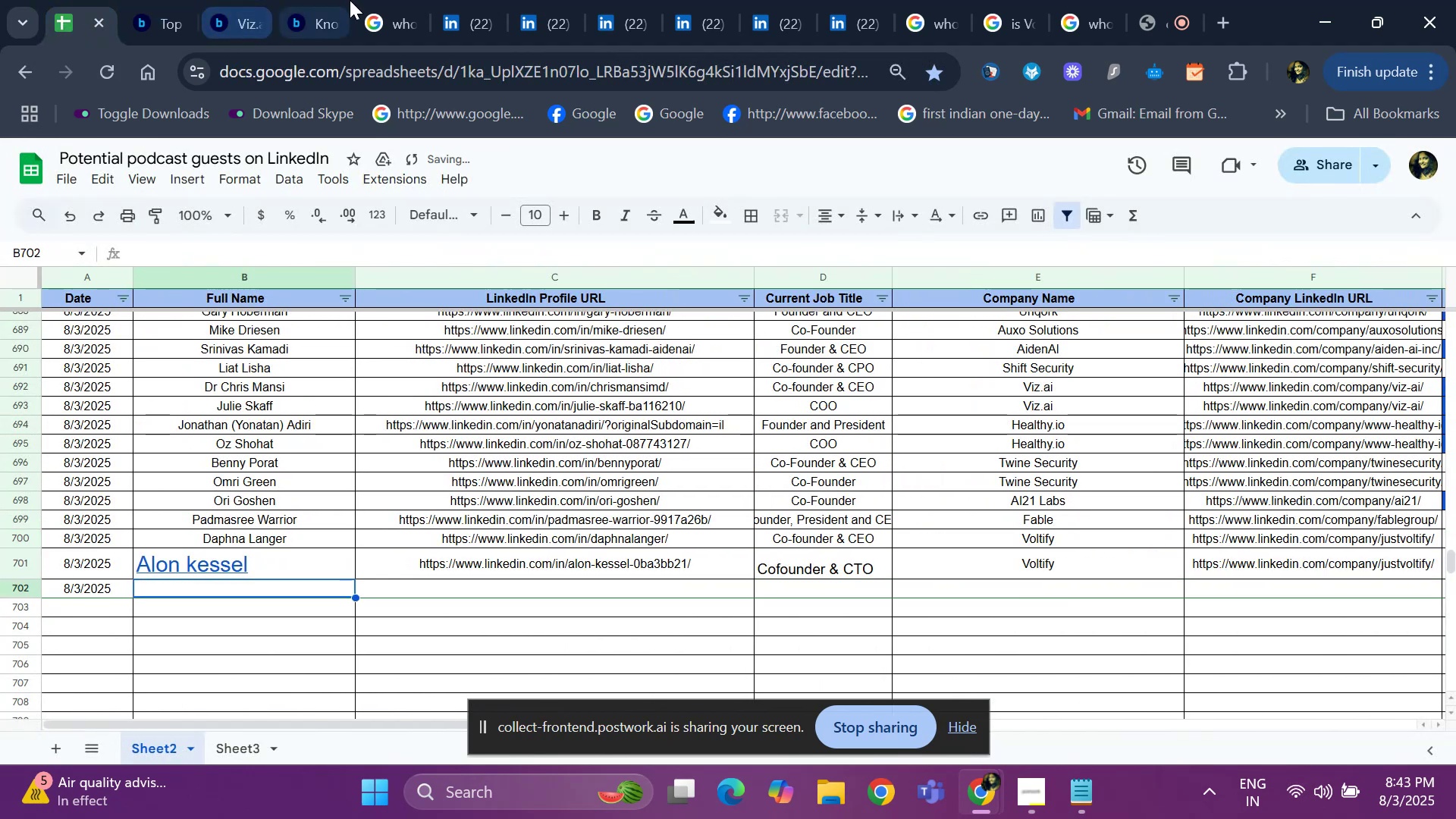 
left_click([452, 15])
 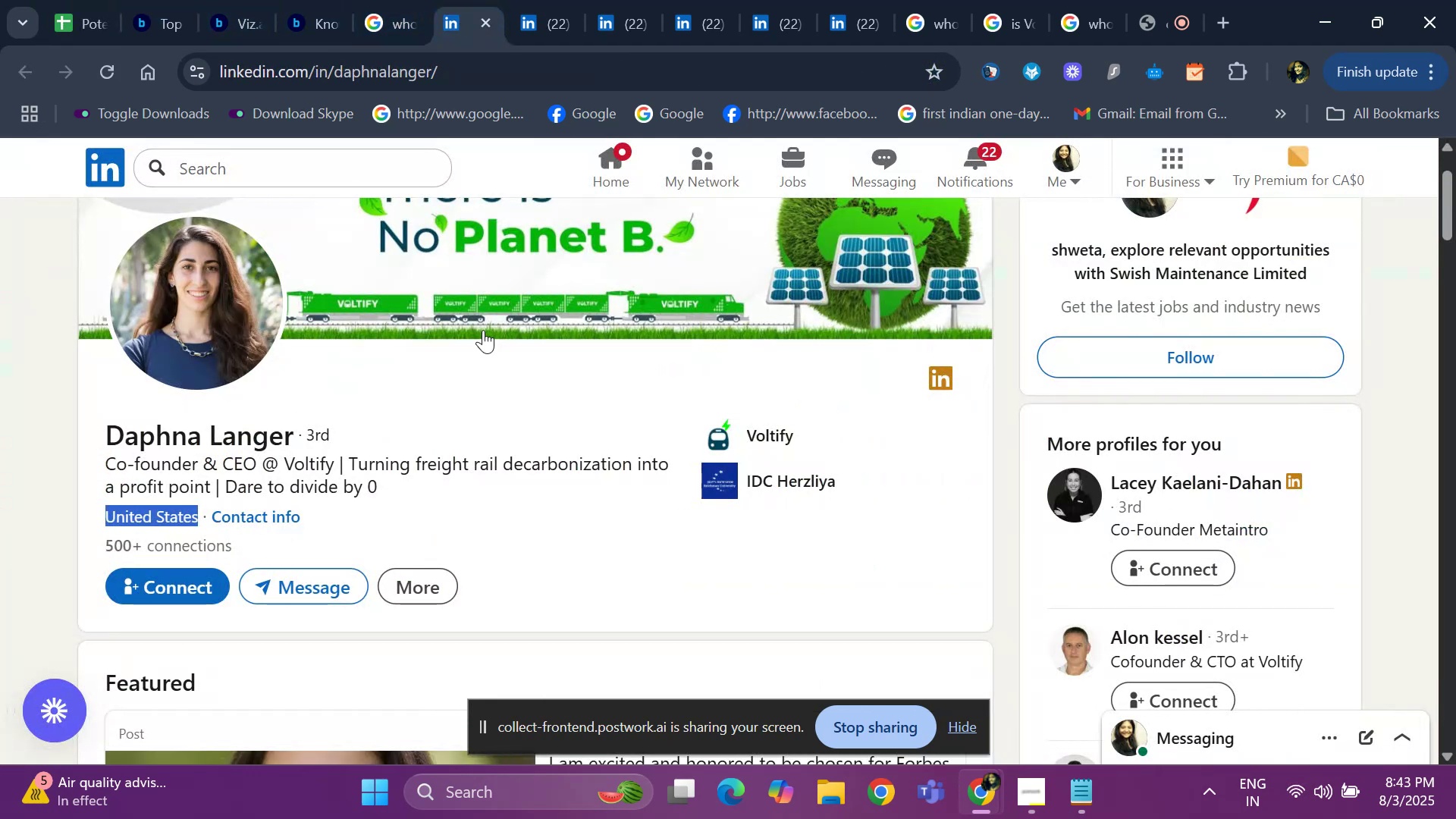 
scroll: coordinate [1166, 494], scroll_direction: down, amount: 4.0
 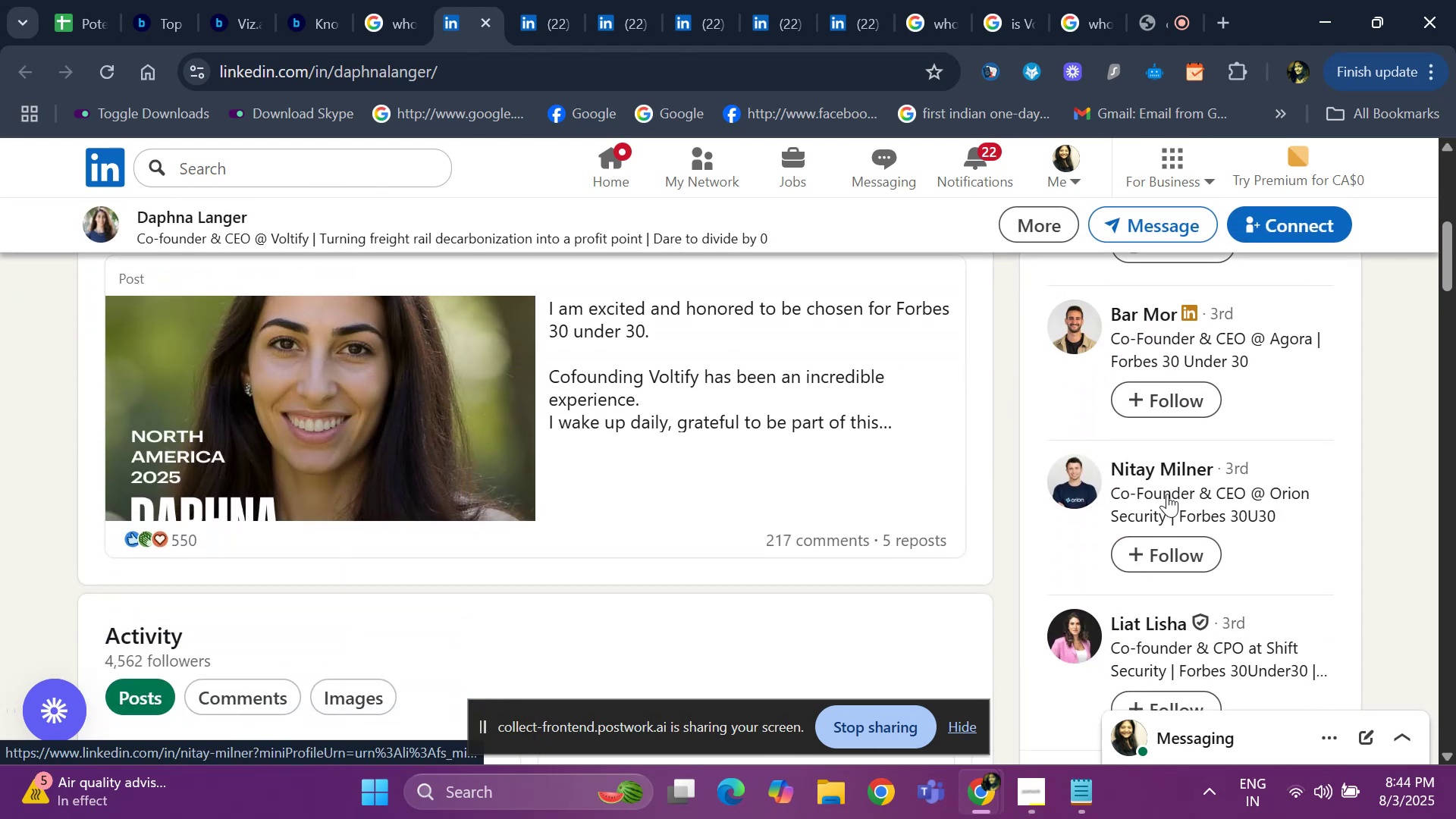 
scroll: coordinate [1167, 494], scroll_direction: up, amount: 2.0
 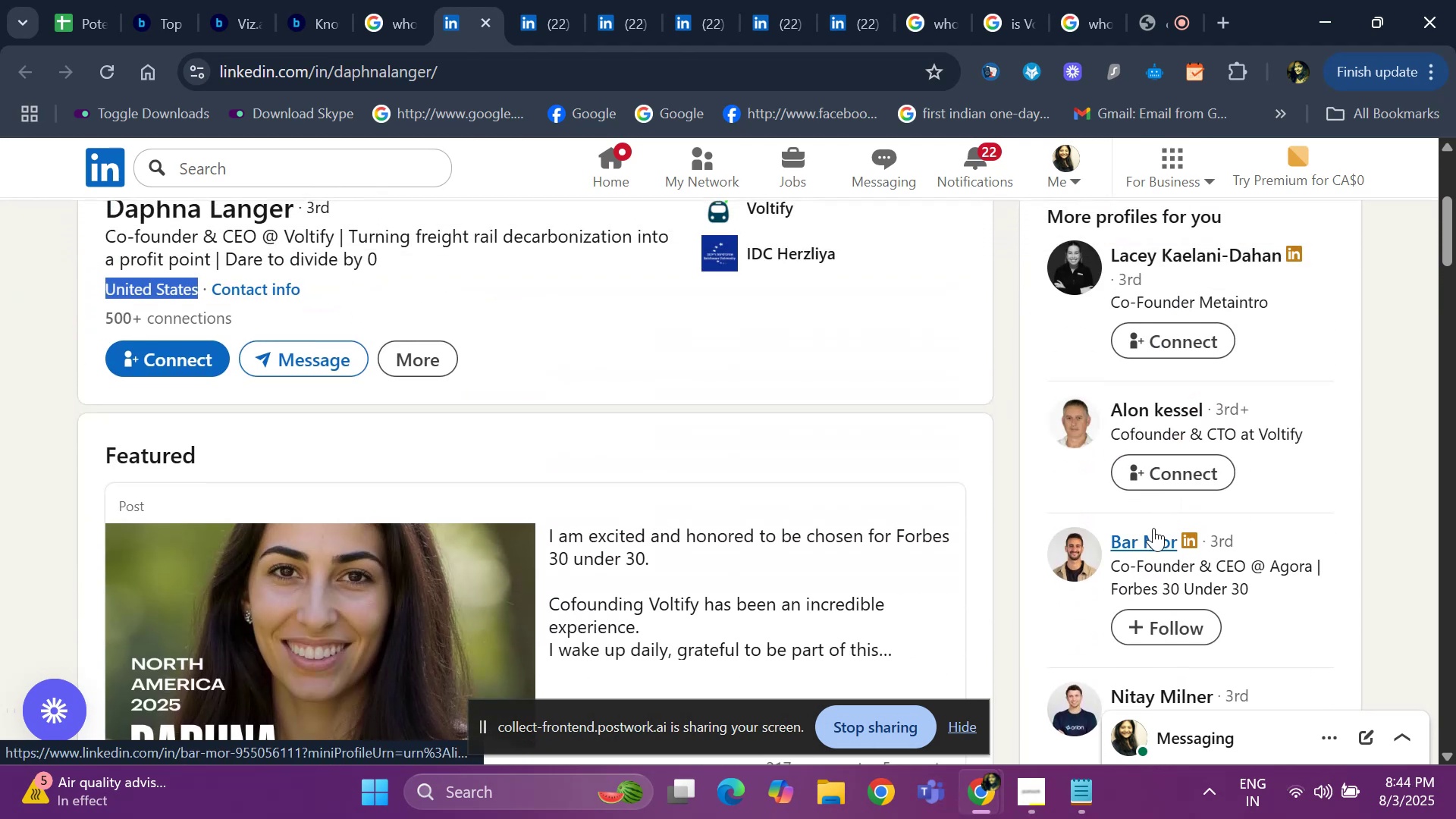 
right_click([1153, 537])
 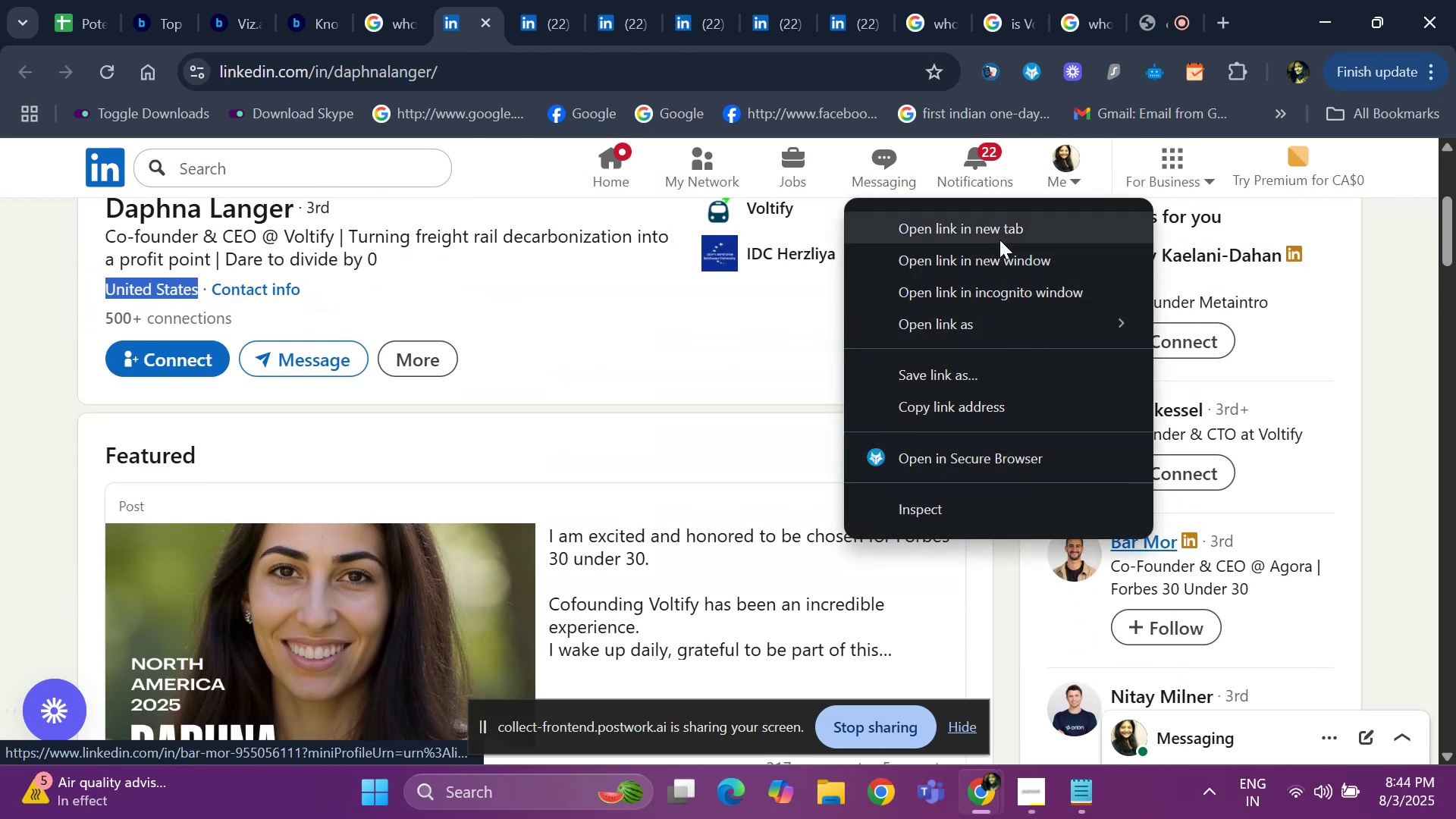 
left_click([997, 228])
 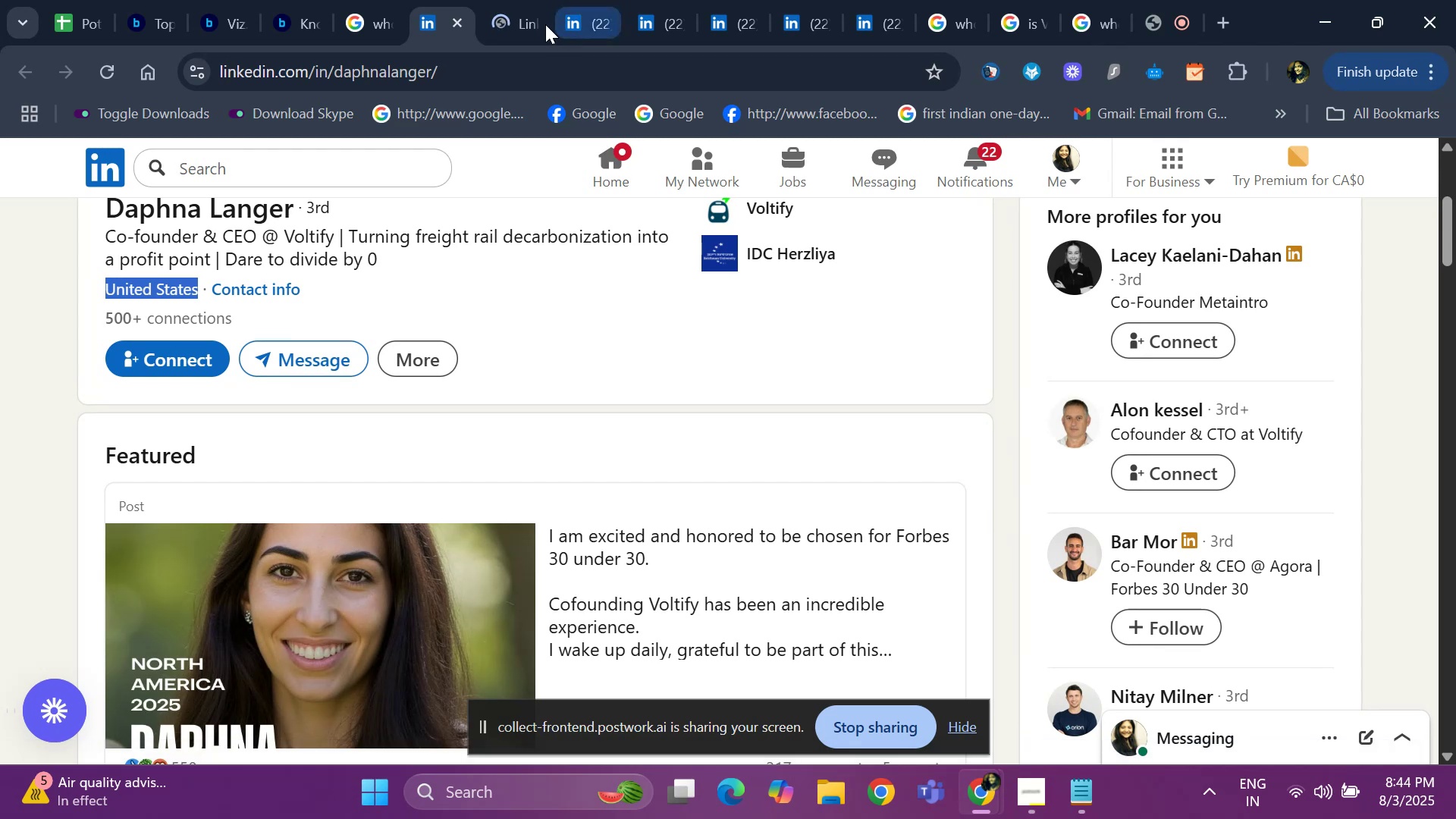 
left_click([513, 27])
 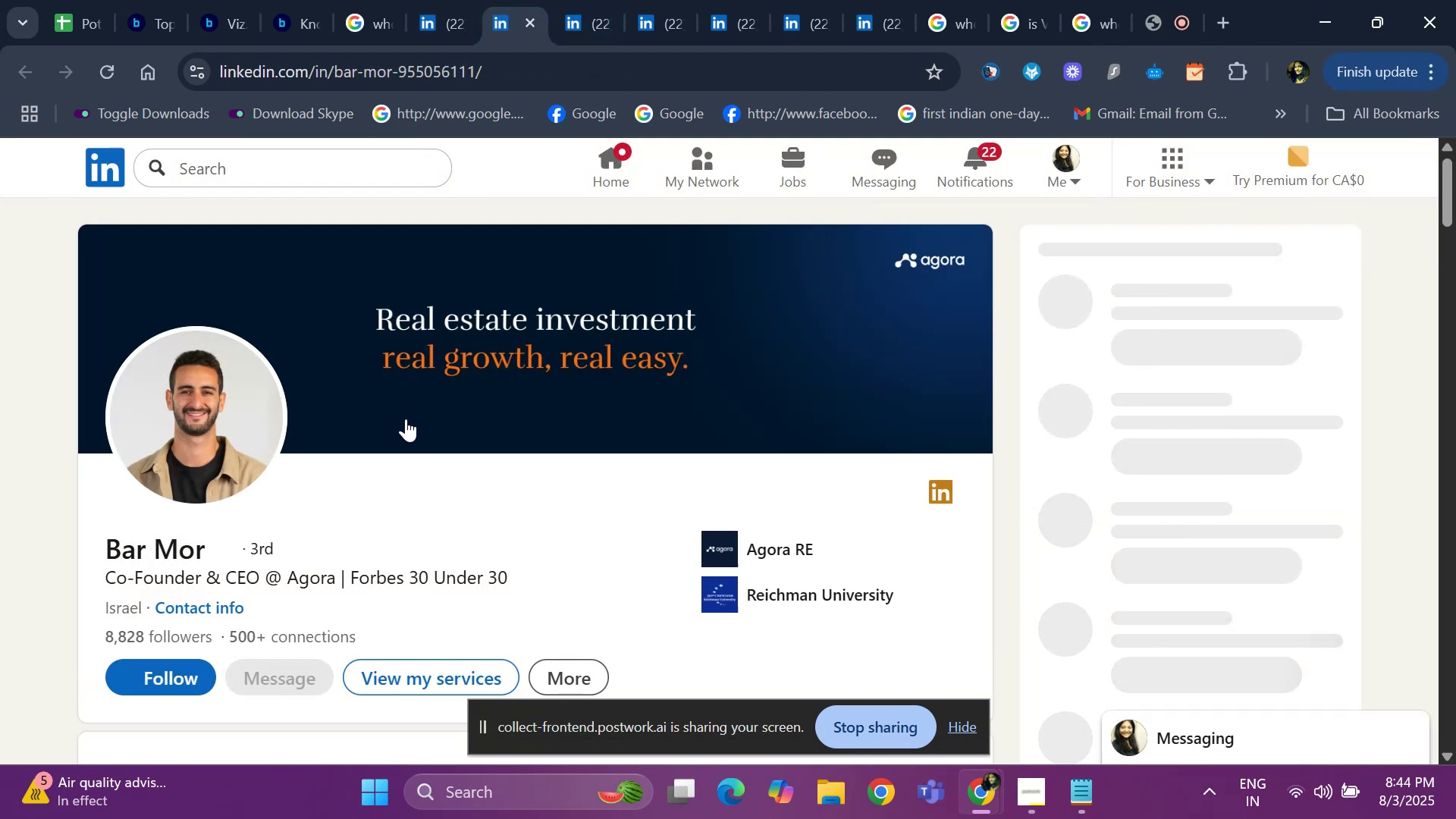 
scroll: coordinate [343, 451], scroll_direction: down, amount: 16.0
 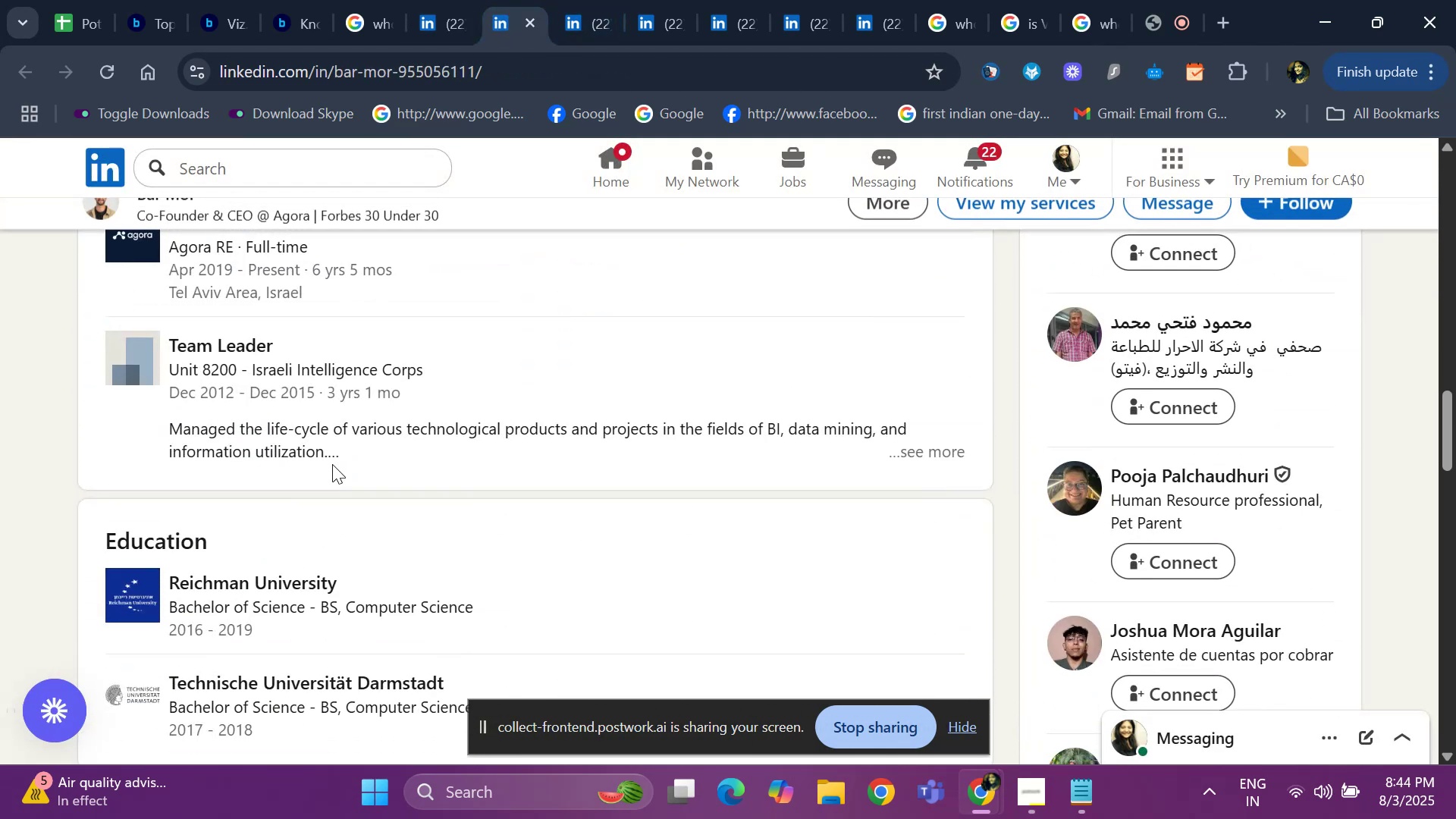 
scroll: coordinate [328, 468], scroll_direction: up, amount: 3.0
 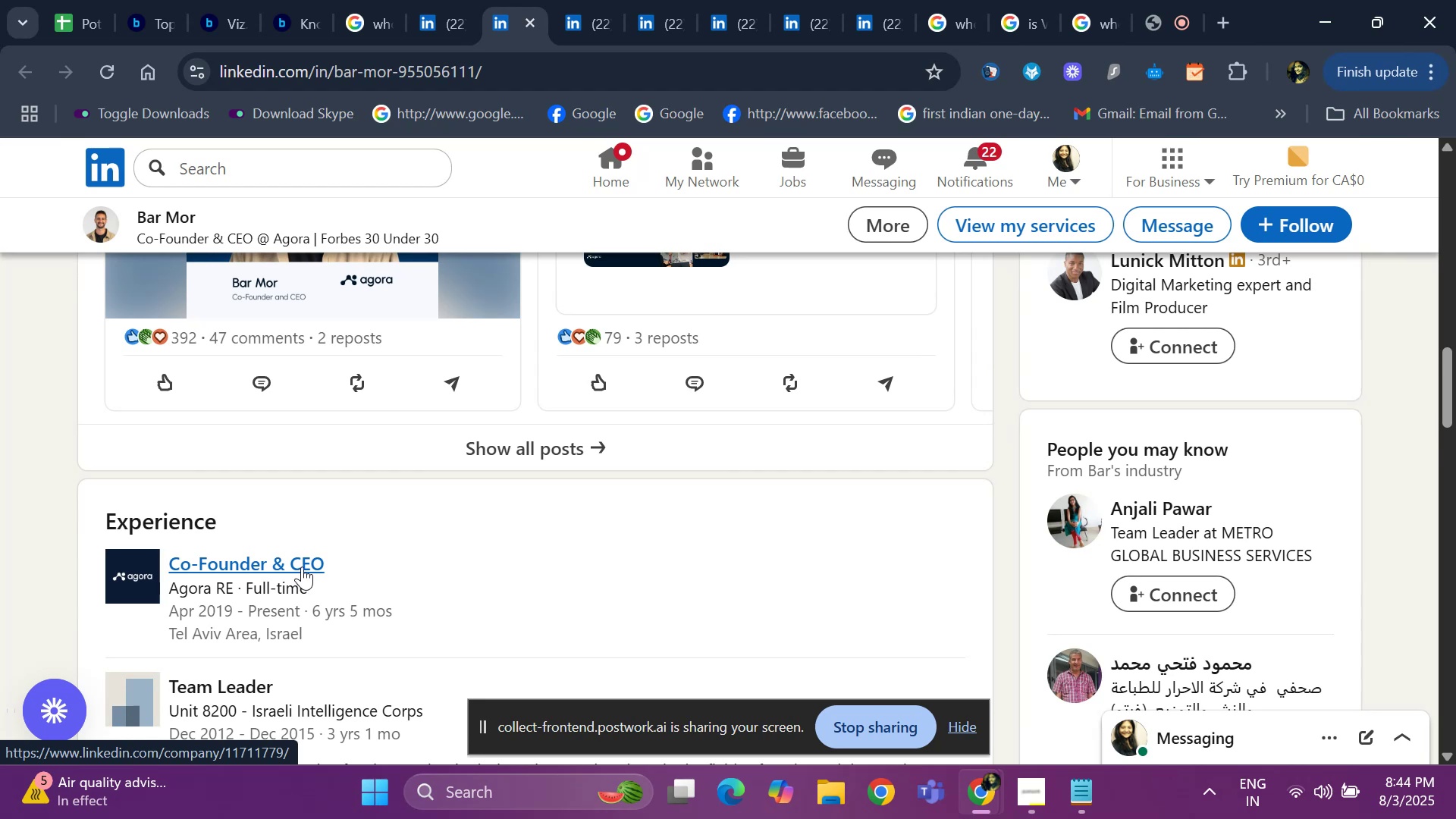 
right_click([291, 563])
 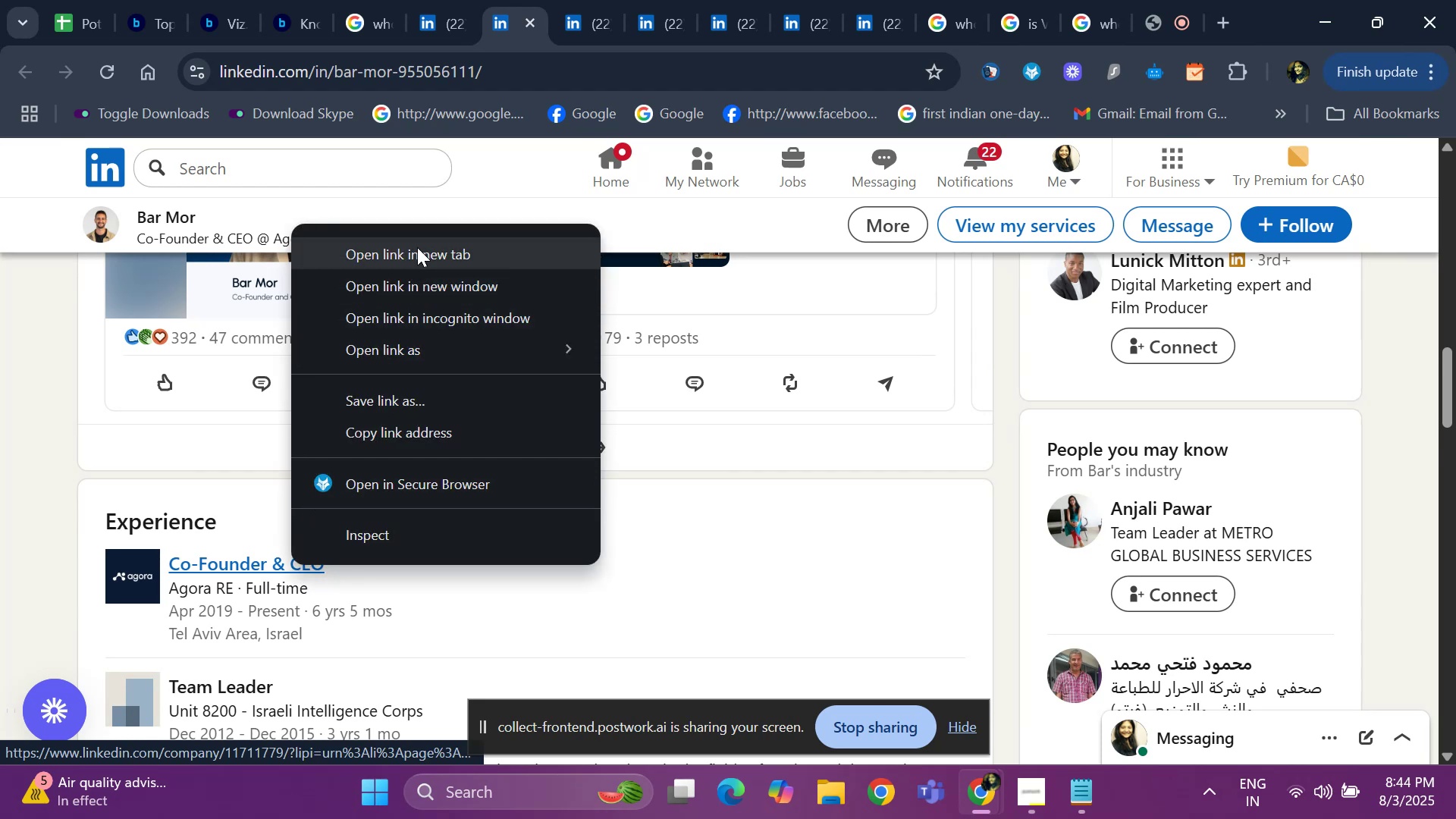 
left_click([417, 266])
 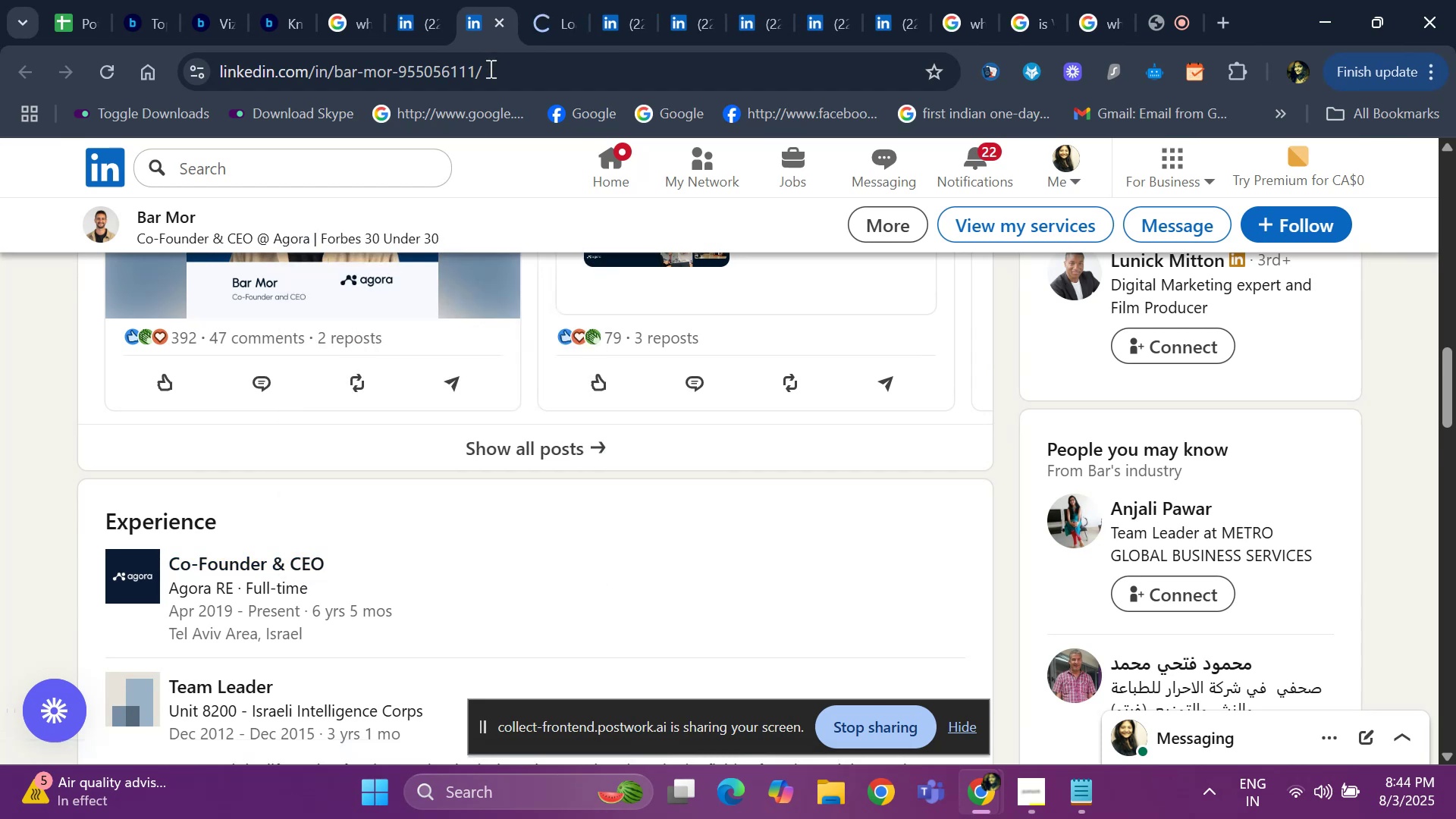 
left_click([554, 12])
 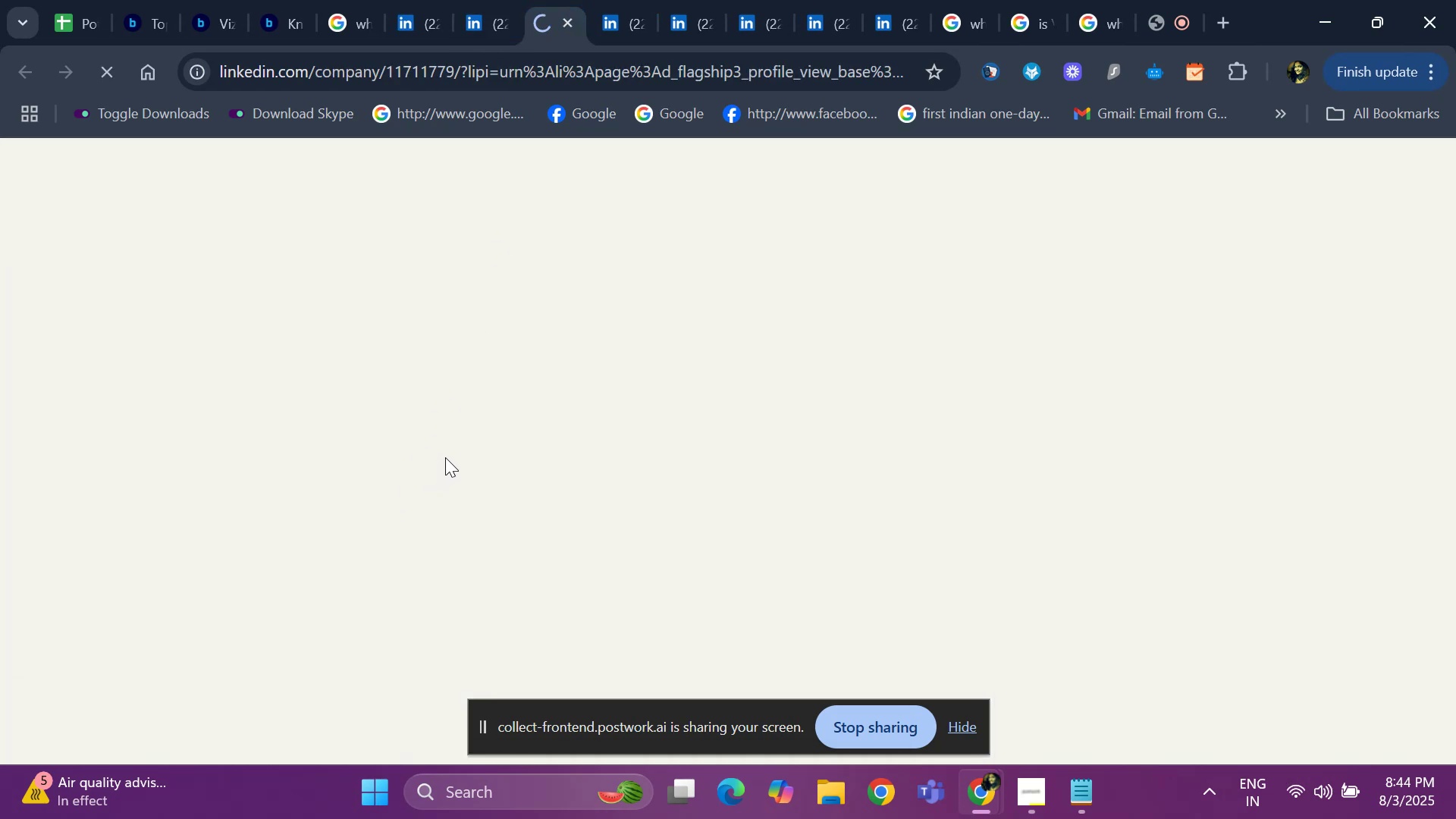 
wait(5.16)
 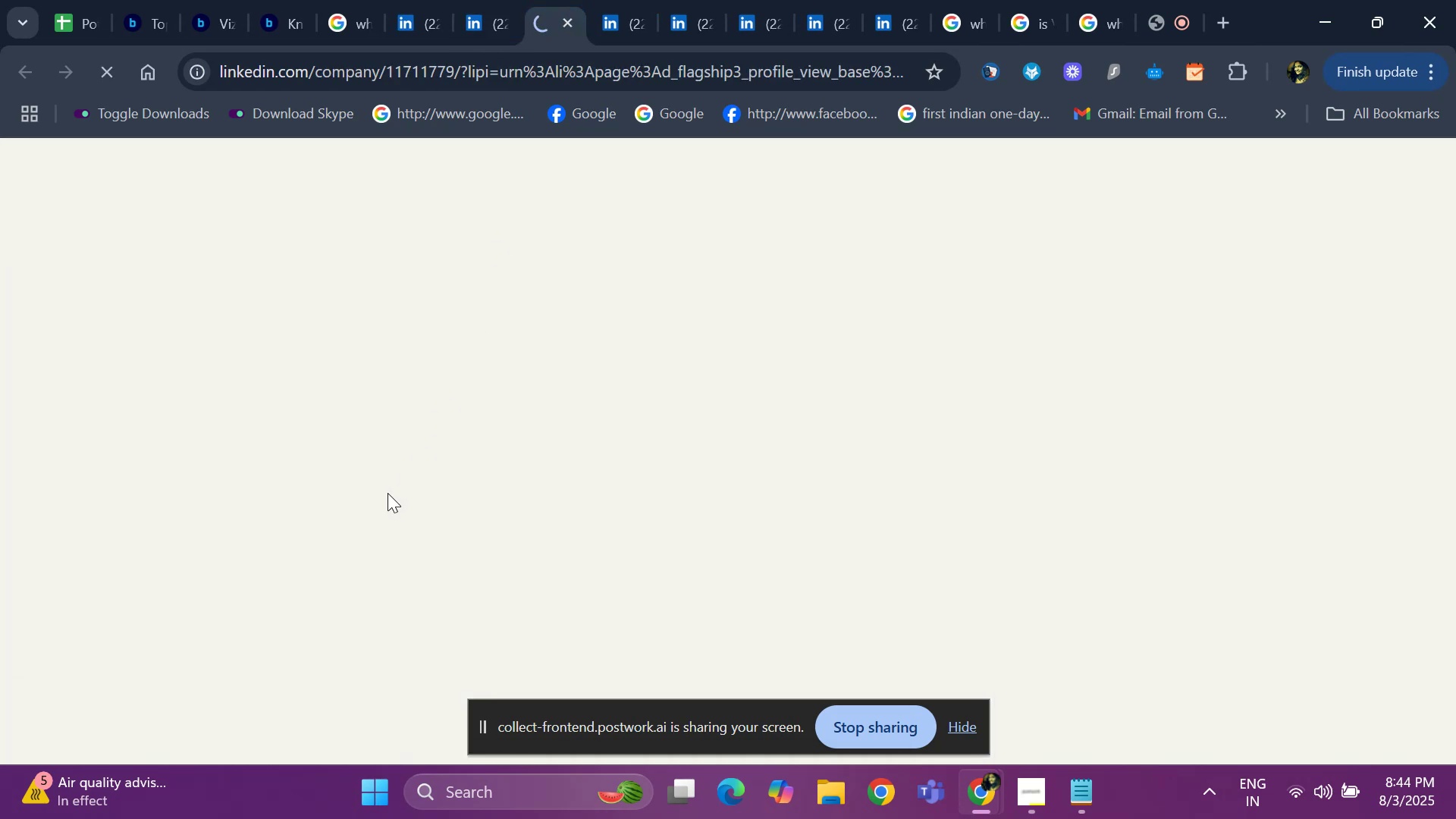 
left_click([608, 20])
 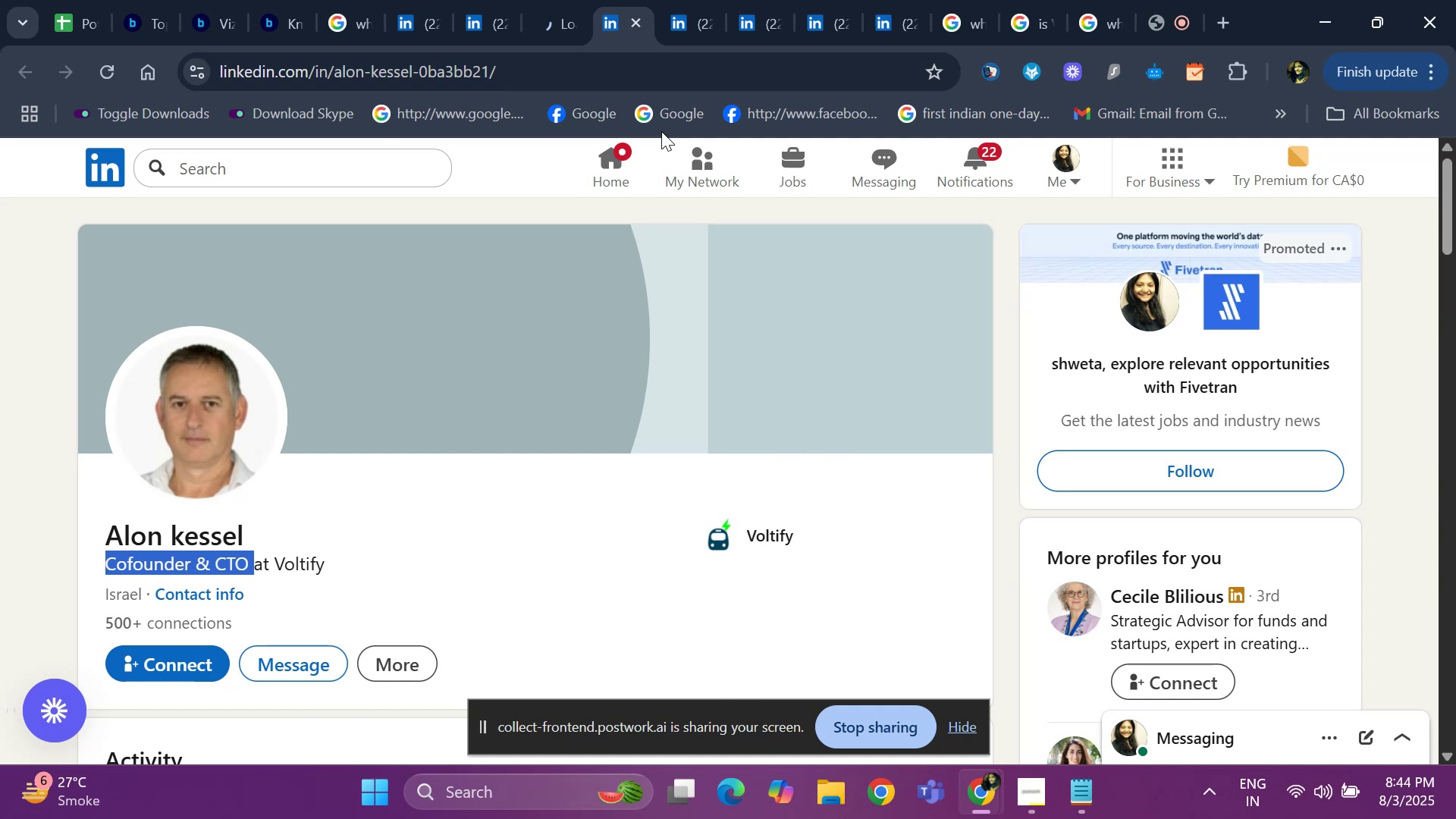 
scroll: coordinate [957, 488], scroll_direction: down, amount: 3.0
 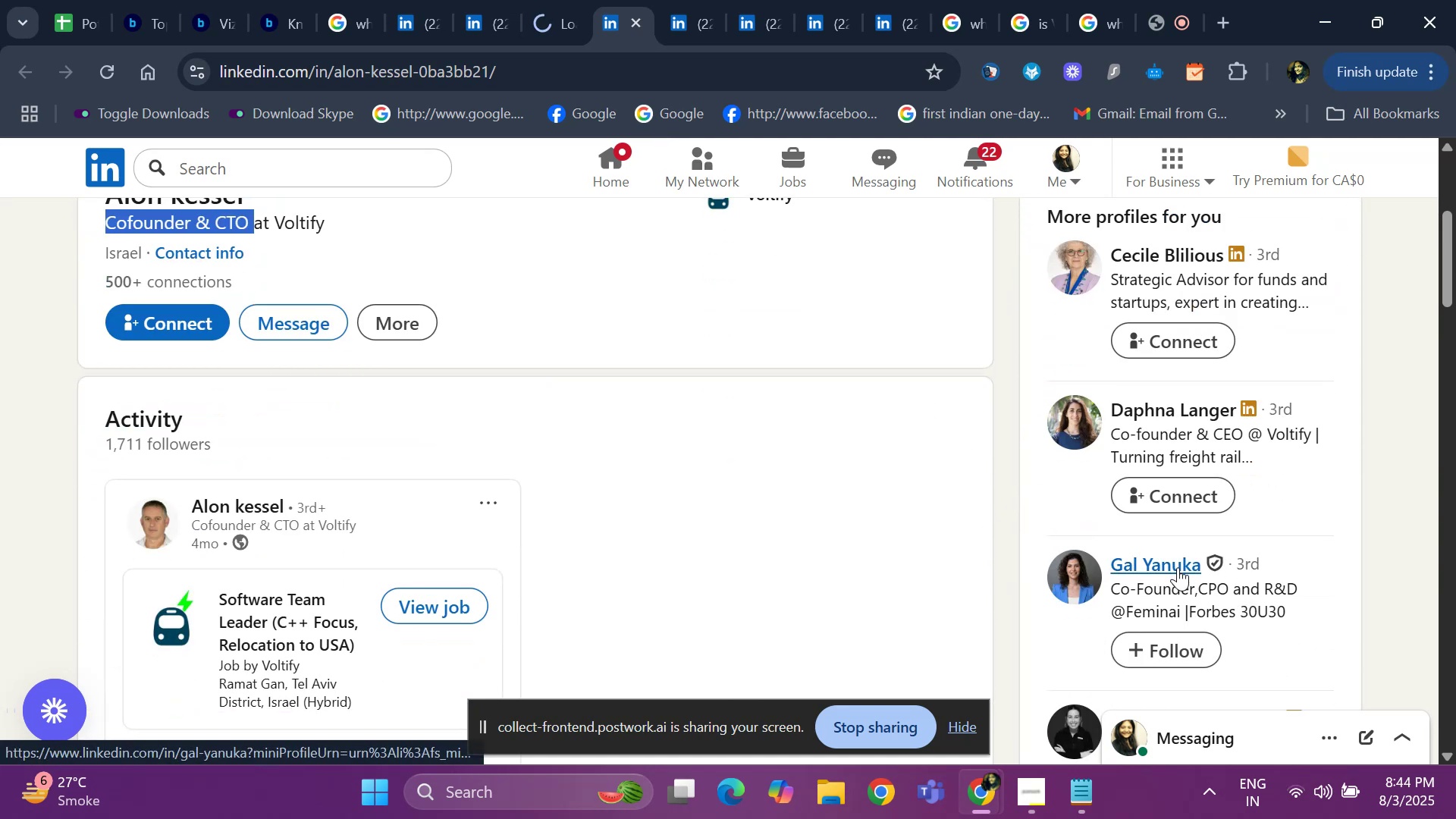 
left_click([488, 24])
 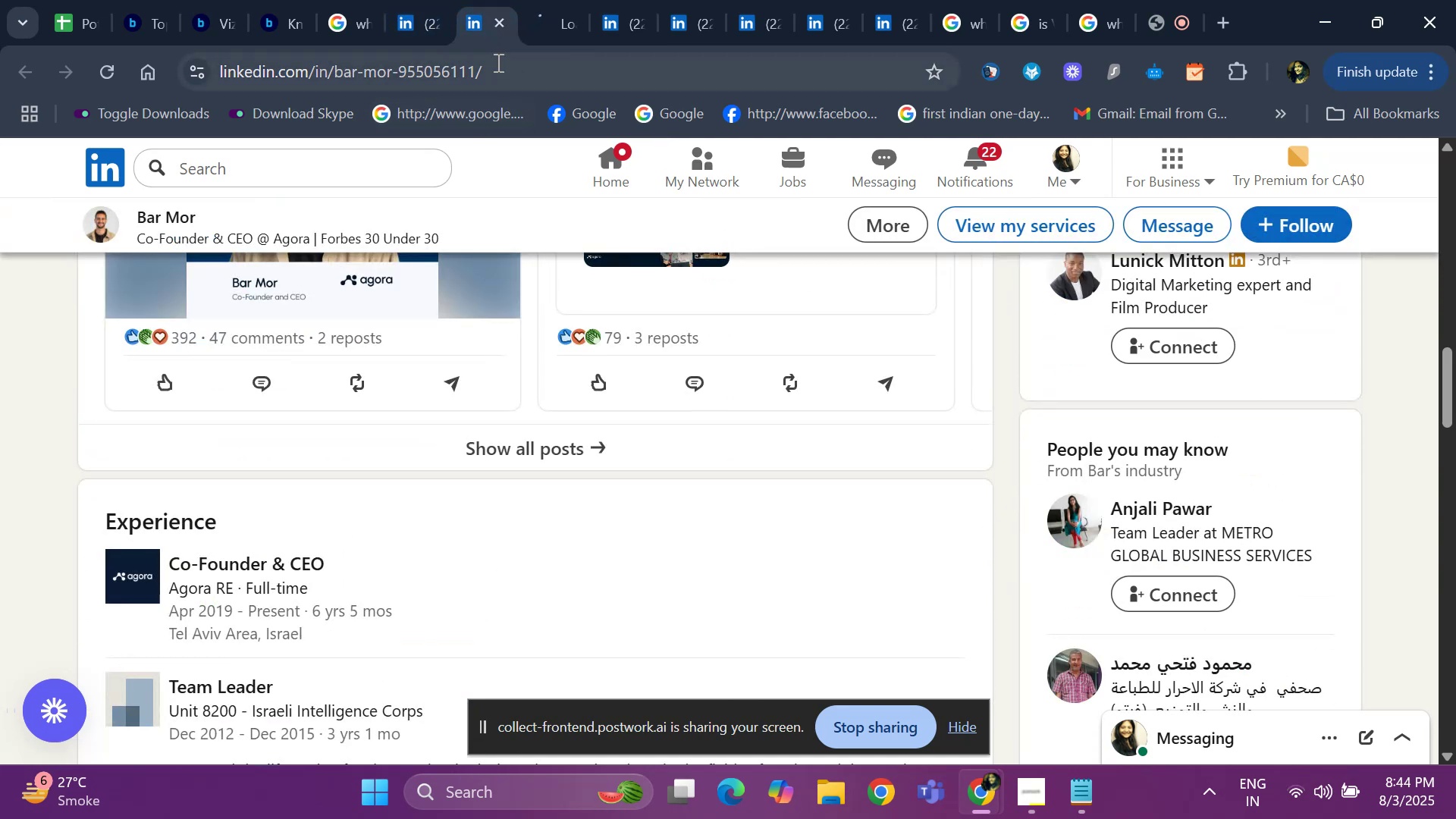 
scroll: coordinate [363, 467], scroll_direction: up, amount: 3.0
 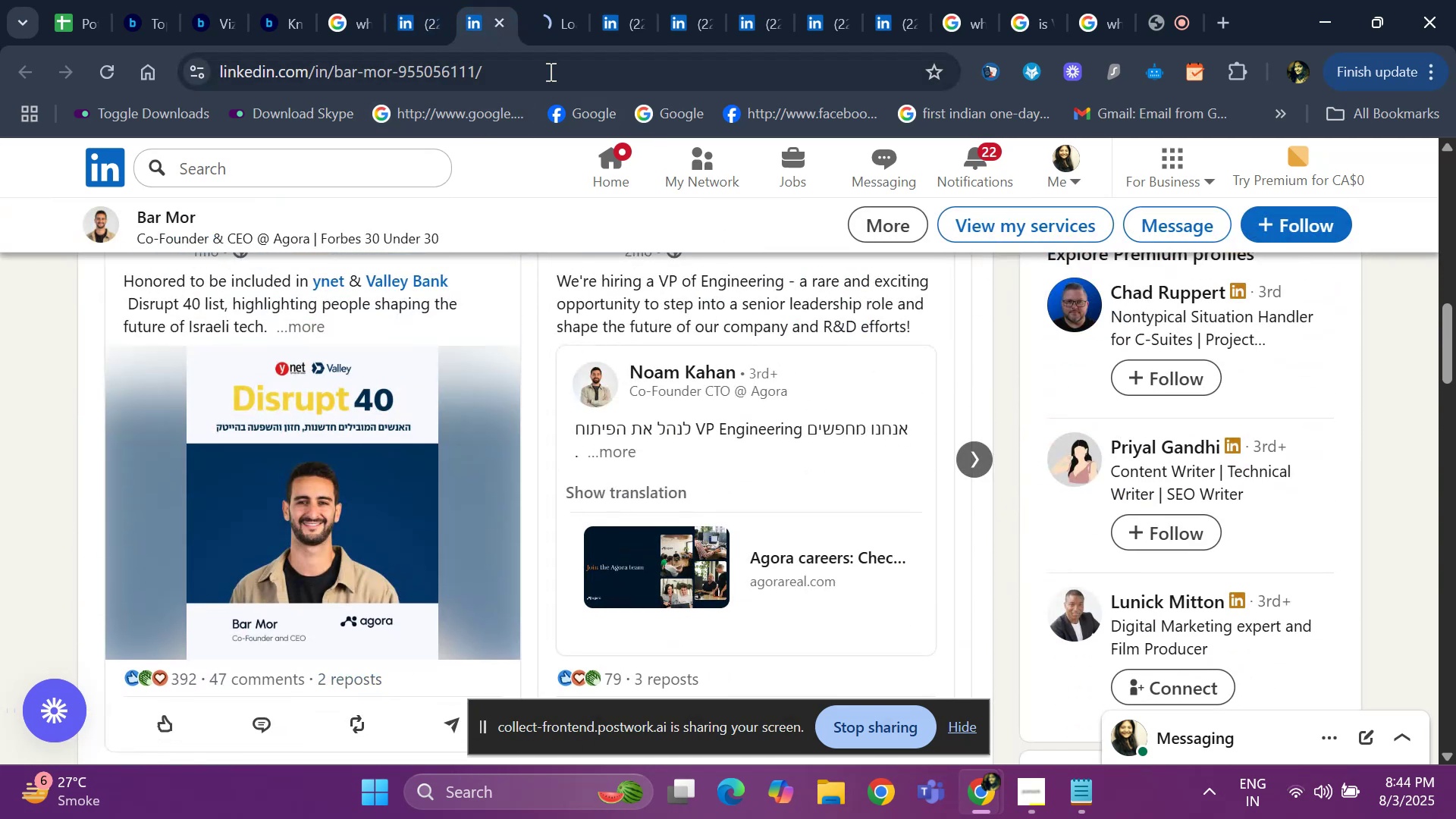 
left_click([552, 33])
 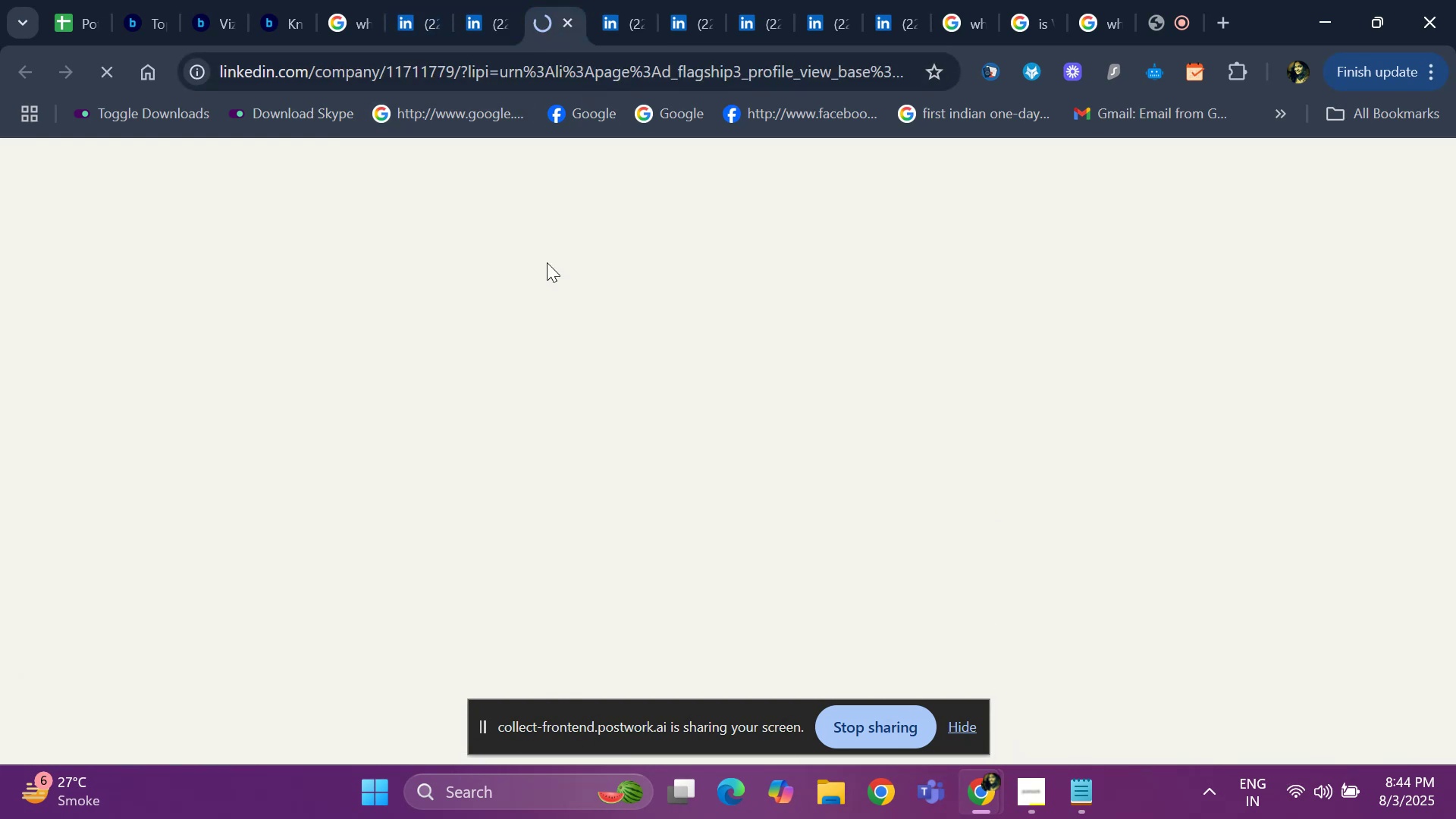 
left_click([467, 202])
 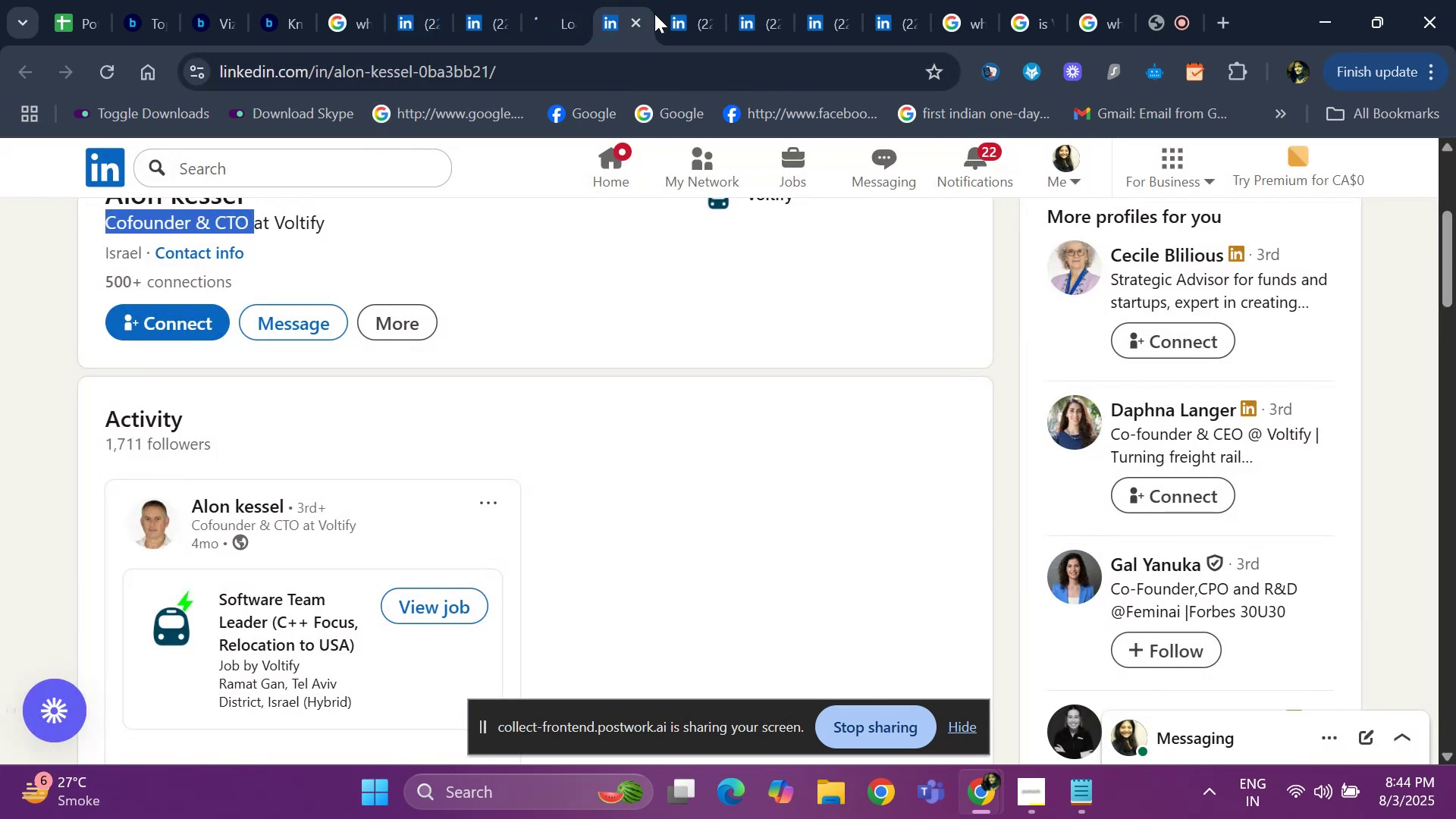 
left_click([673, 12])
 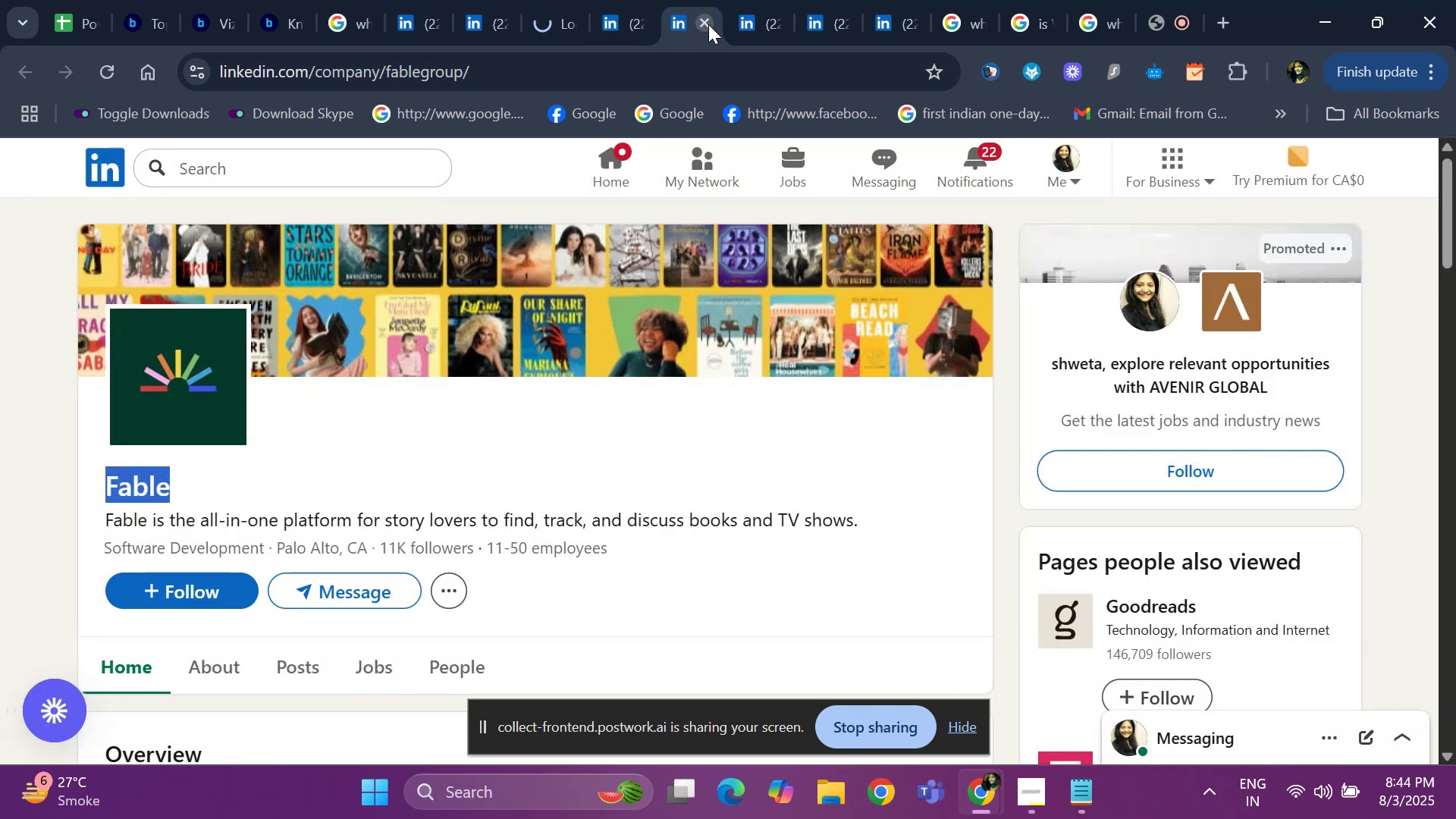 
scroll: coordinate [1102, 589], scroll_direction: down, amount: 4.0
 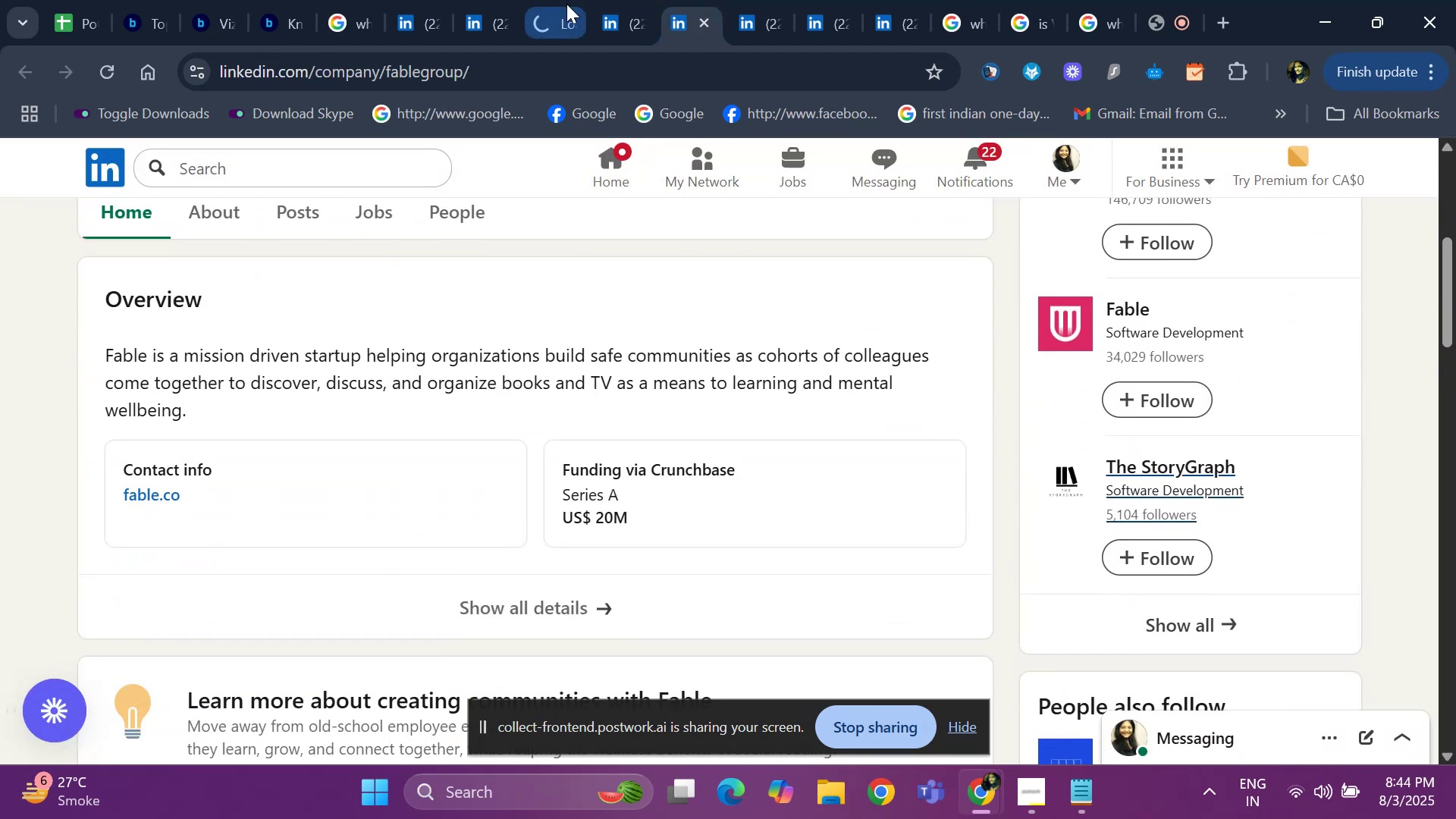 
left_click([632, 26])
 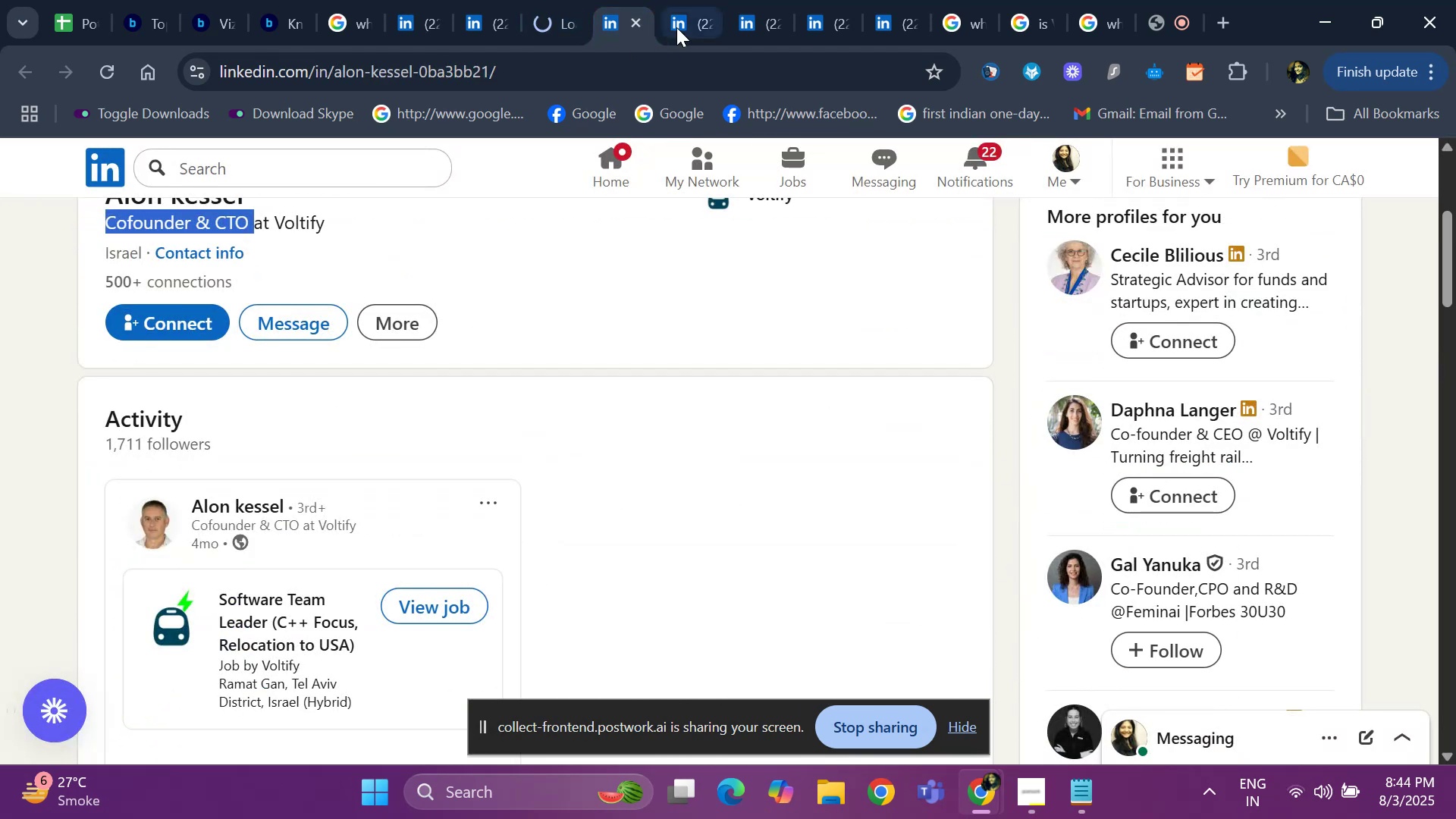 
left_click([694, 27])
 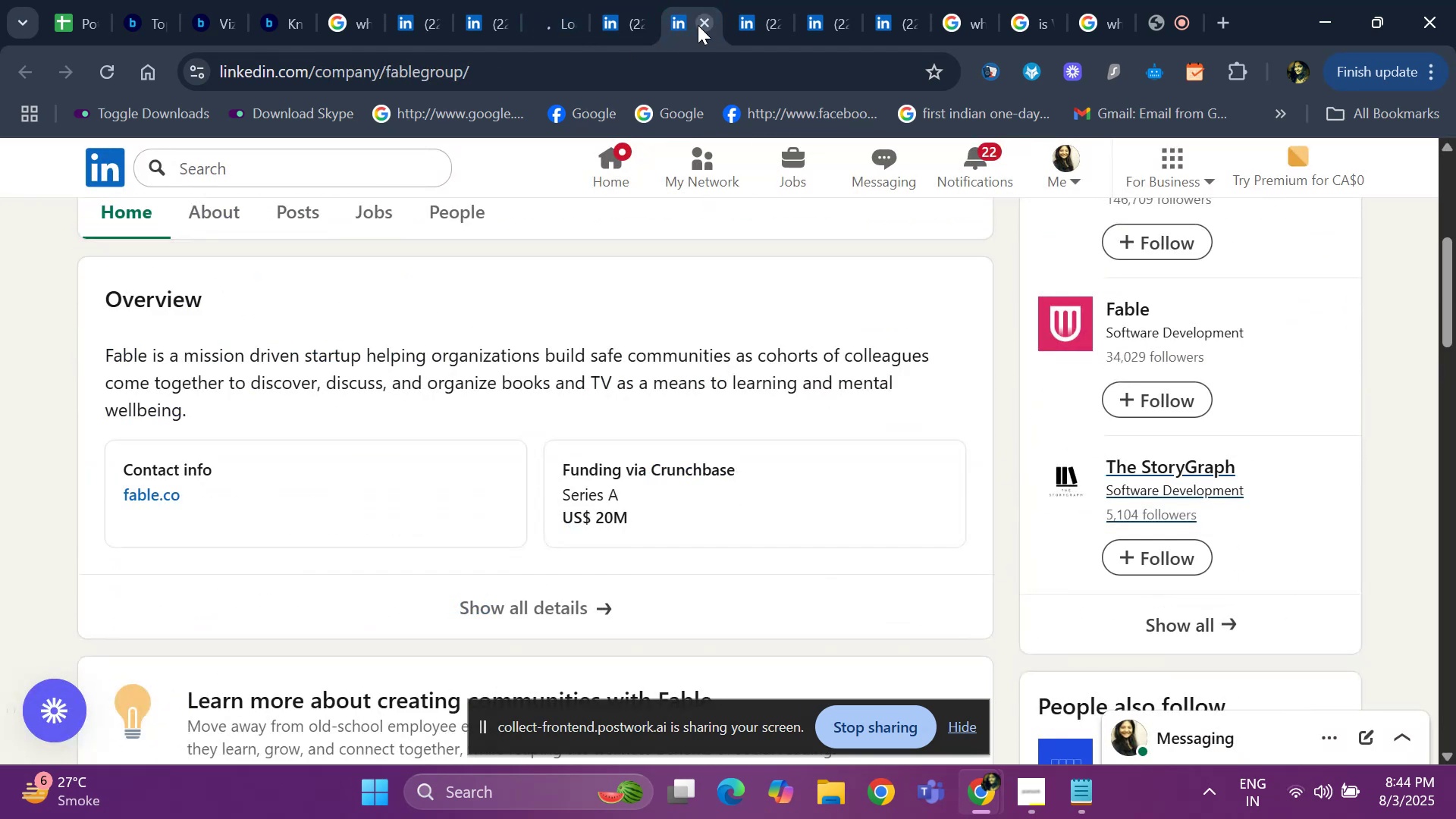 
left_click([698, 25])
 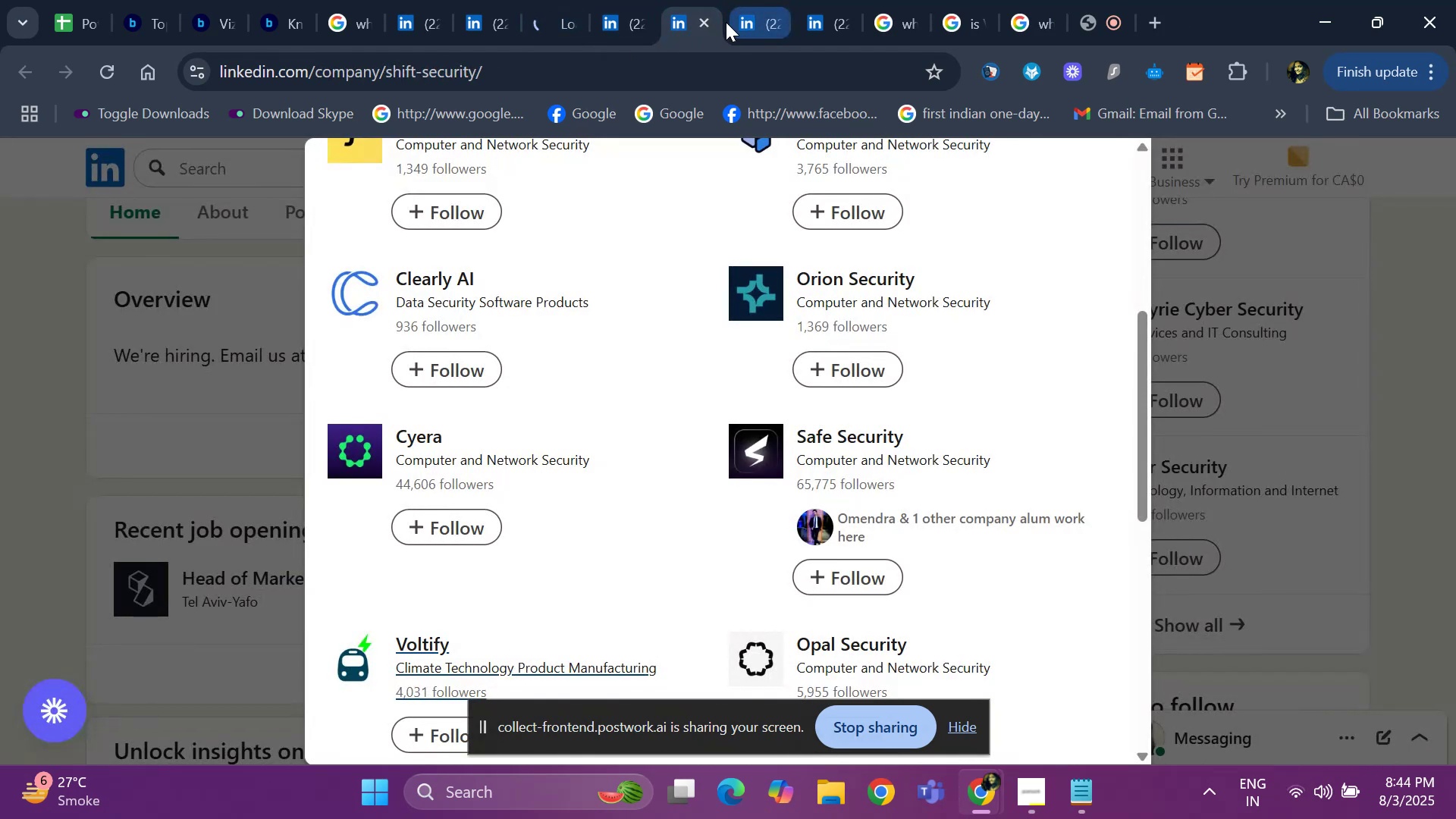 
left_click([706, 22])
 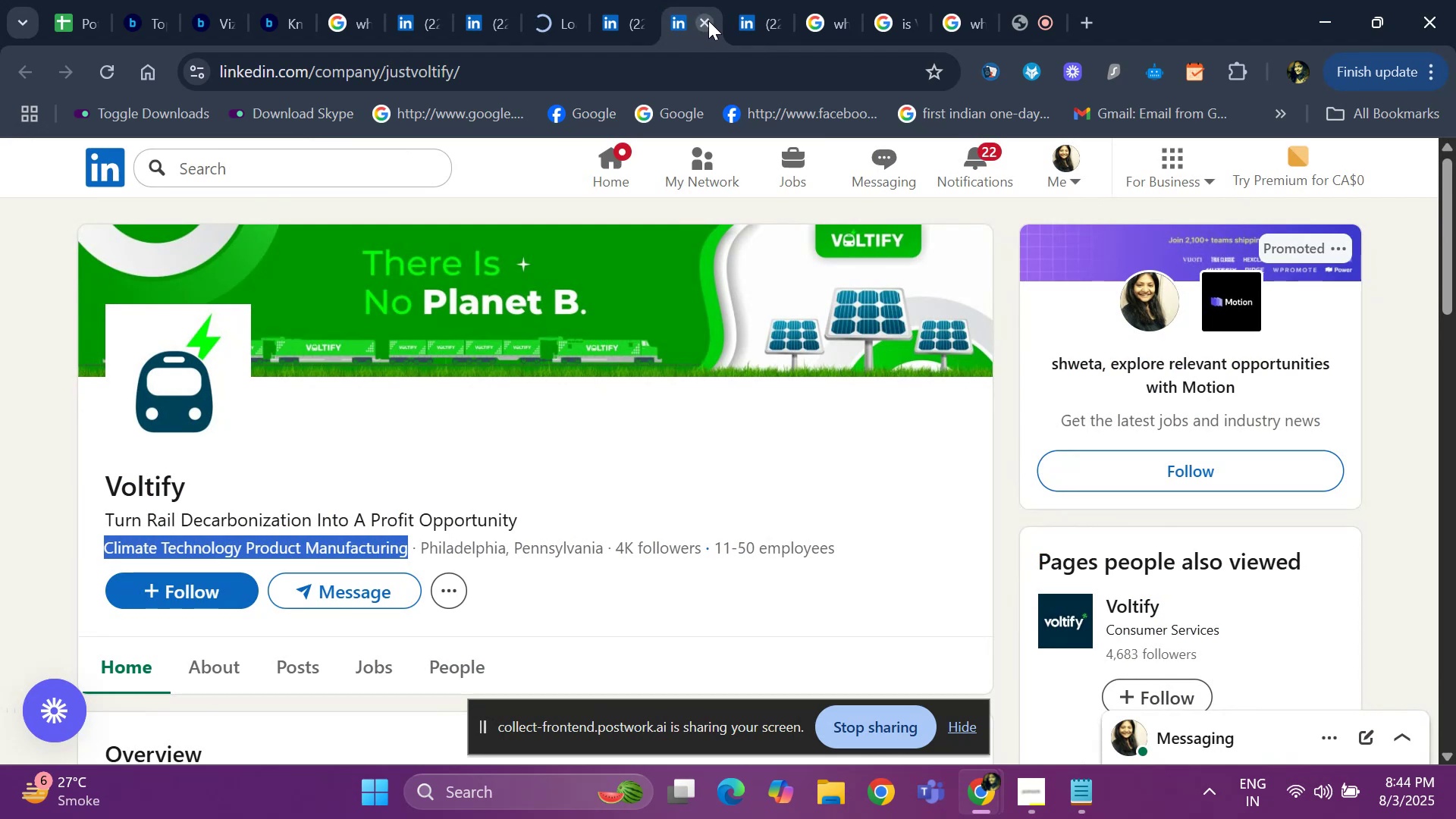 
scroll: coordinate [1065, 584], scroll_direction: down, amount: 3.0
 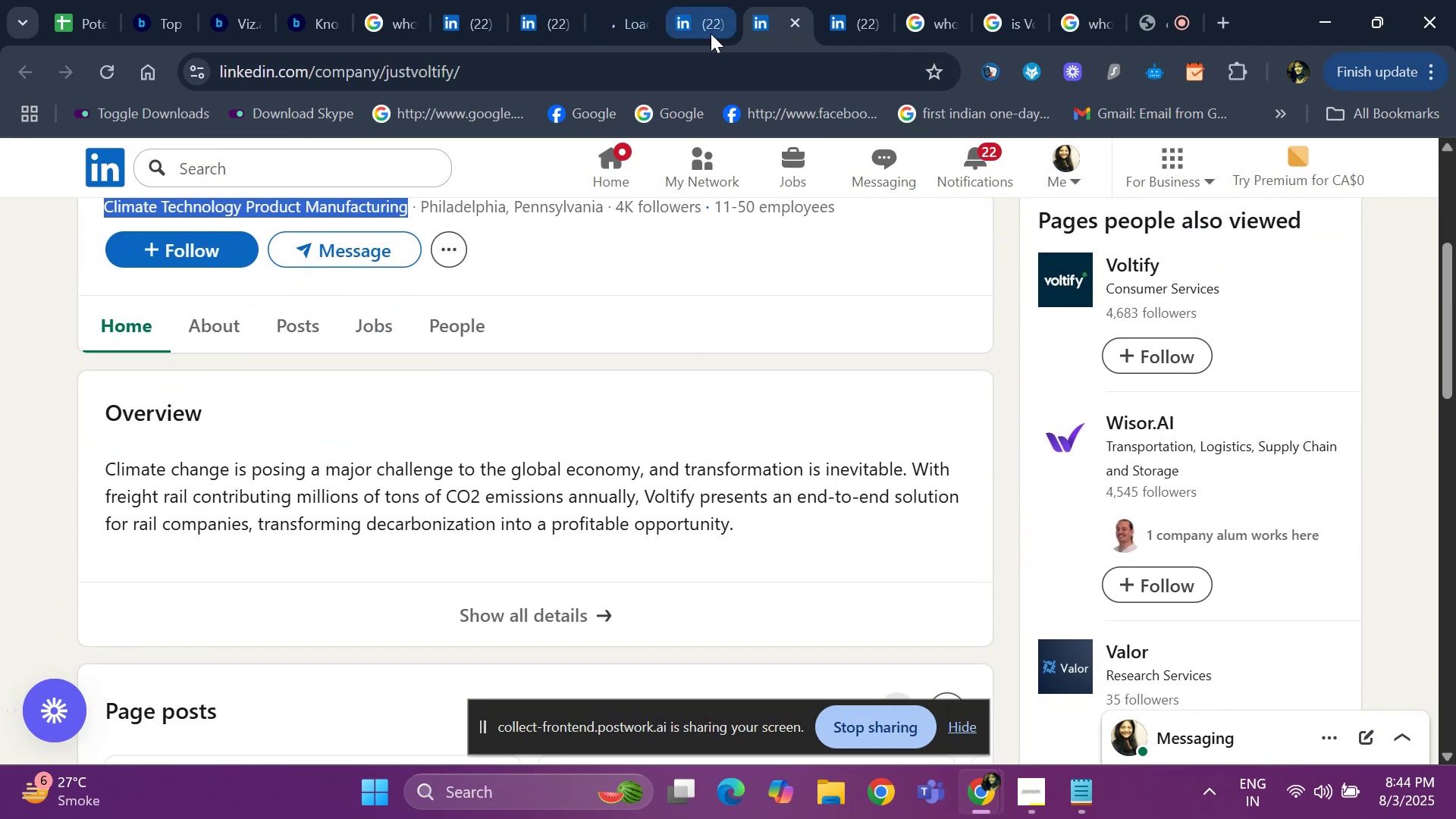 
left_click([796, 22])
 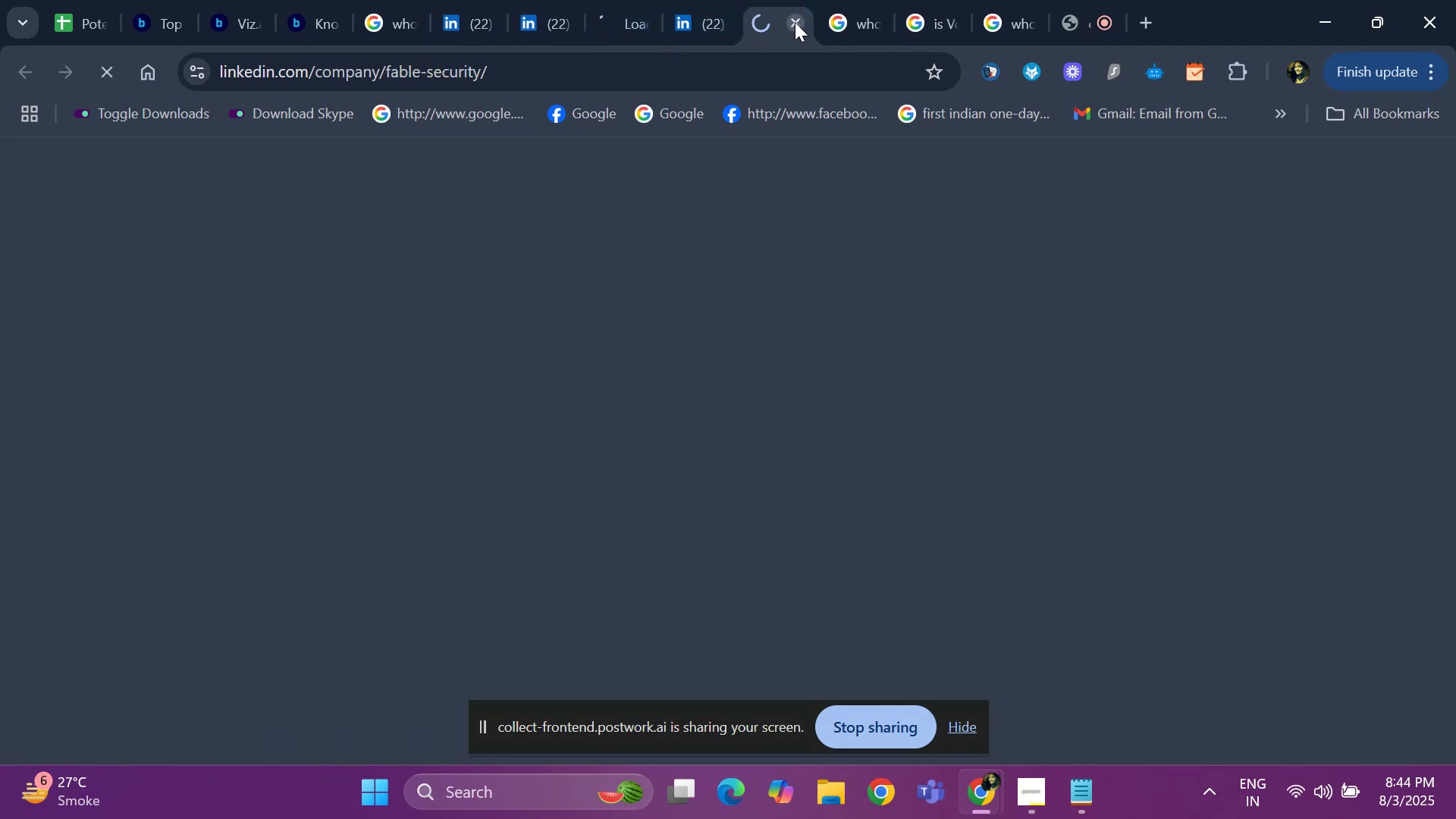 
left_click([795, 22])
 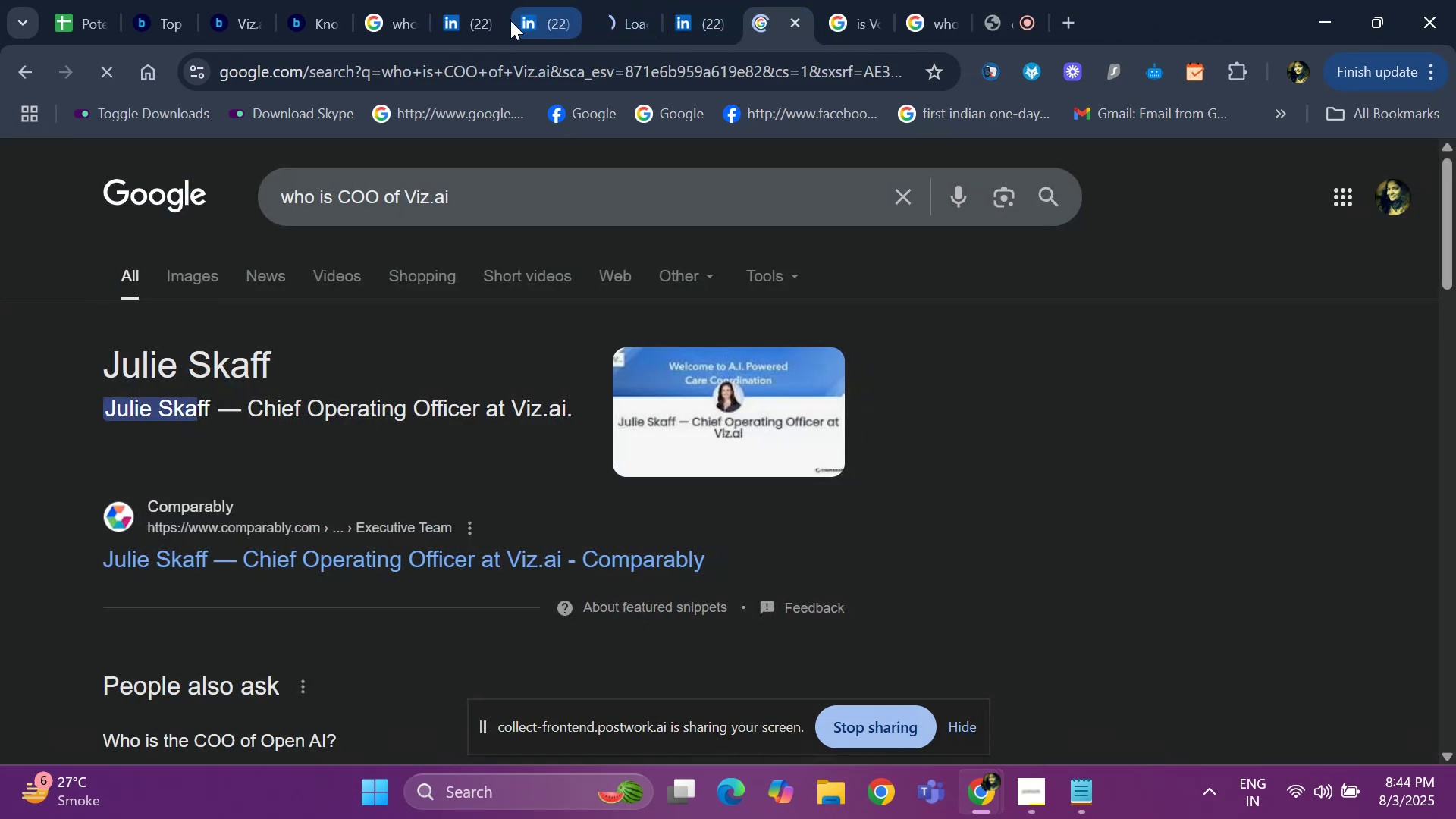 
left_click([549, 14])
 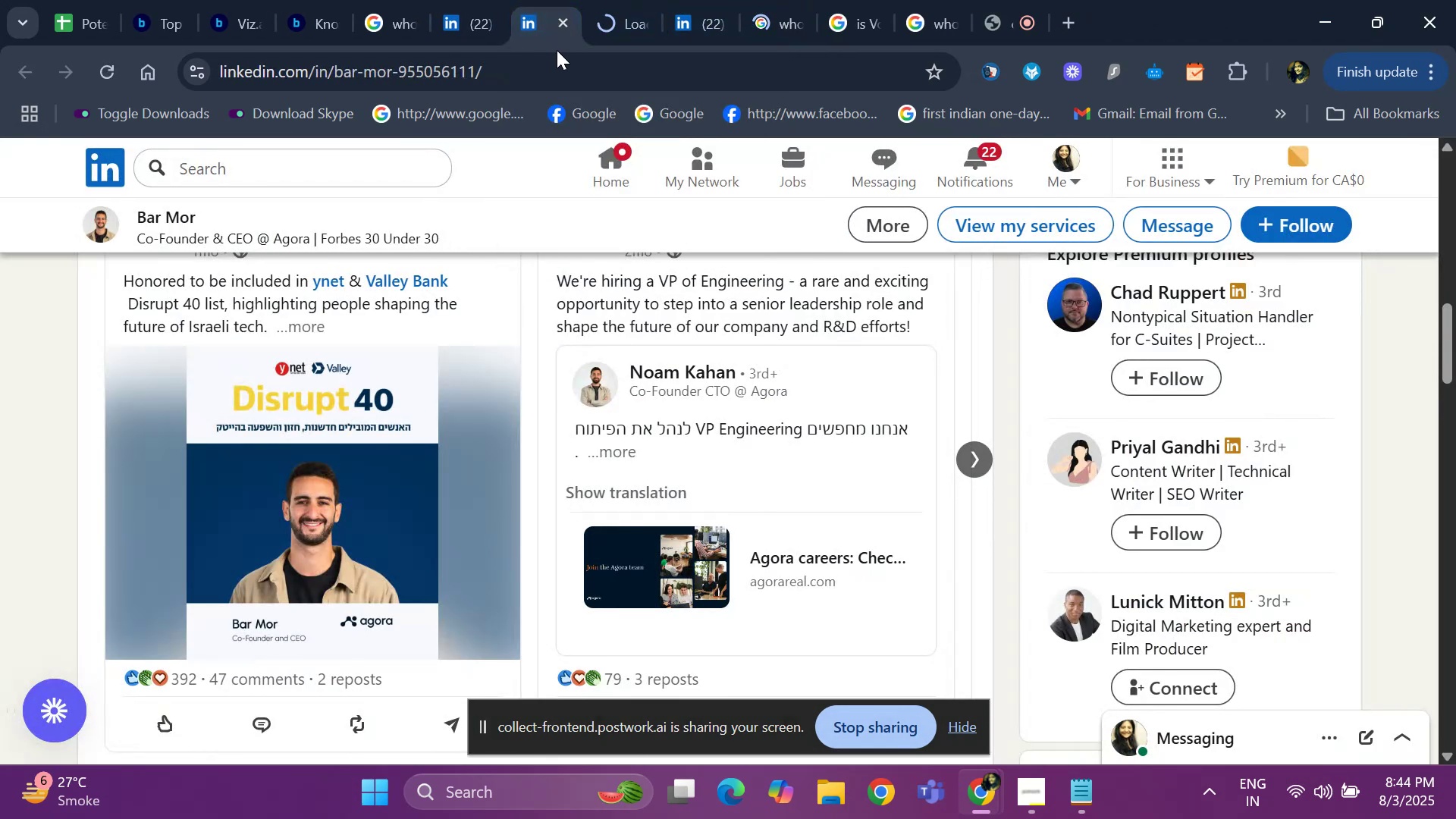 
scroll: coordinate [287, 548], scroll_direction: down, amount: 4.0
 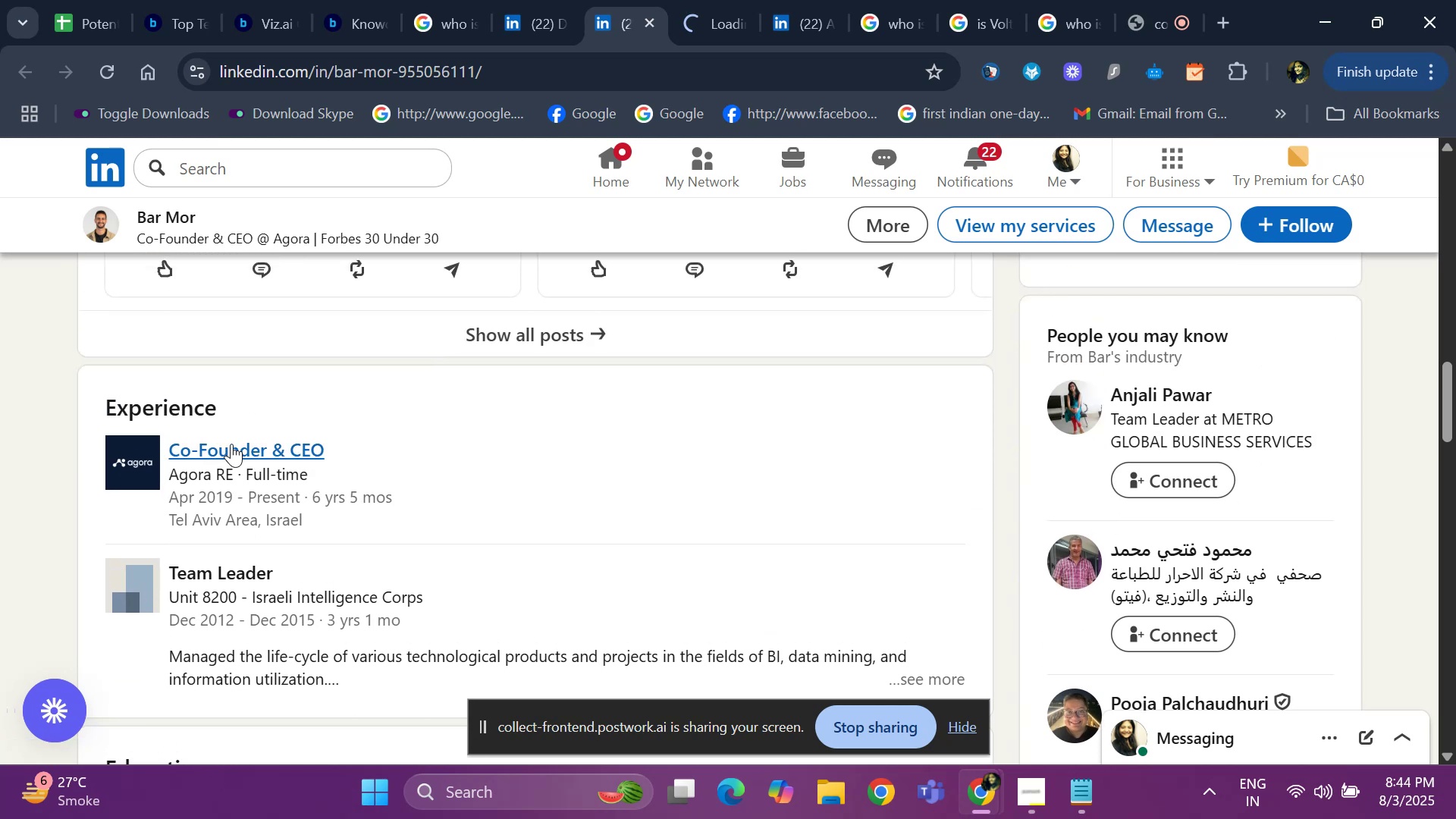 
right_click([234, 440])
 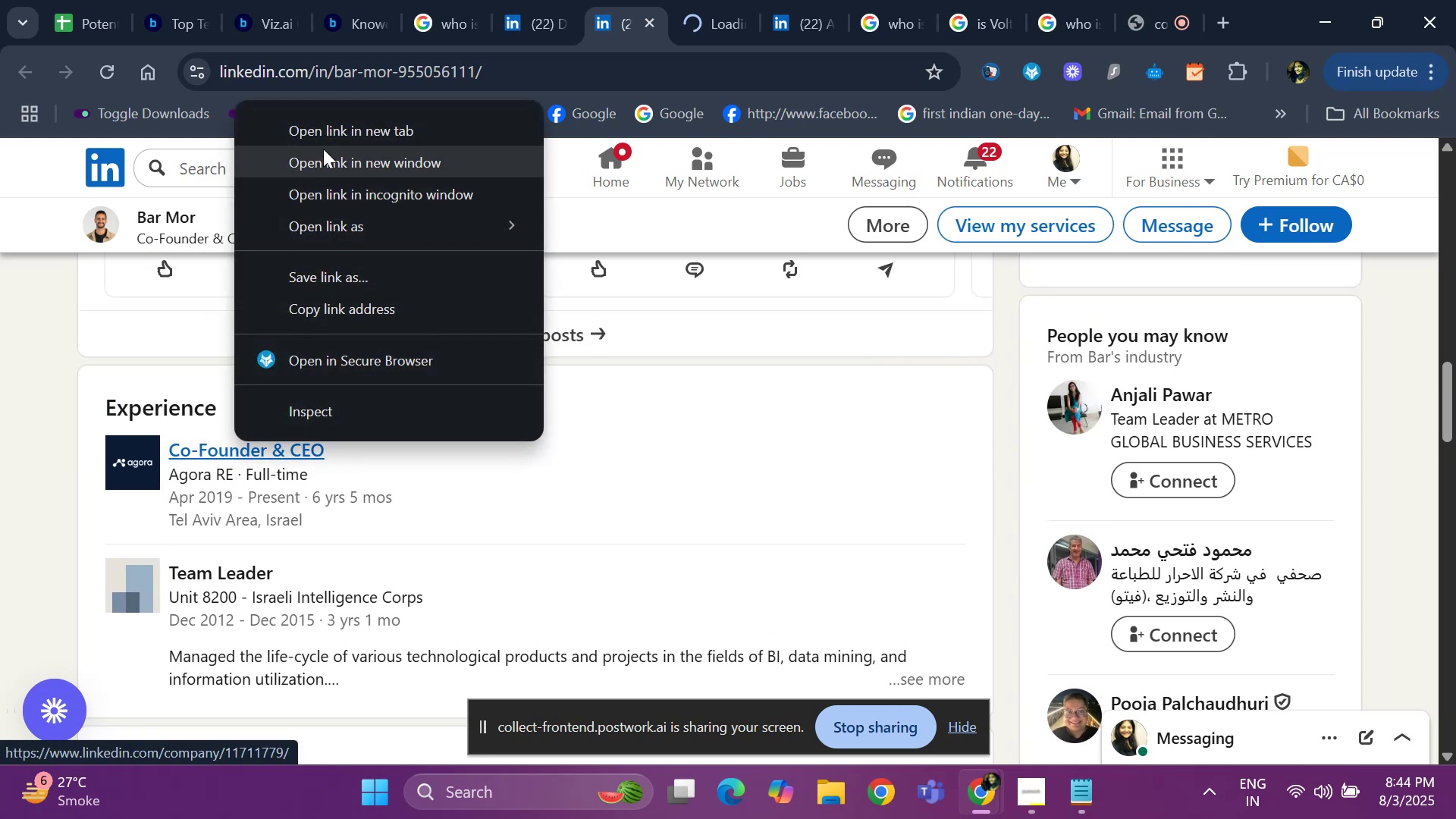 
left_click([328, 130])
 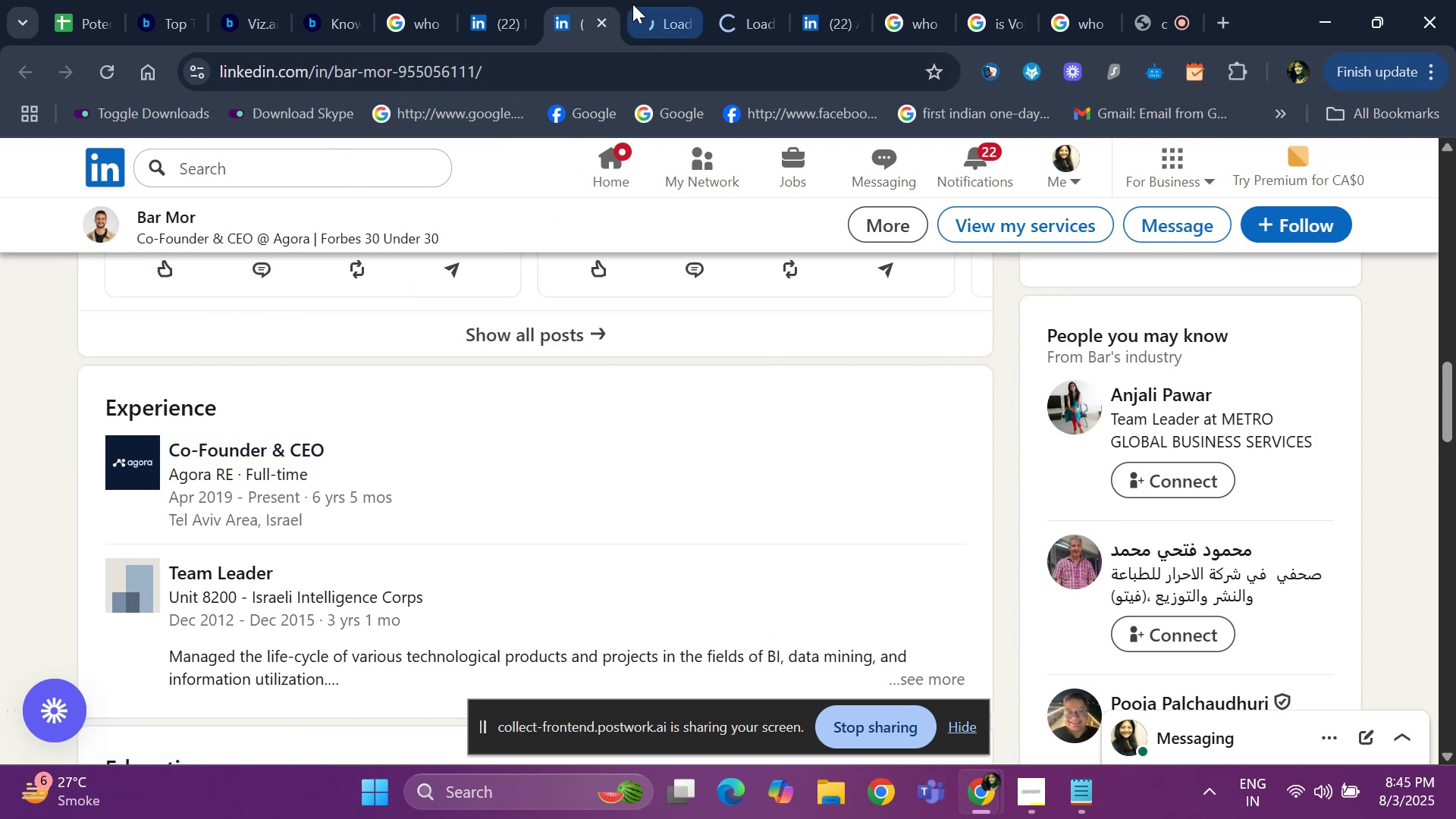 
left_click([635, 5])
 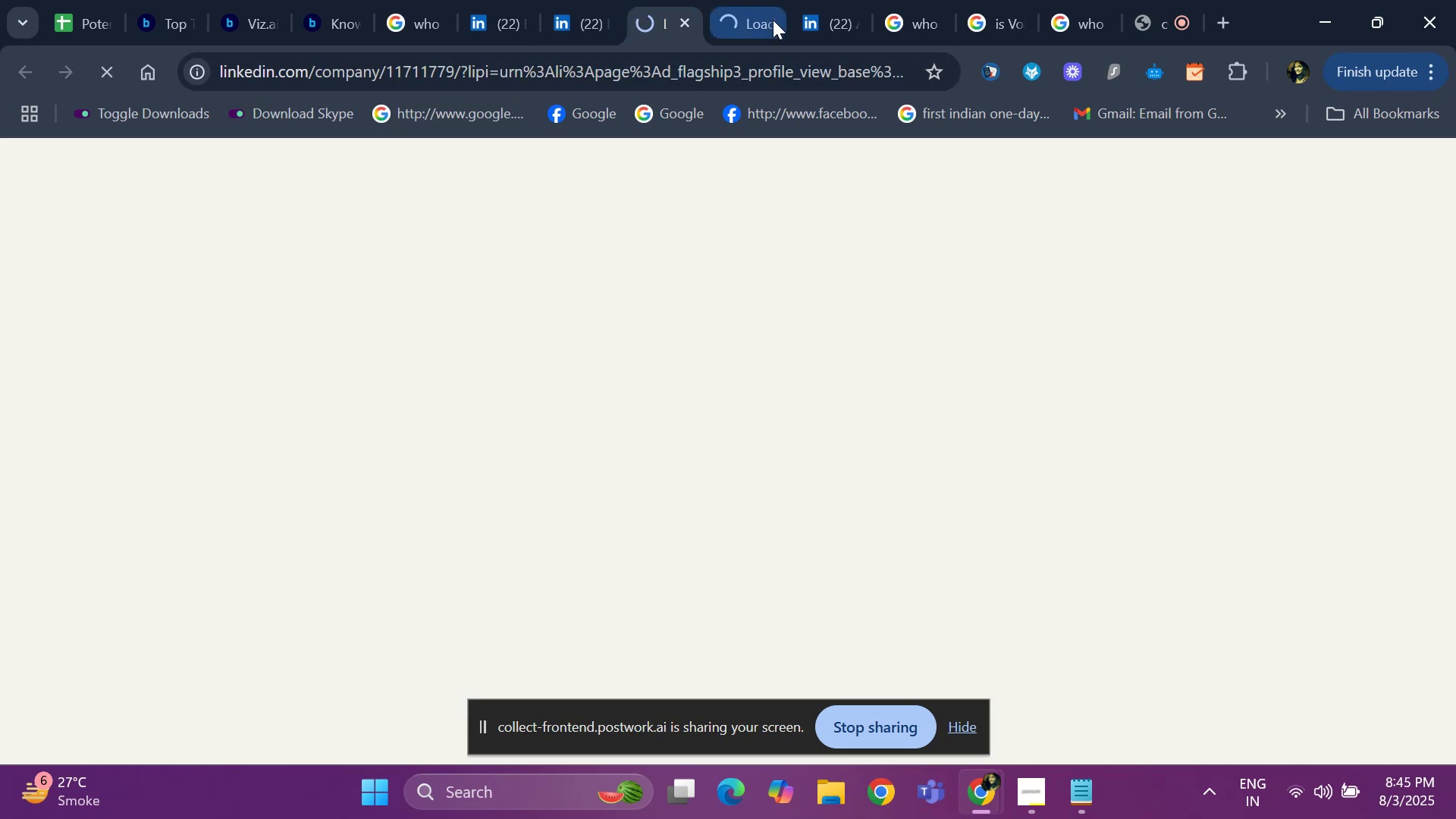 
left_click([762, 20])
 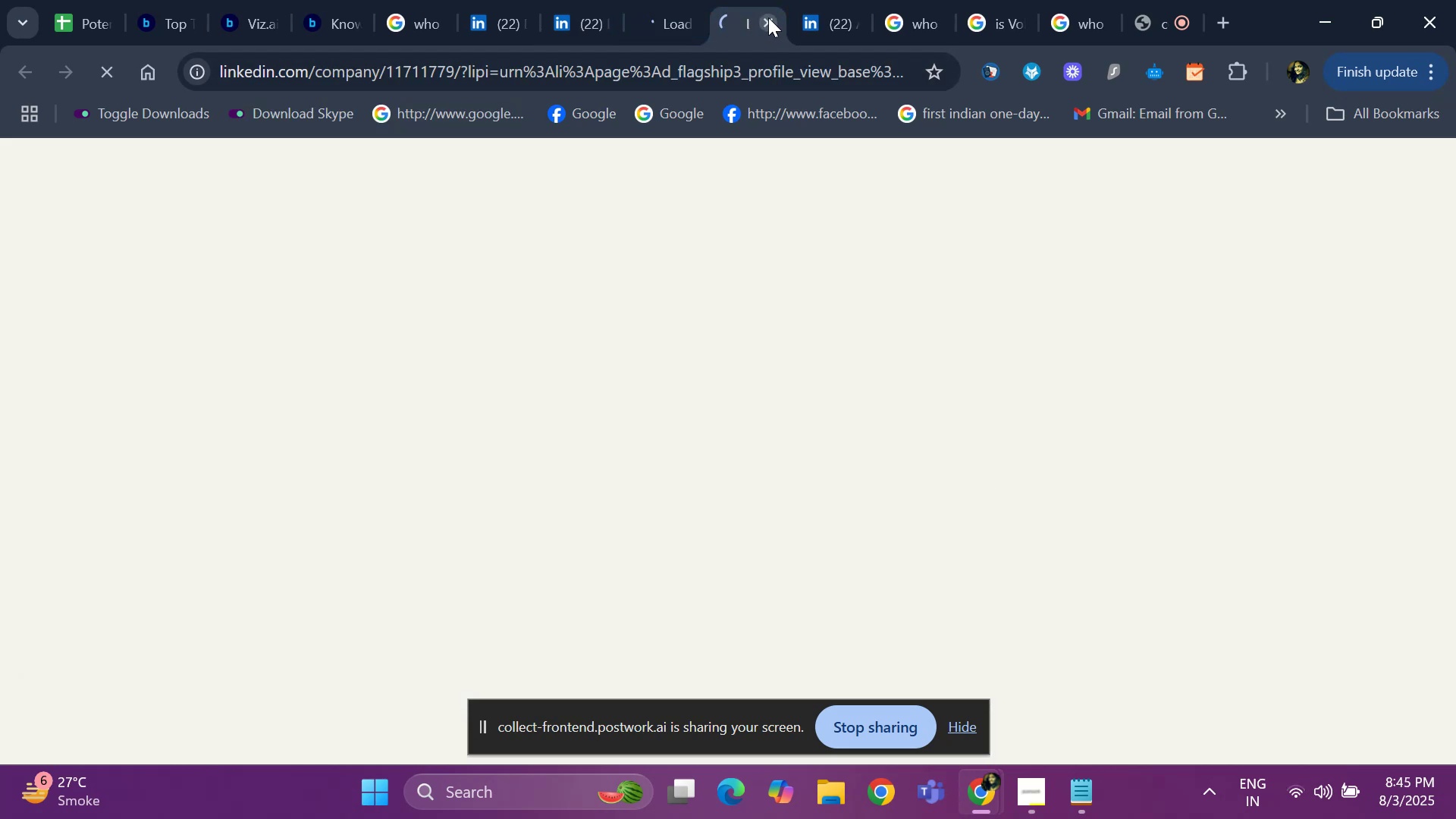 
left_click([768, 17])
 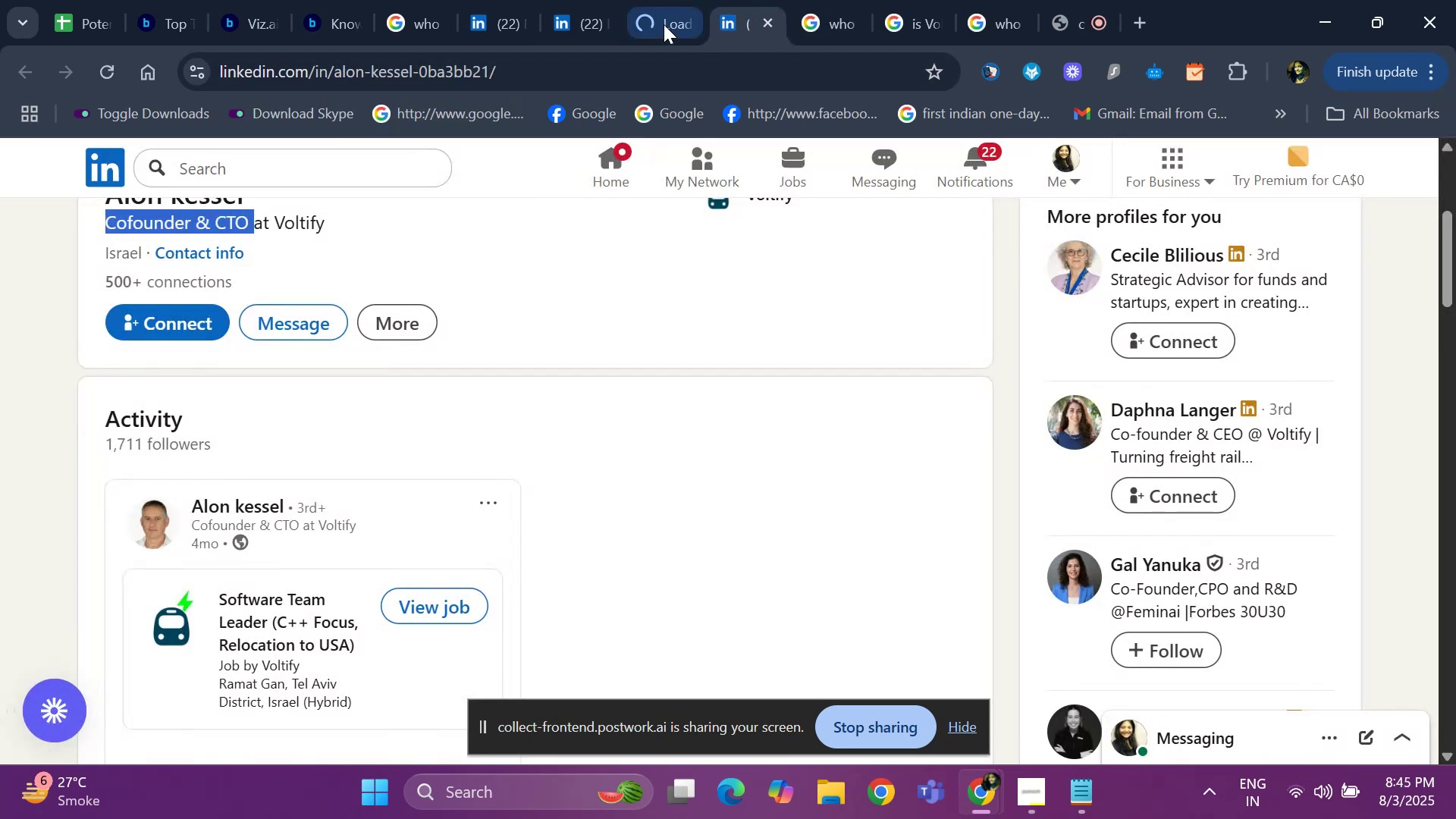 
left_click([653, 21])
 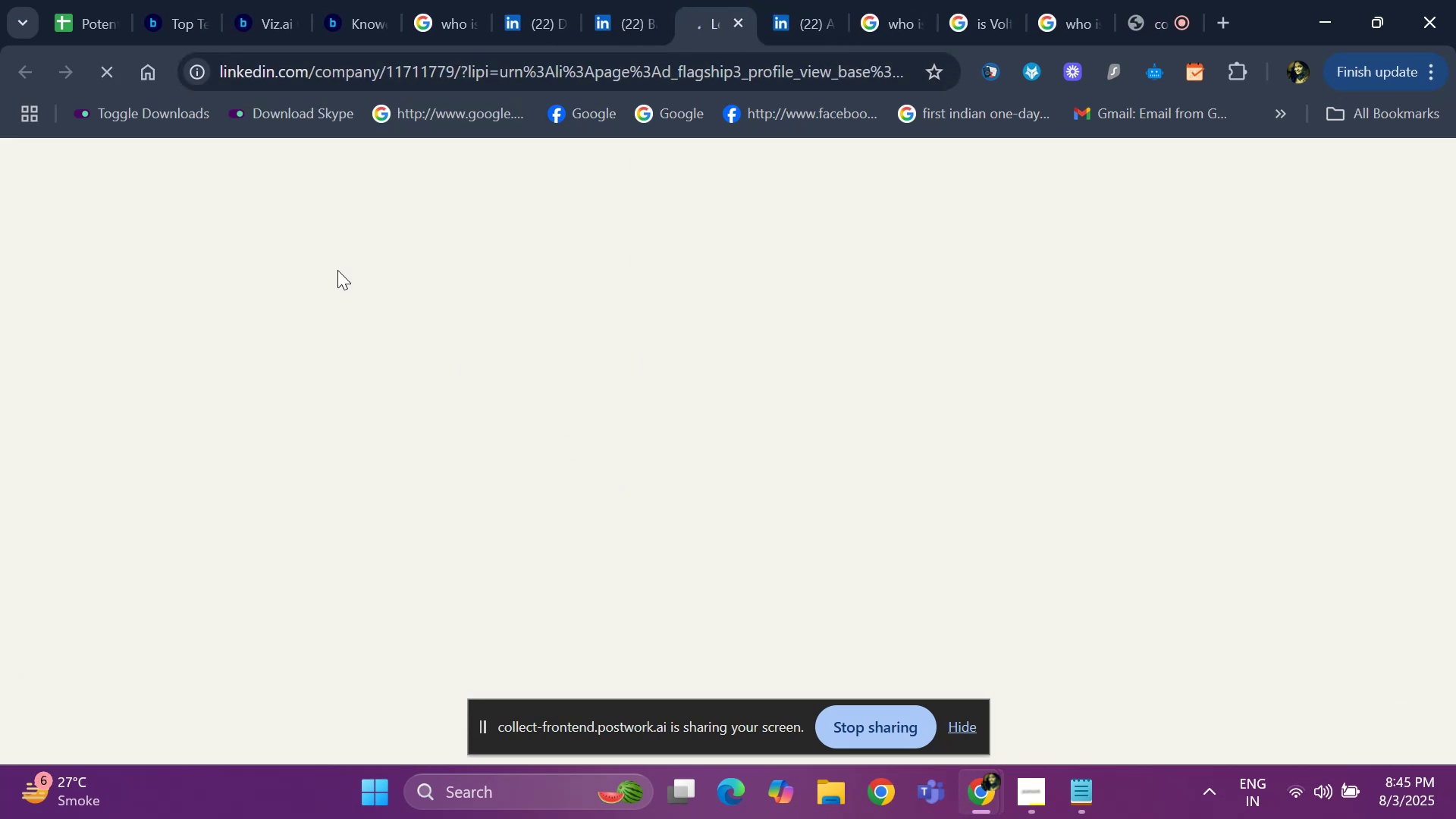 
mouse_move([171, 105])
 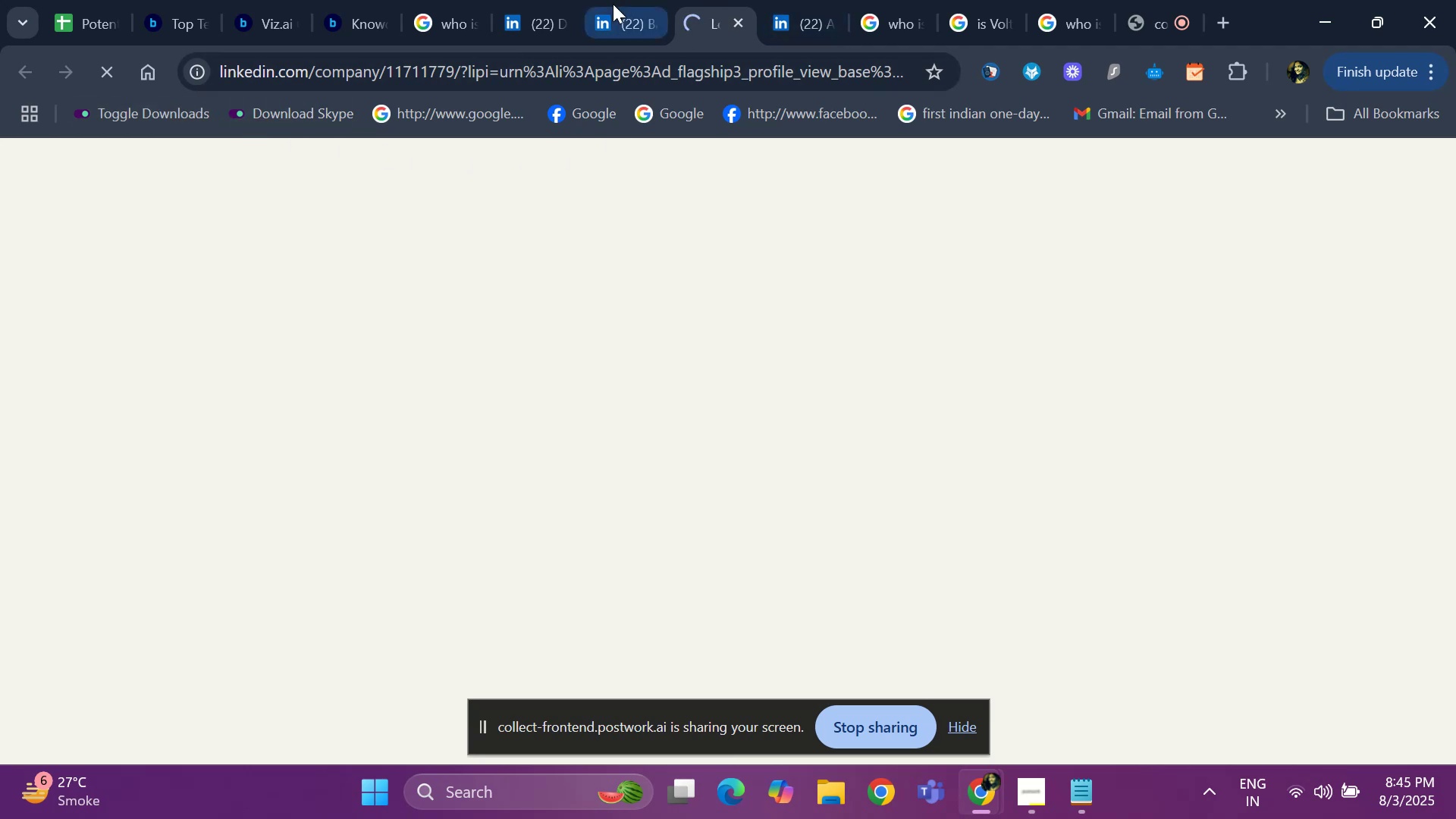 
left_click([604, 19])
 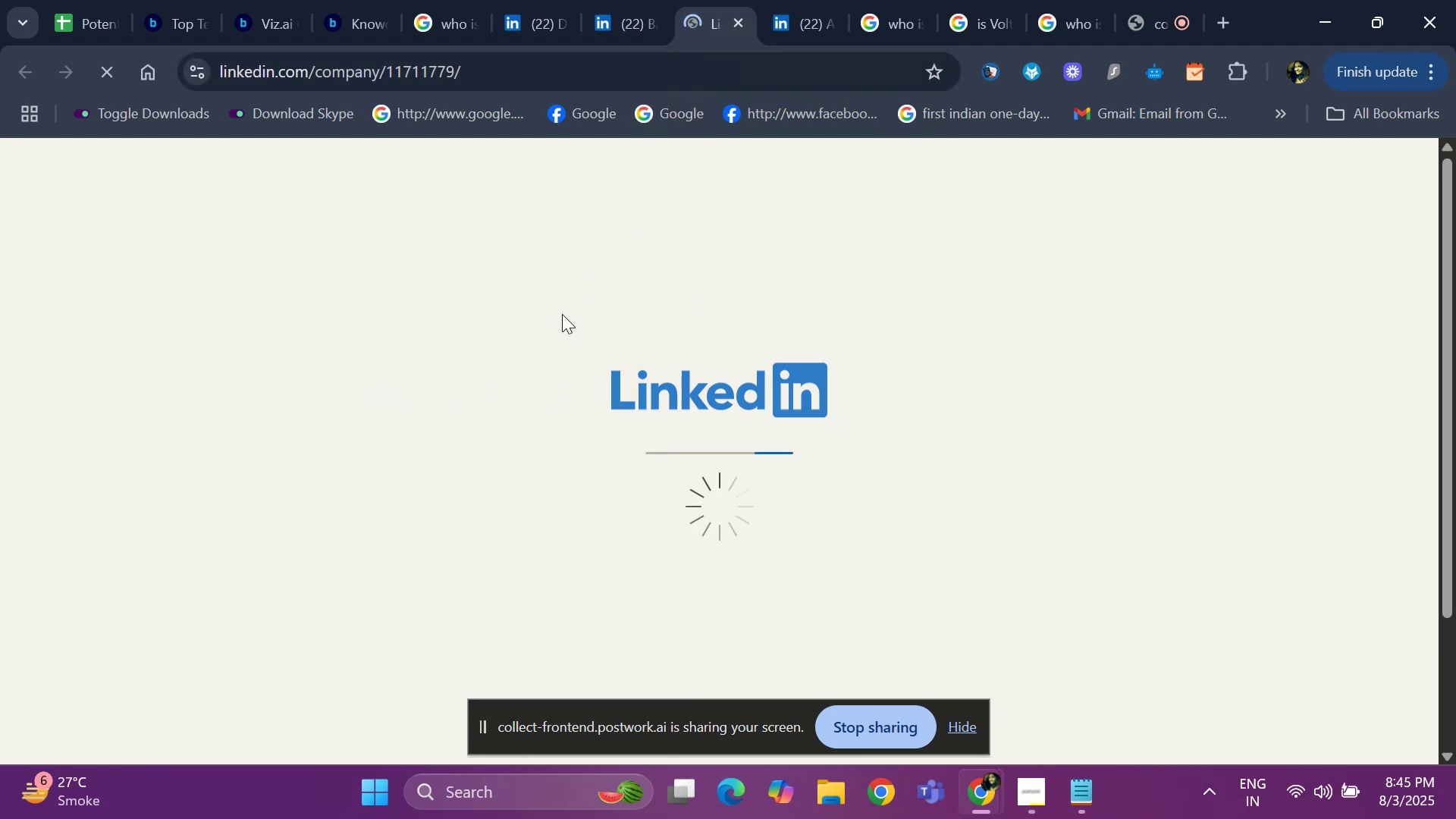 
wait(13.16)
 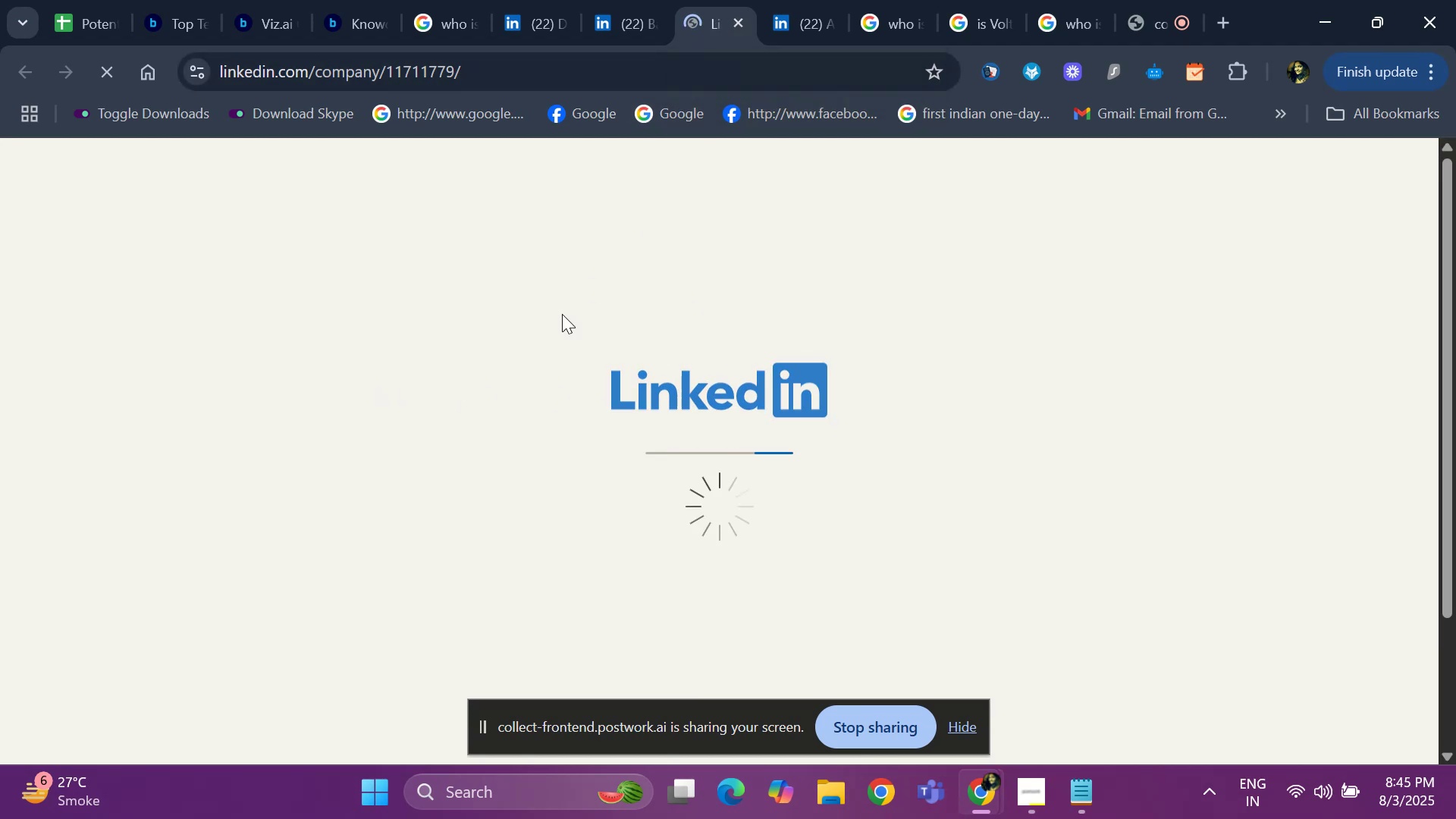 
left_click_drag(start_coordinate=[105, 496], to_coordinate=[227, 486])
 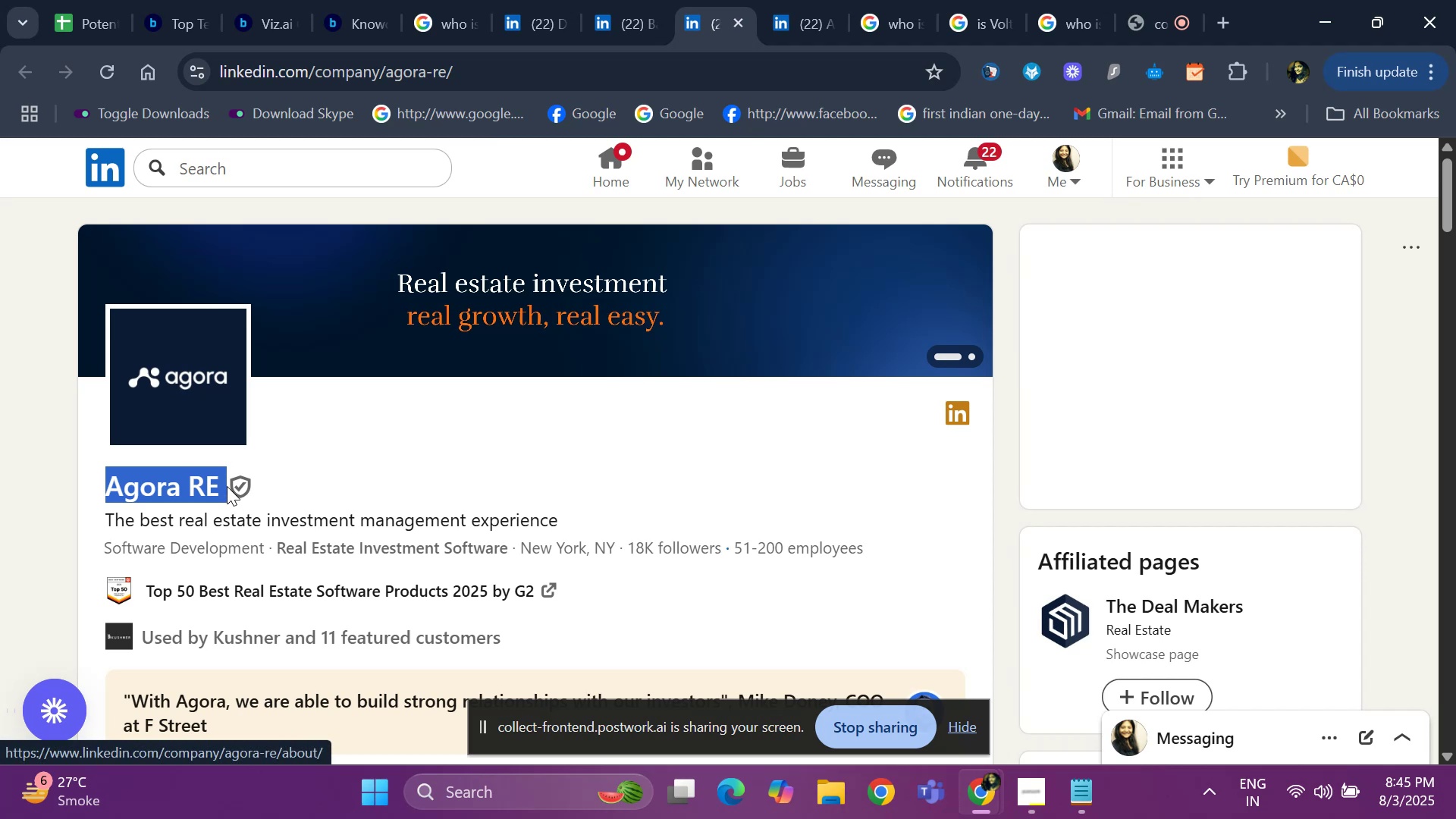 
key(Control+ControlLeft)
 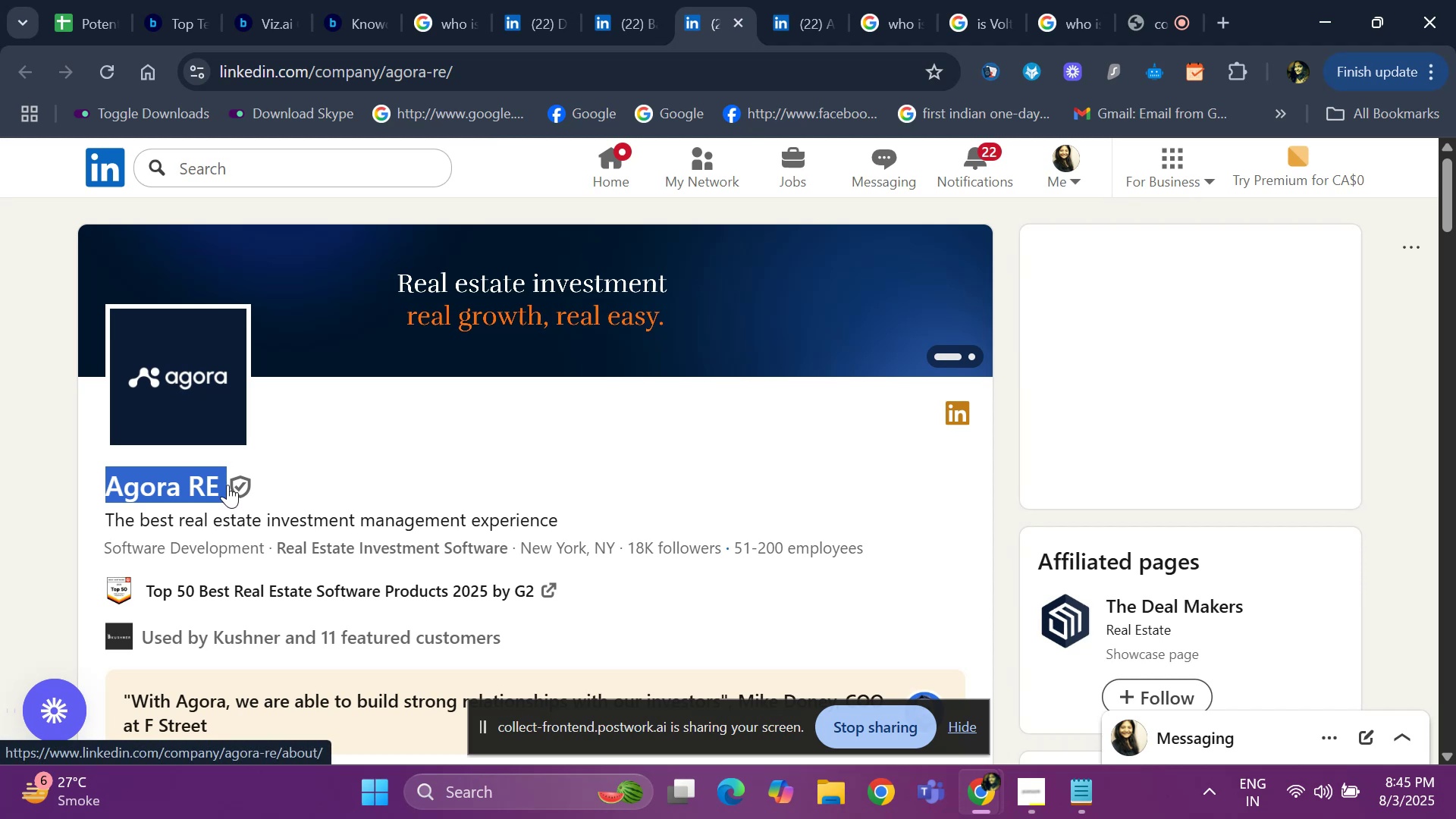 
key(Control+C)
 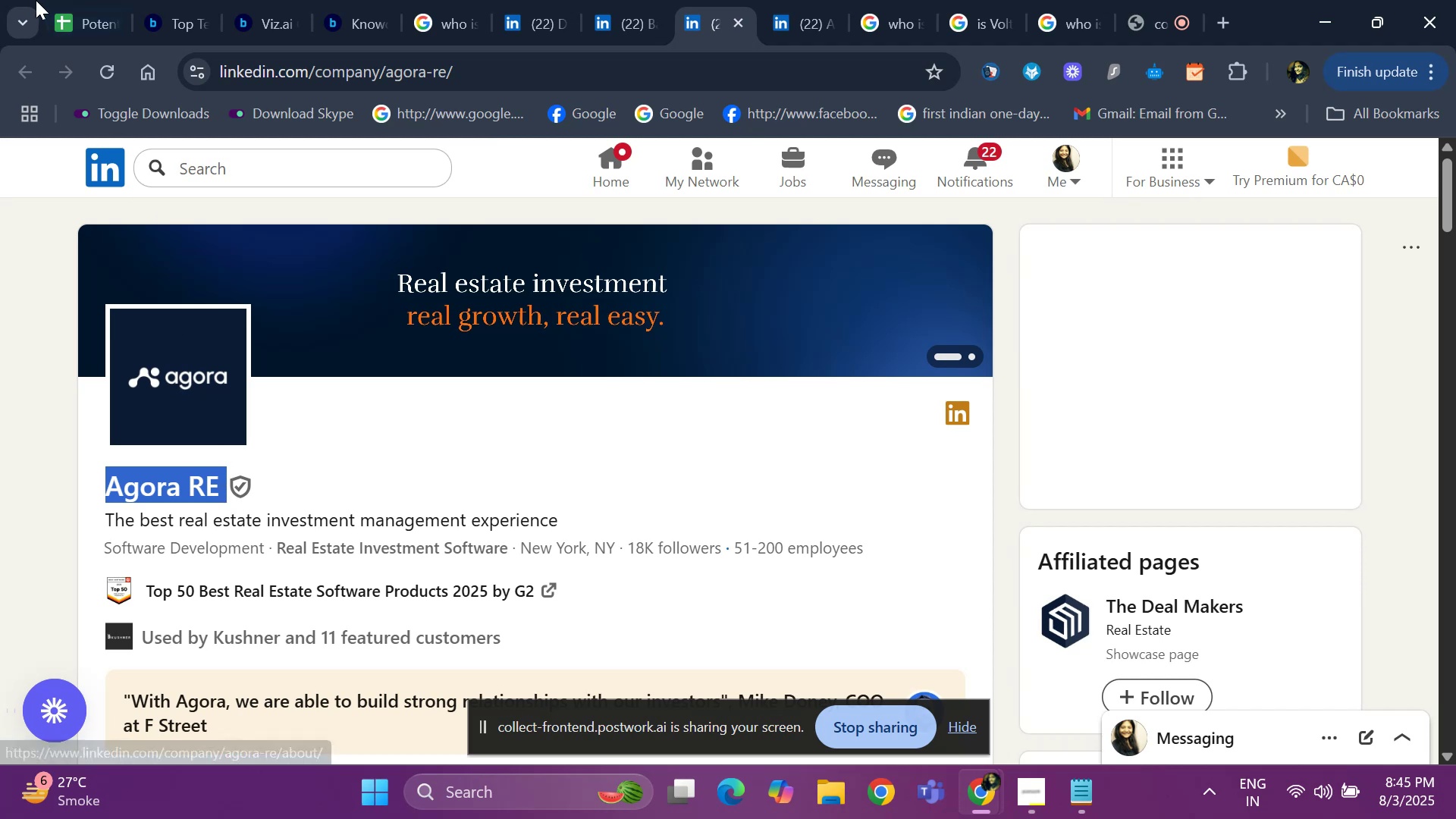 
mouse_move([82, 44])
 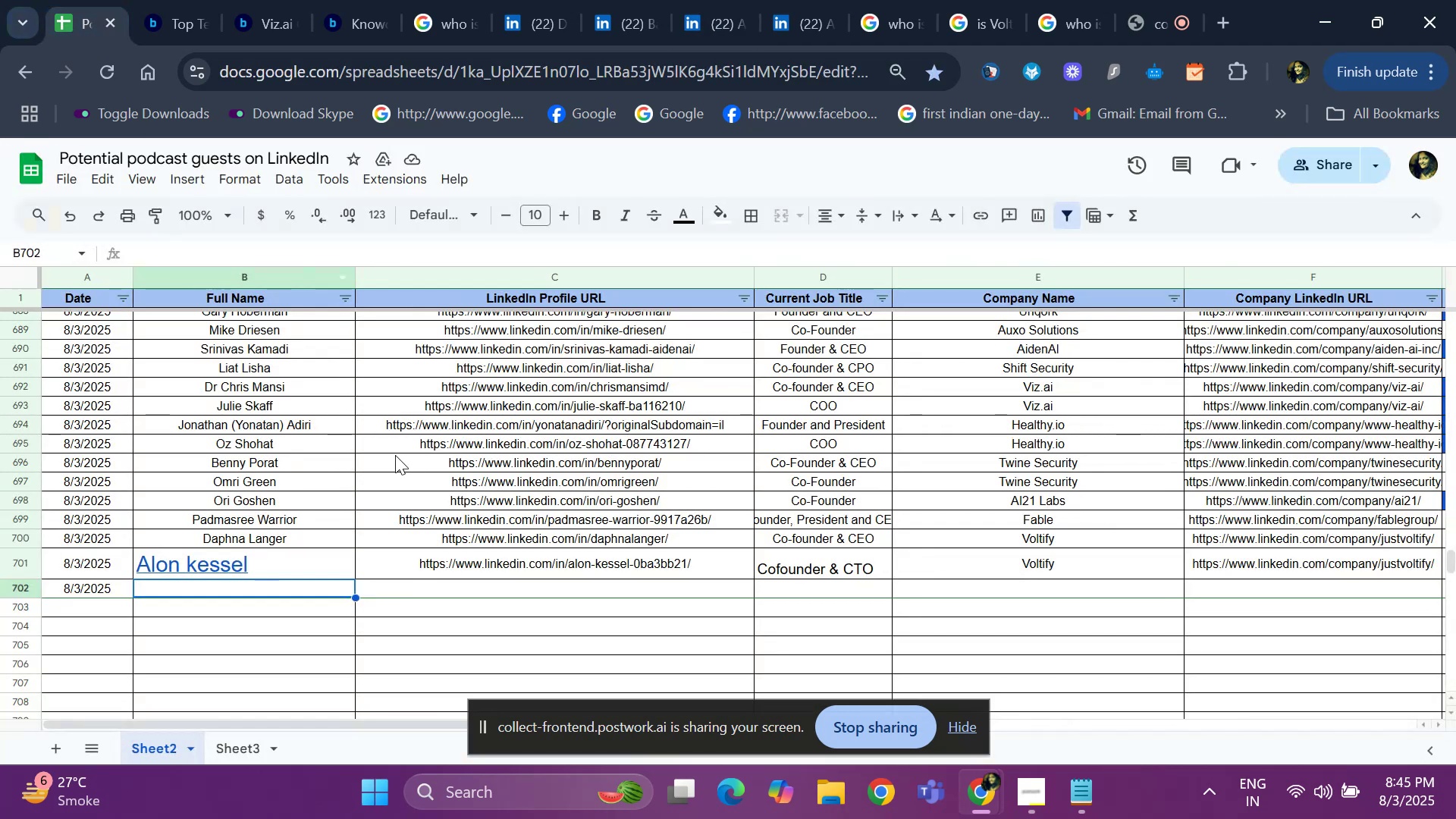 
key(Control+F)
 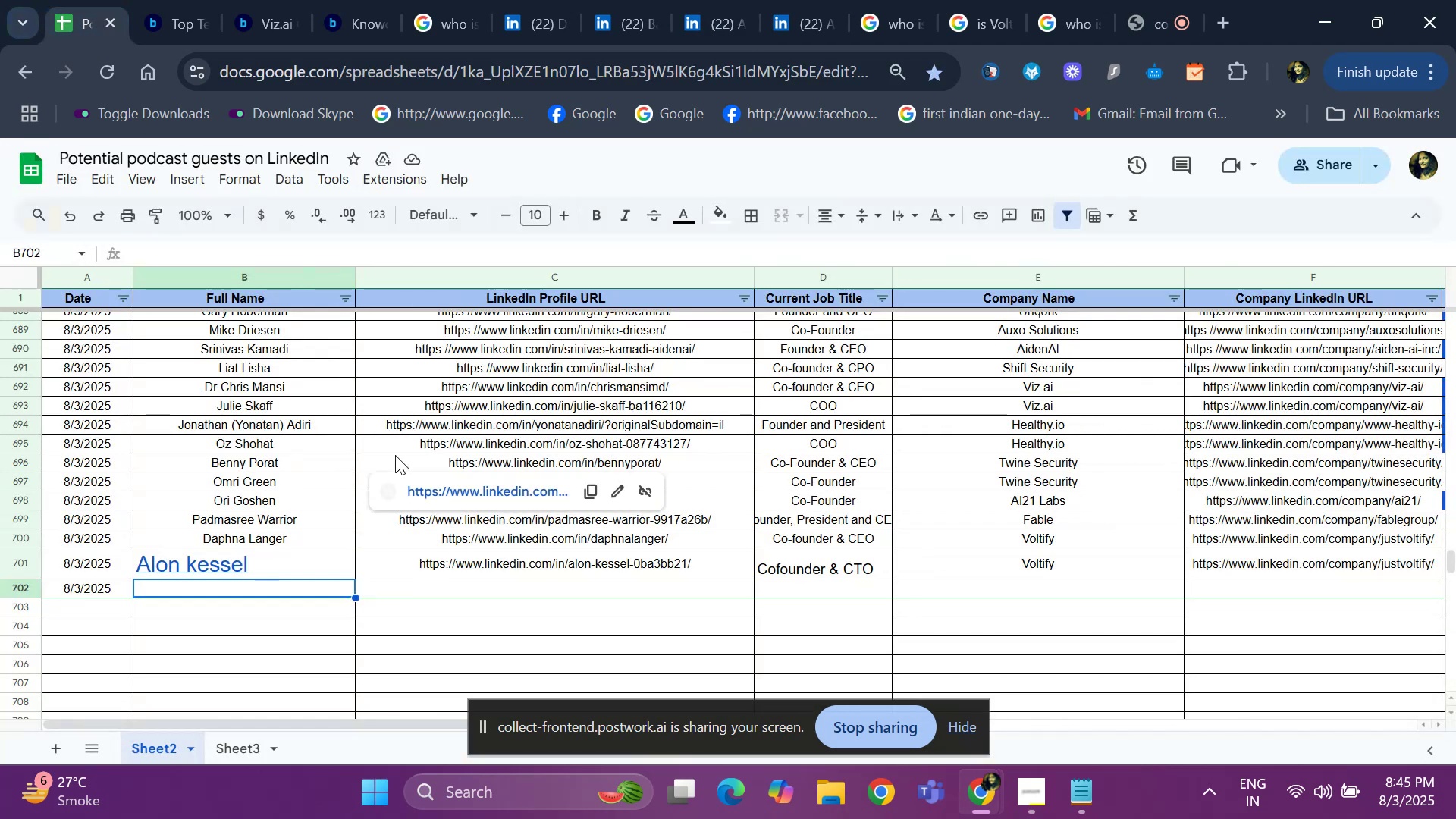 
key(Control+ControlLeft)
 